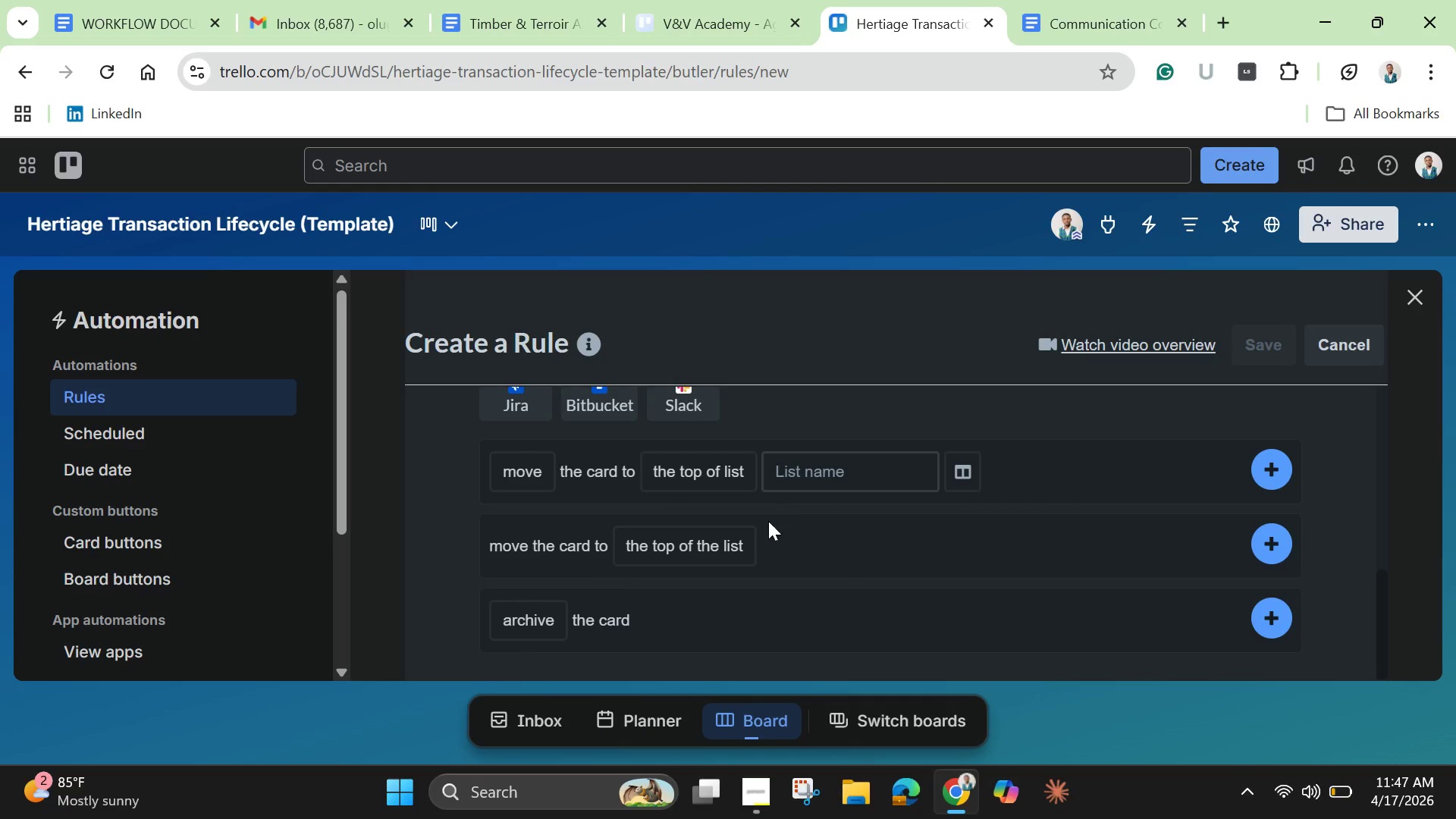 
scroll: coordinate [767, 522], scroll_direction: up, amount: 2.0
 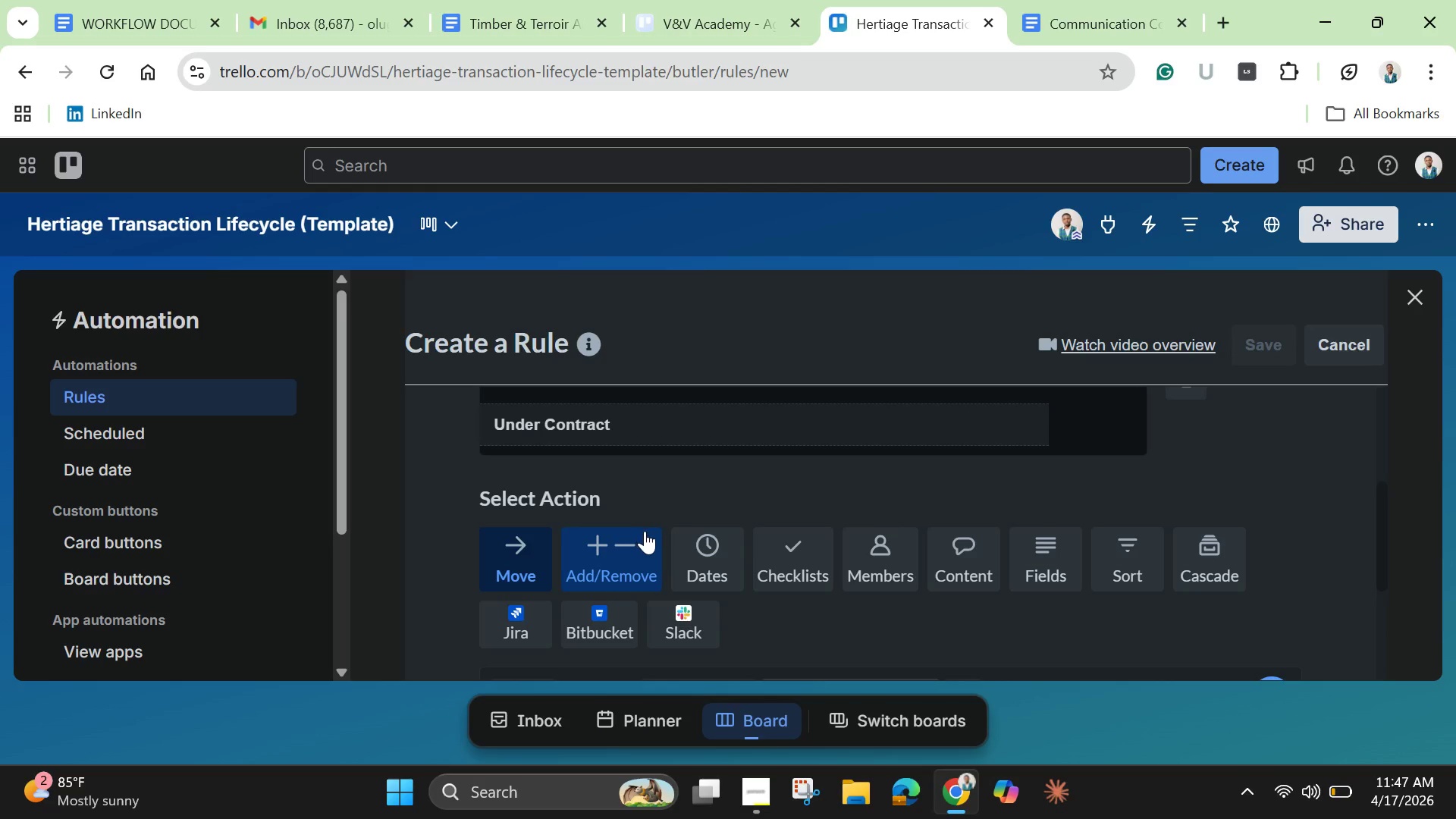 
scroll: coordinate [646, 531], scroll_direction: down, amount: 1.0
 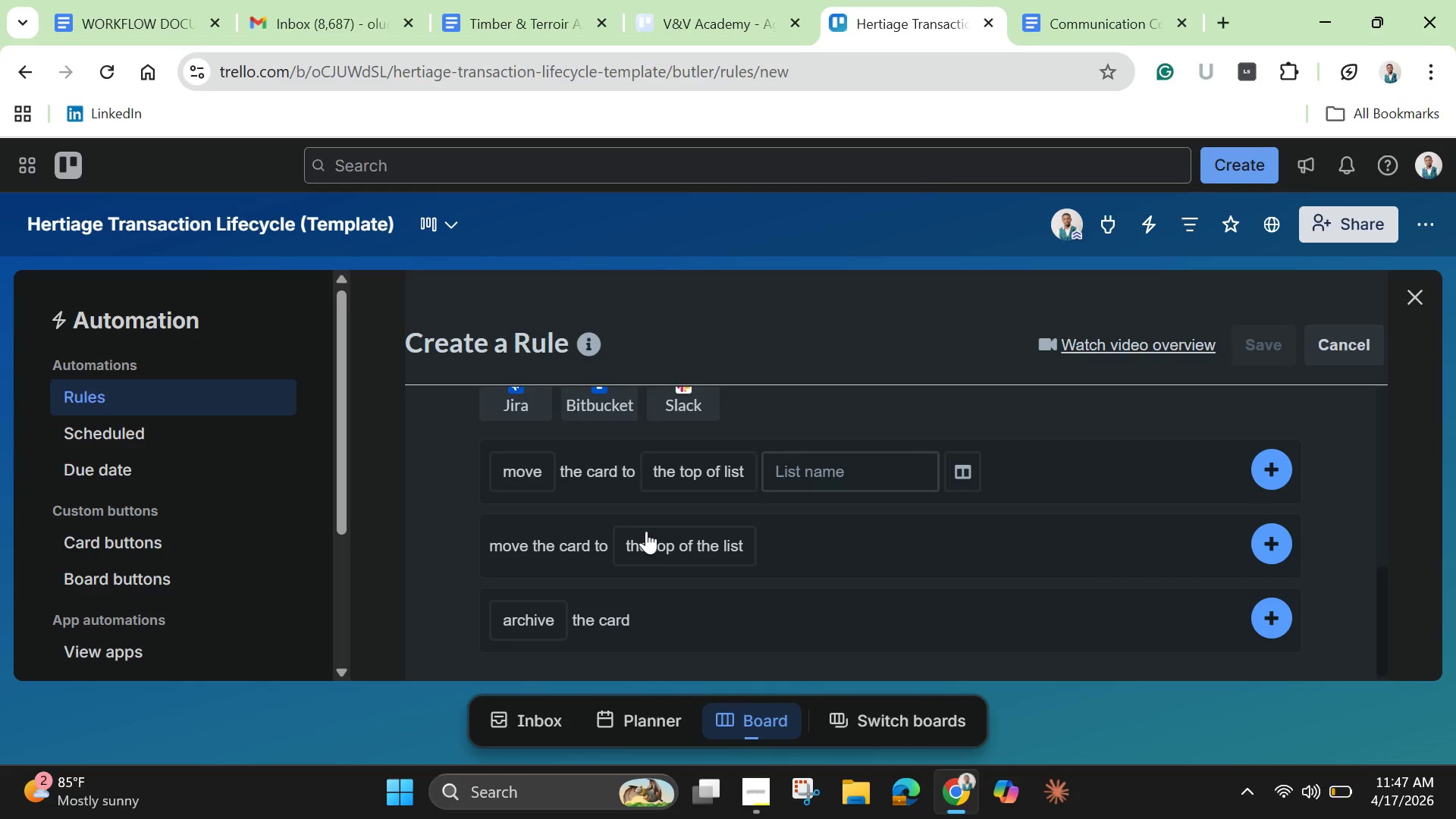 
scroll: coordinate [646, 531], scroll_direction: up, amount: 1.0
 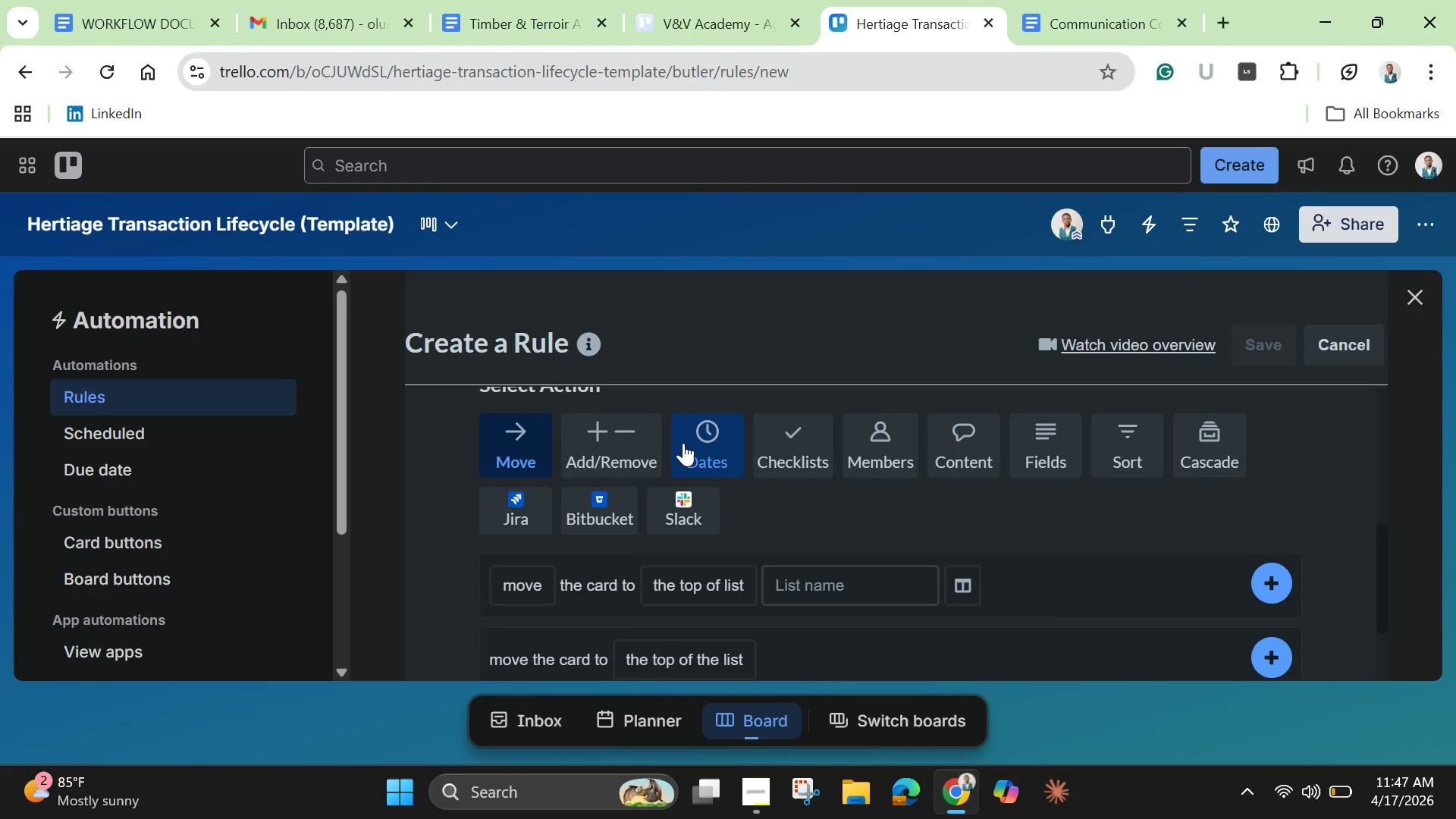 
left_click([694, 439])
 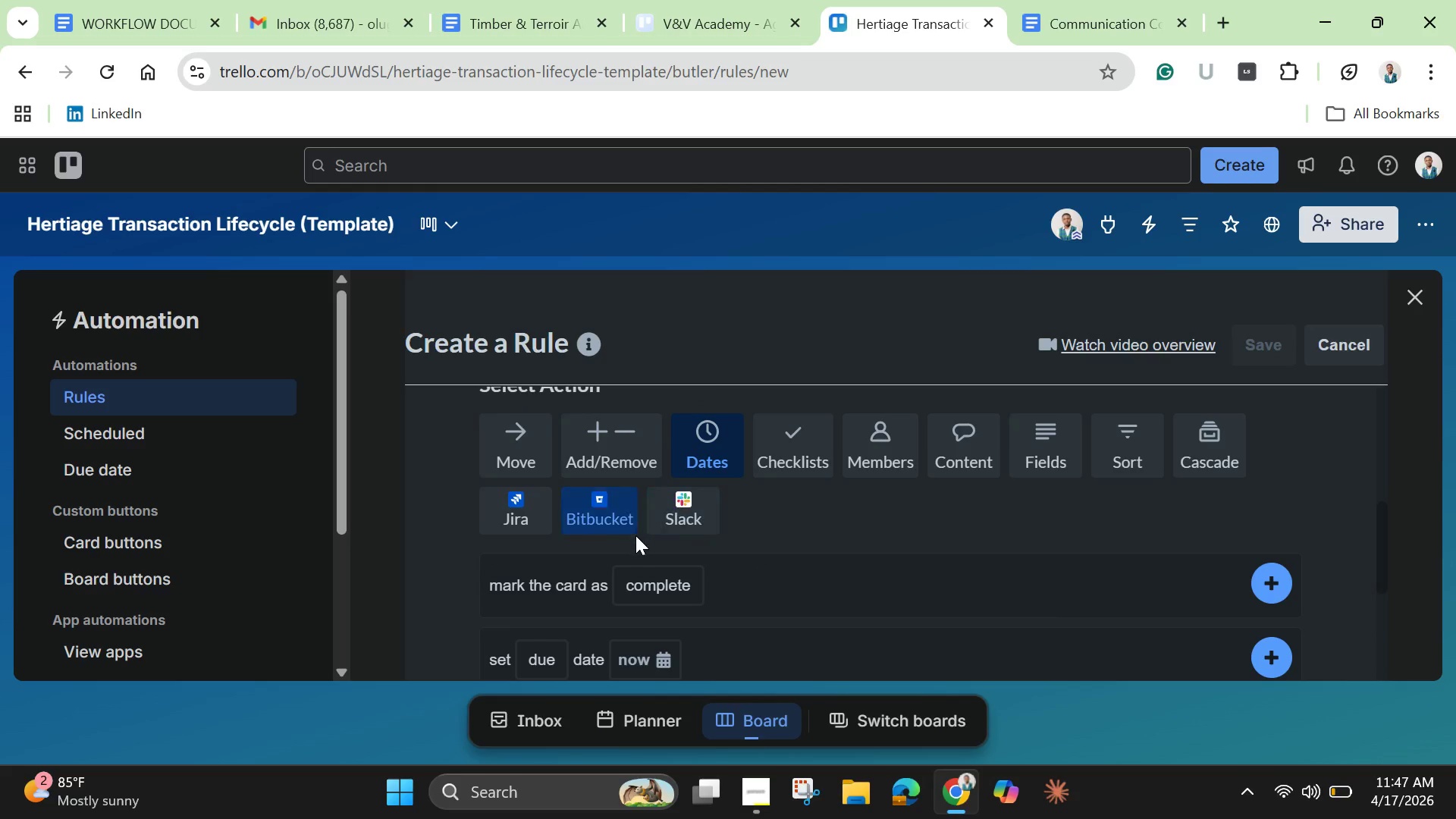 
scroll: coordinate [635, 535], scroll_direction: down, amount: 1.0
 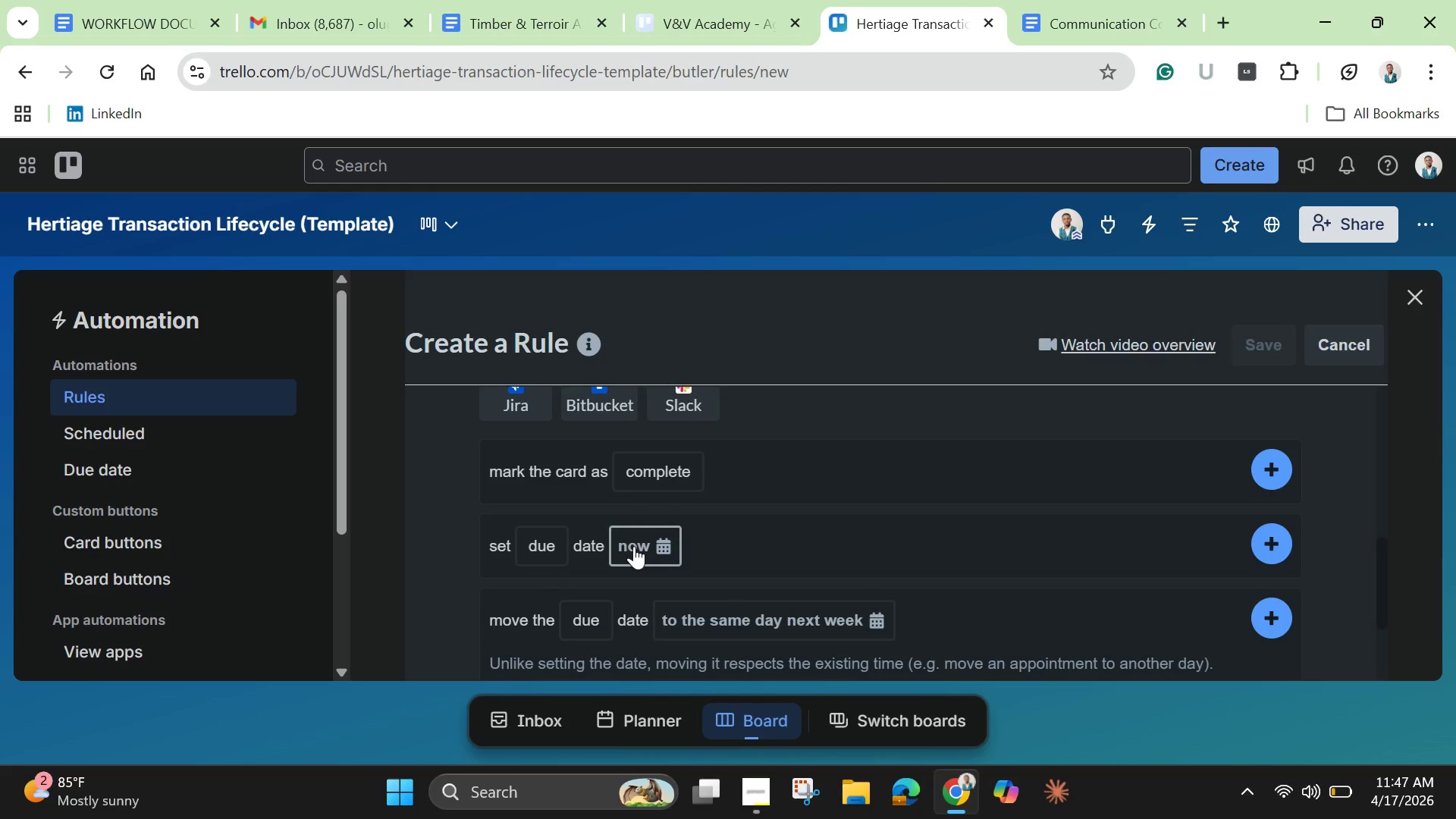 
left_click([634, 546])
 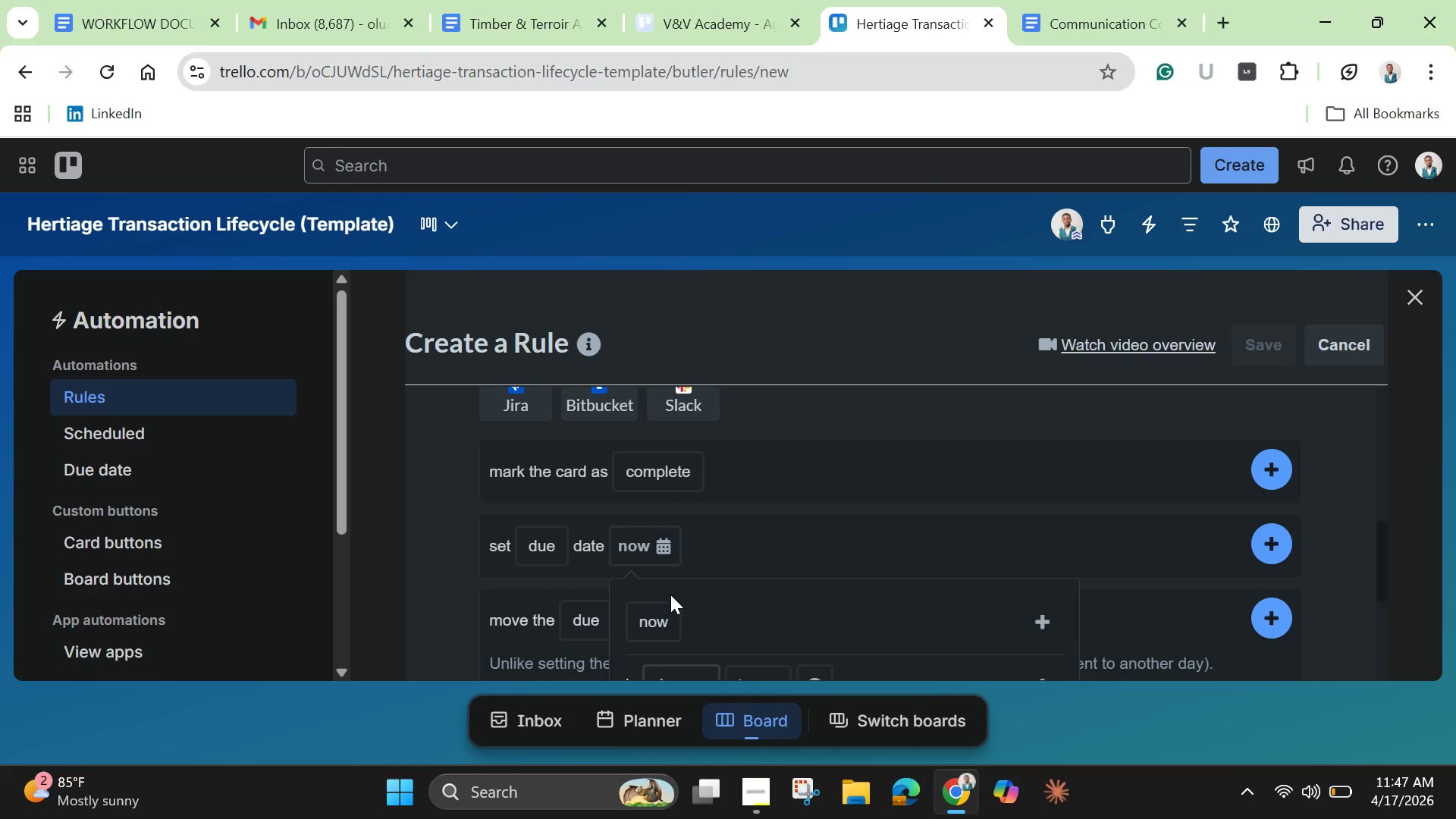 
scroll: coordinate [670, 595], scroll_direction: down, amount: 1.0
 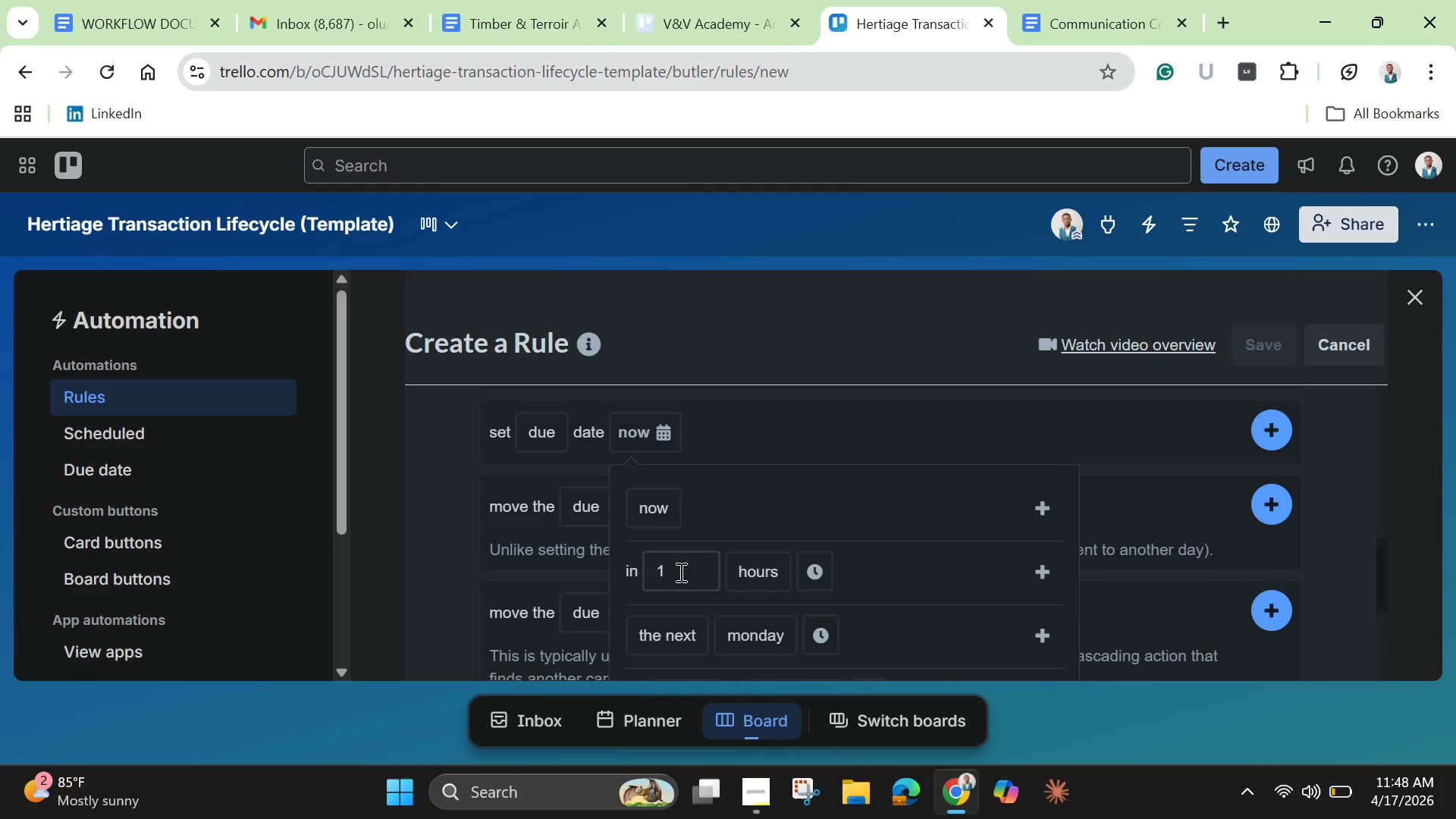 
left_click([679, 572])
 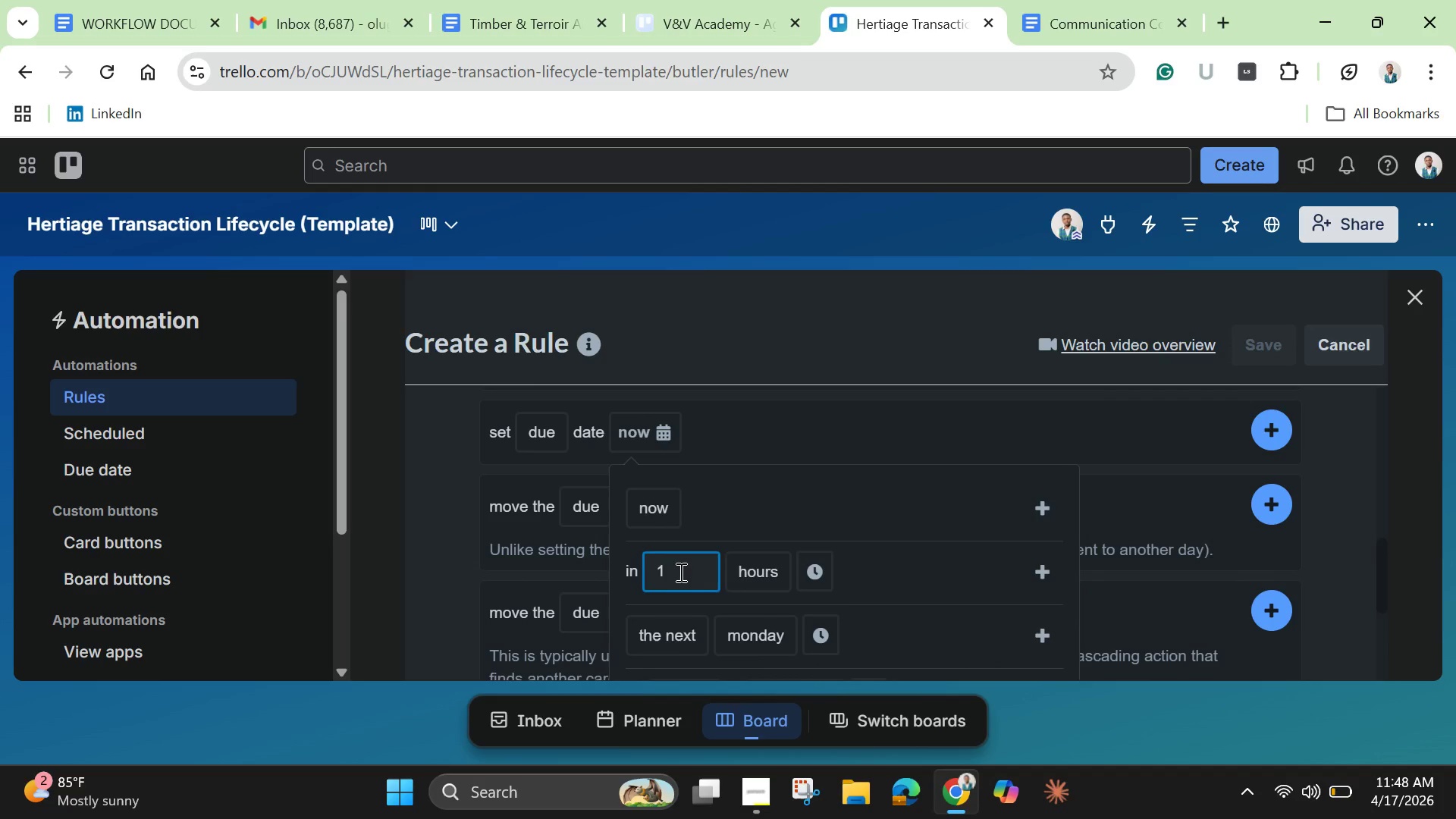 
key(Backspace)
 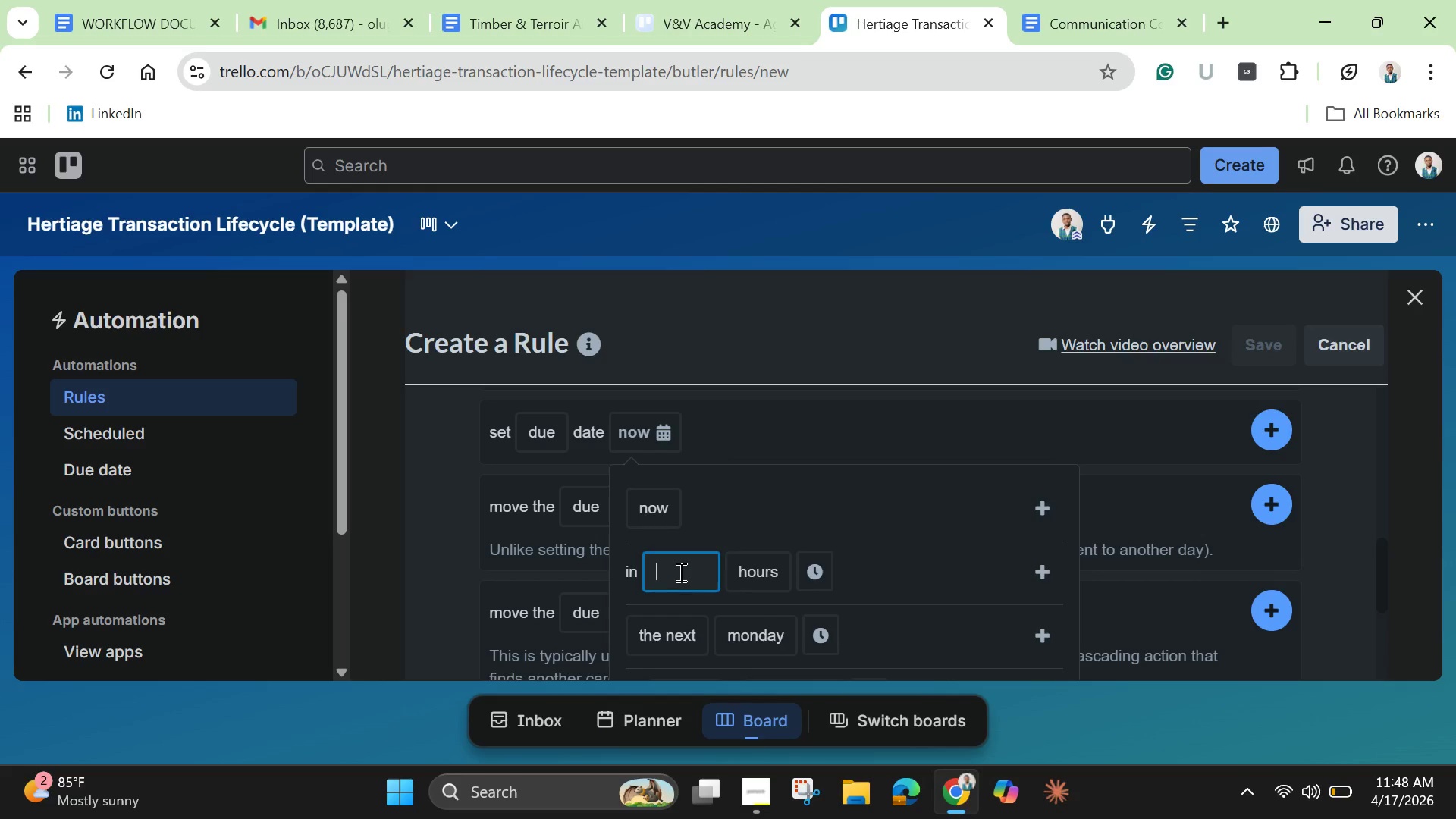 
wait(42.24)
 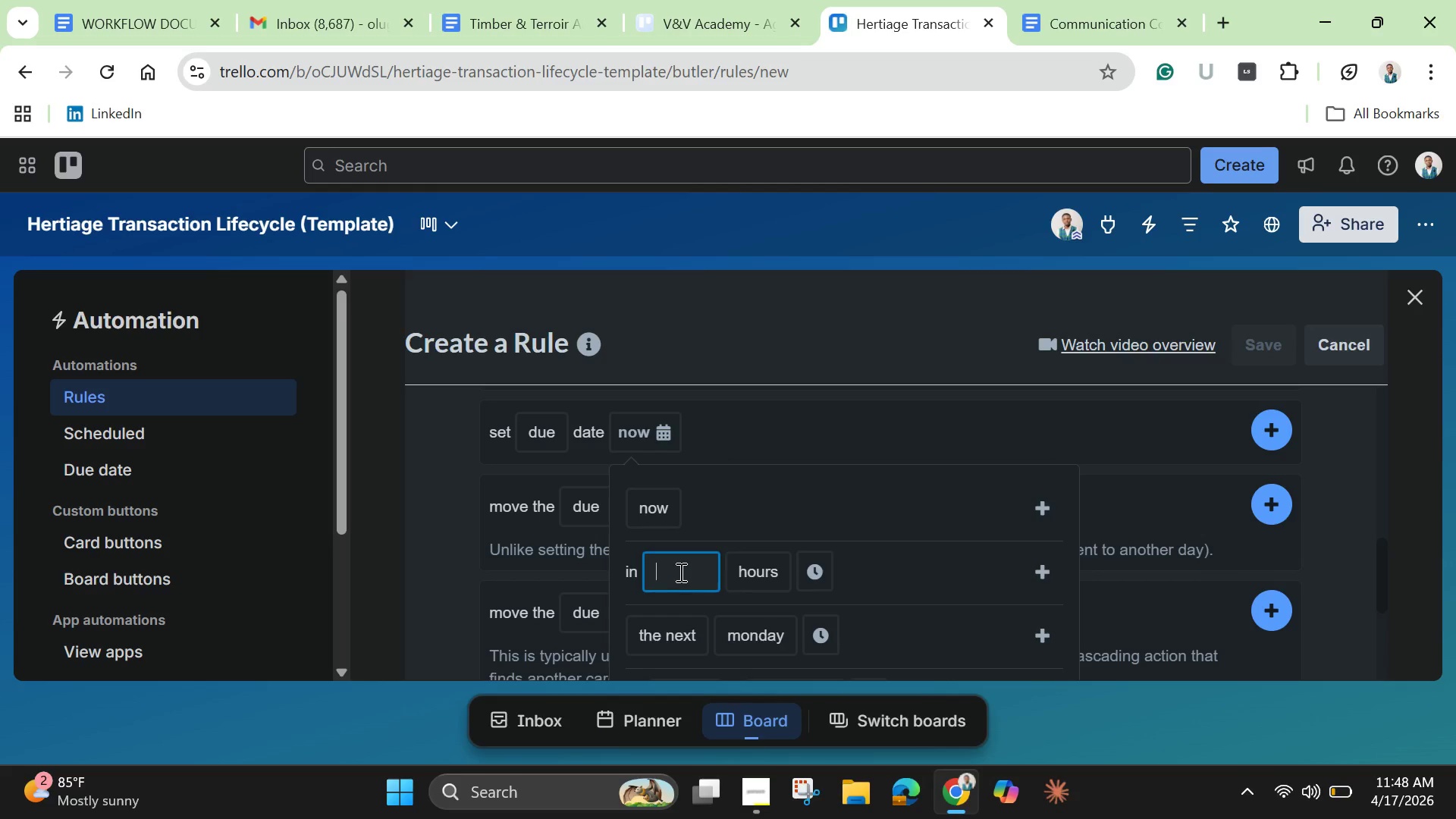 
type(168)
 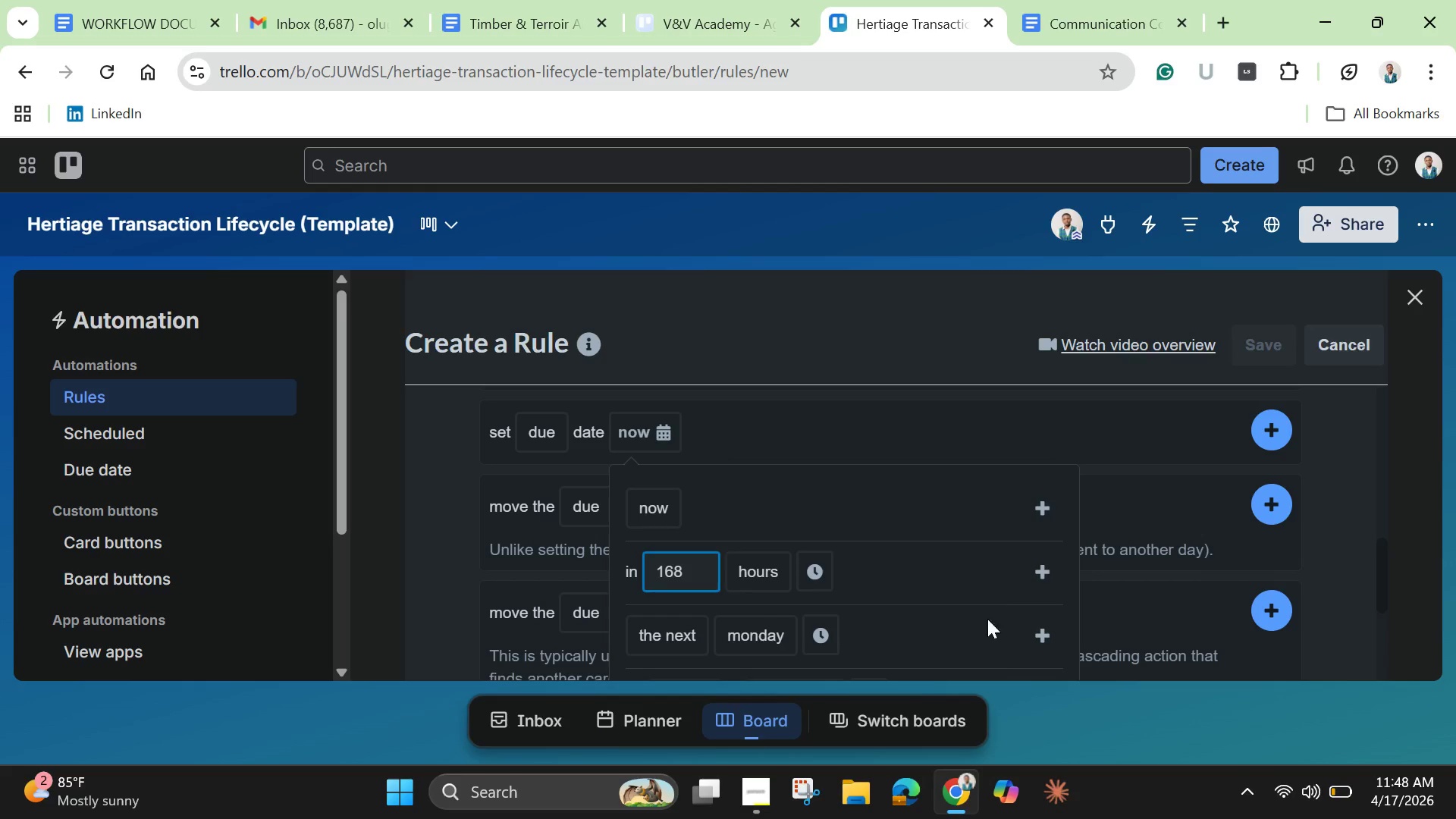 
left_click([1046, 567])
 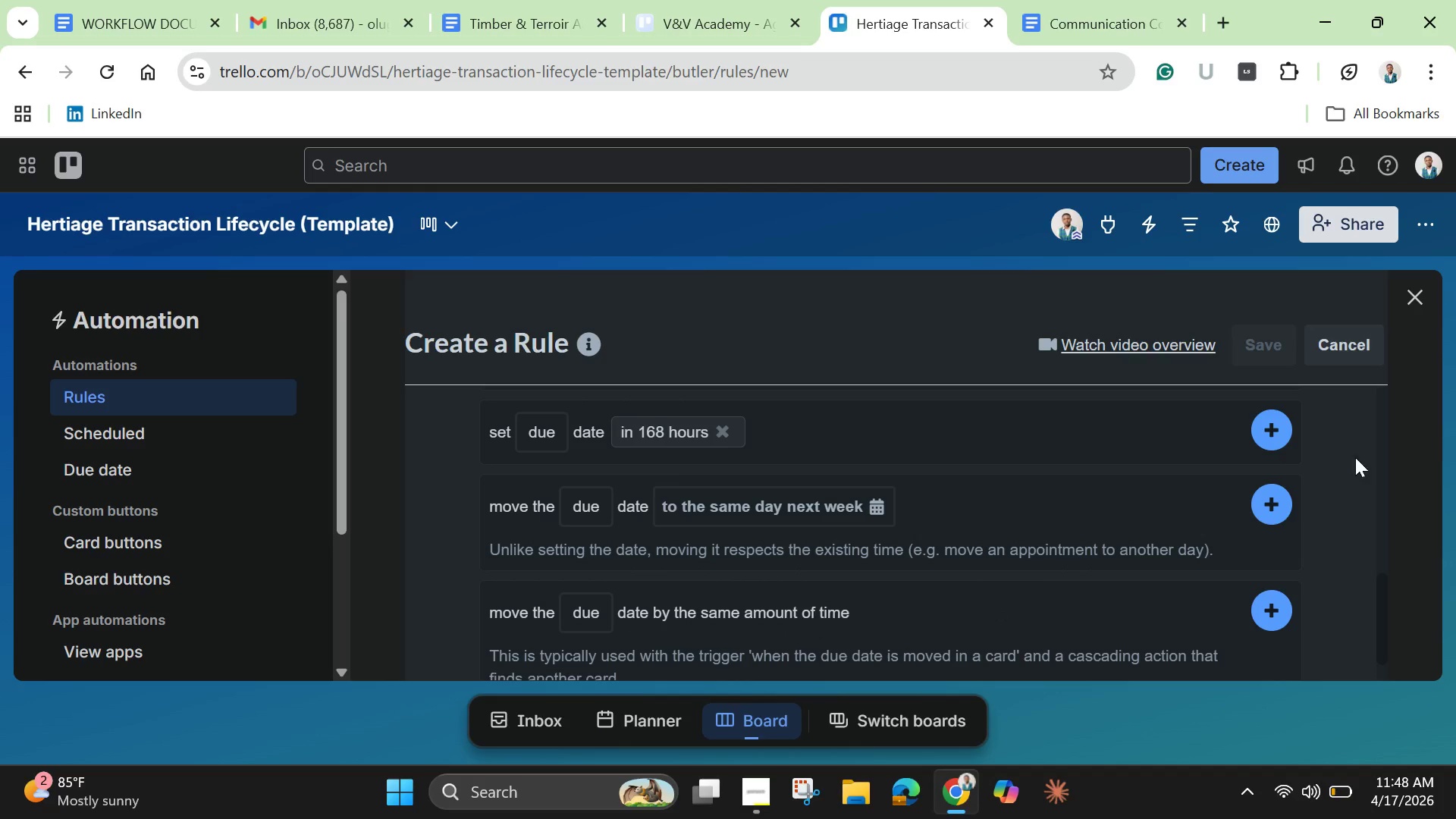 
left_click([1275, 433])
 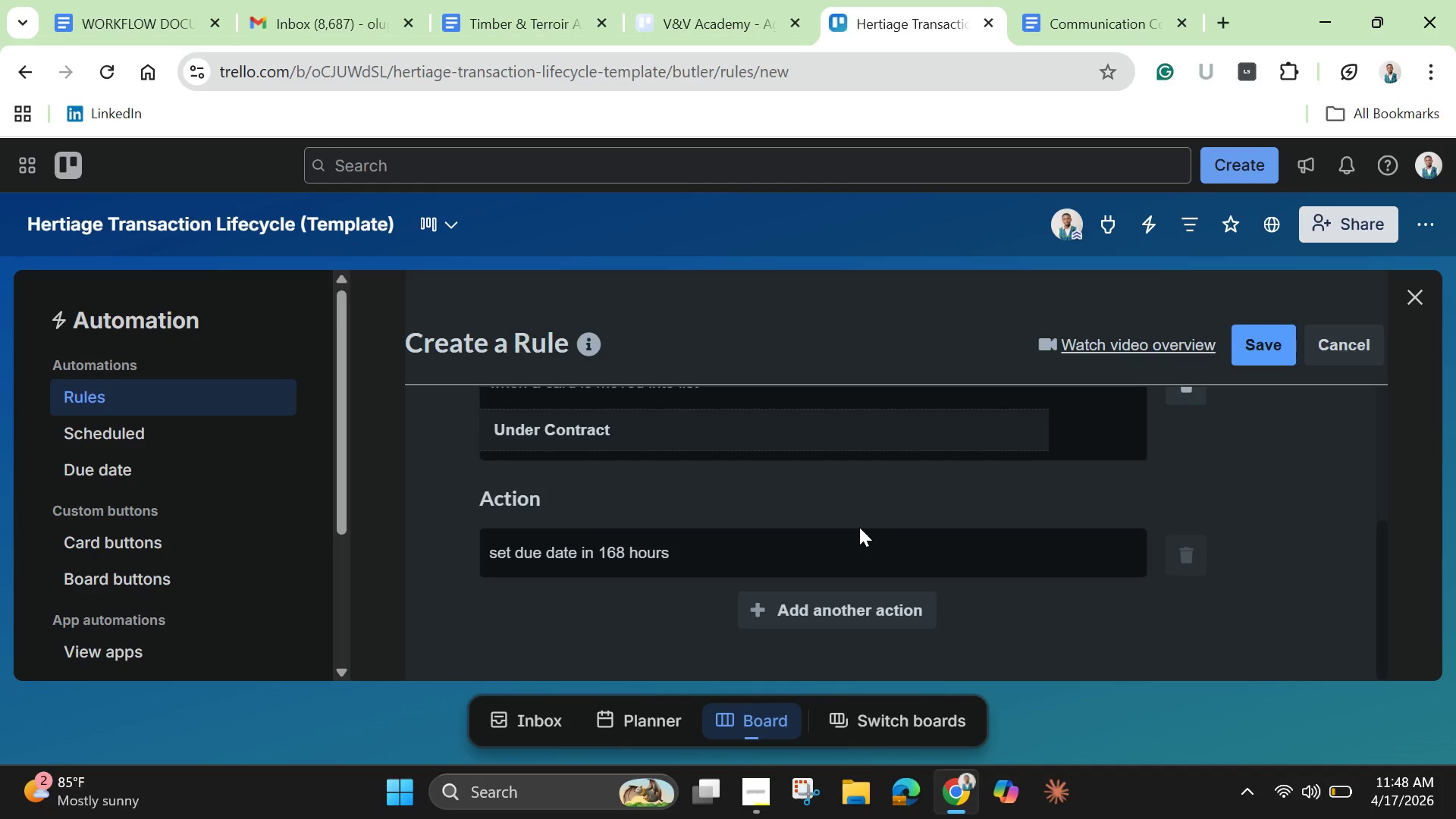 
scroll: coordinate [858, 527], scroll_direction: up, amount: 1.0
 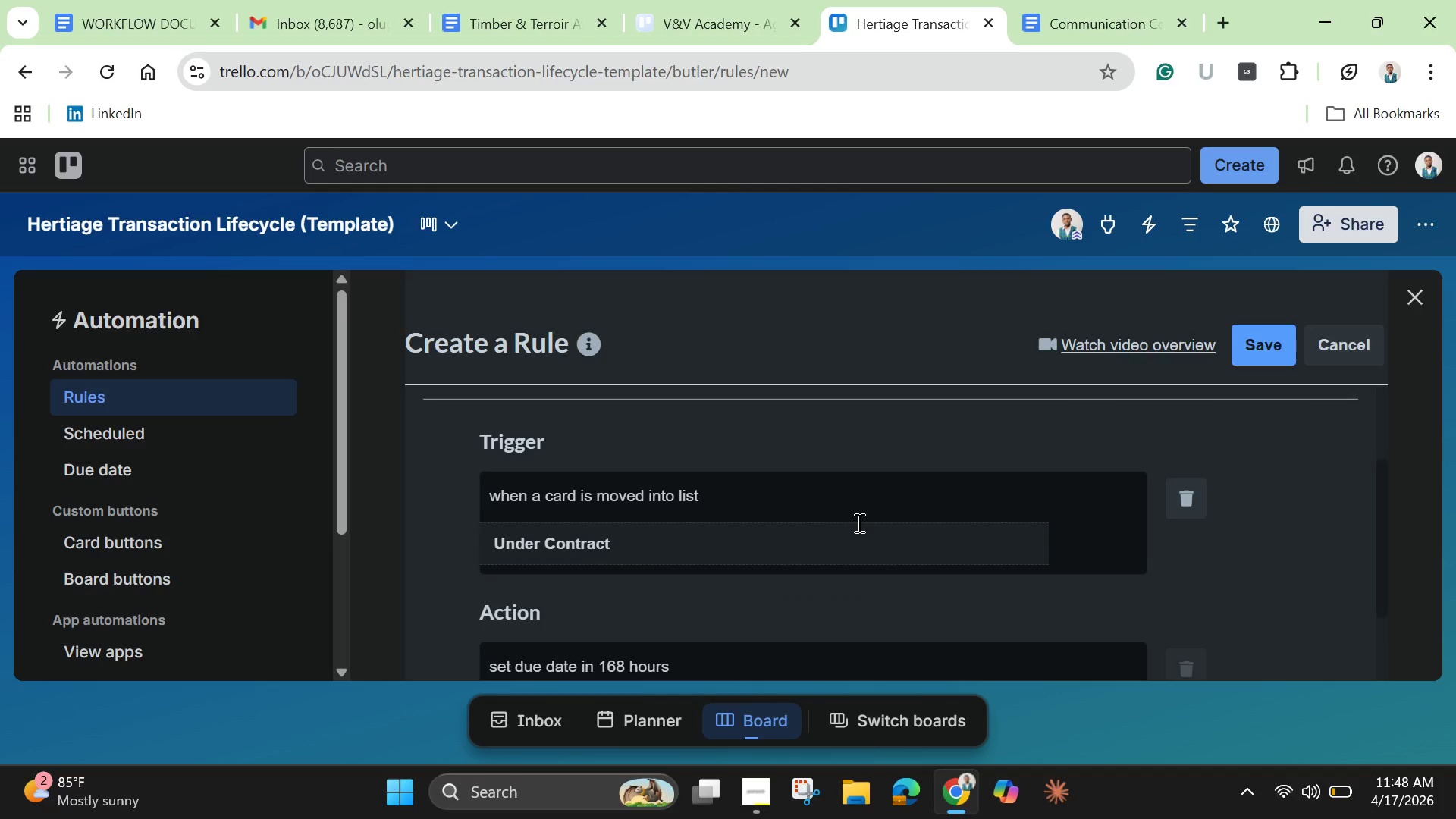 
scroll: coordinate [858, 522], scroll_direction: down, amount: 2.0
 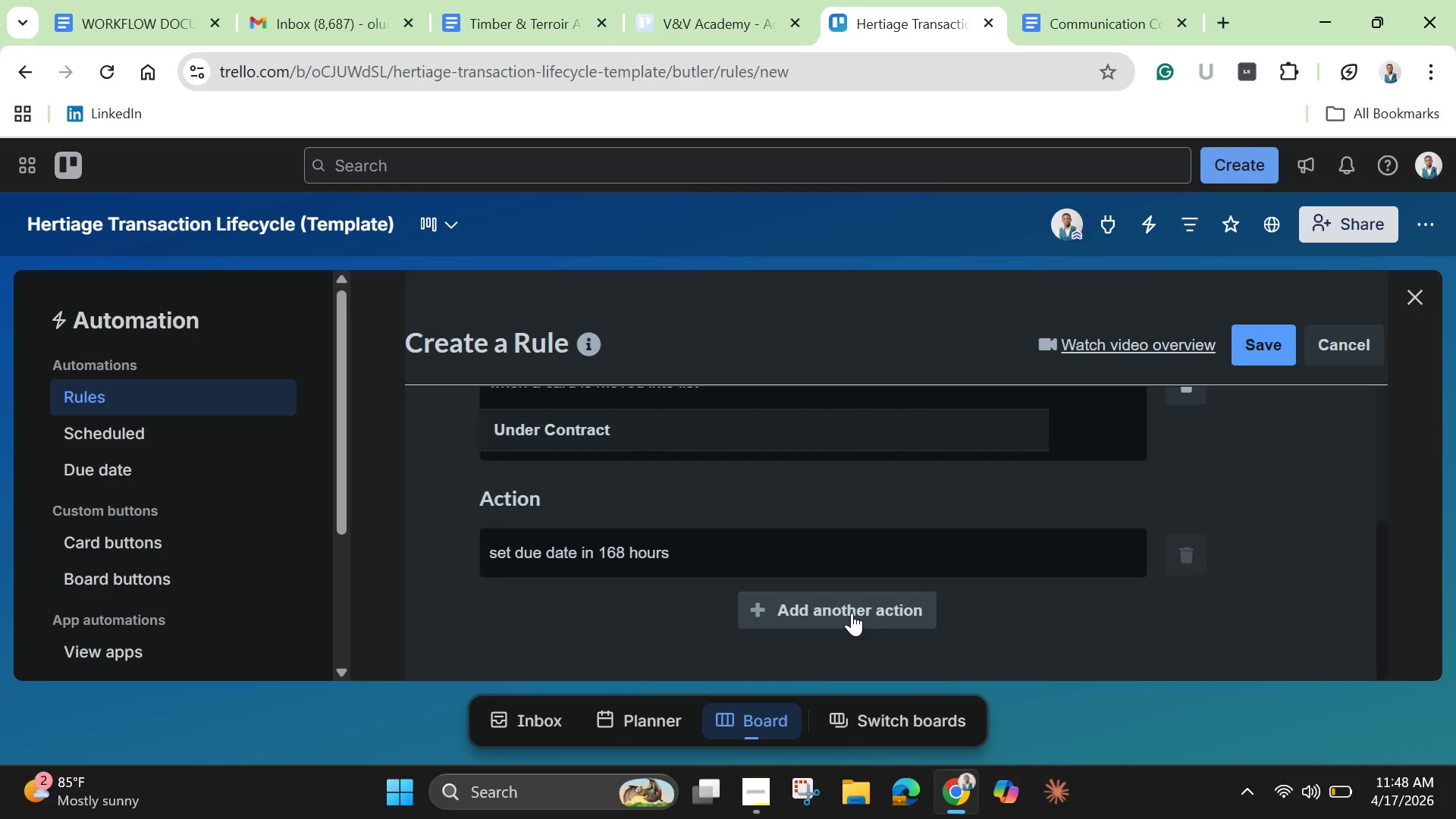 
left_click([852, 613])
 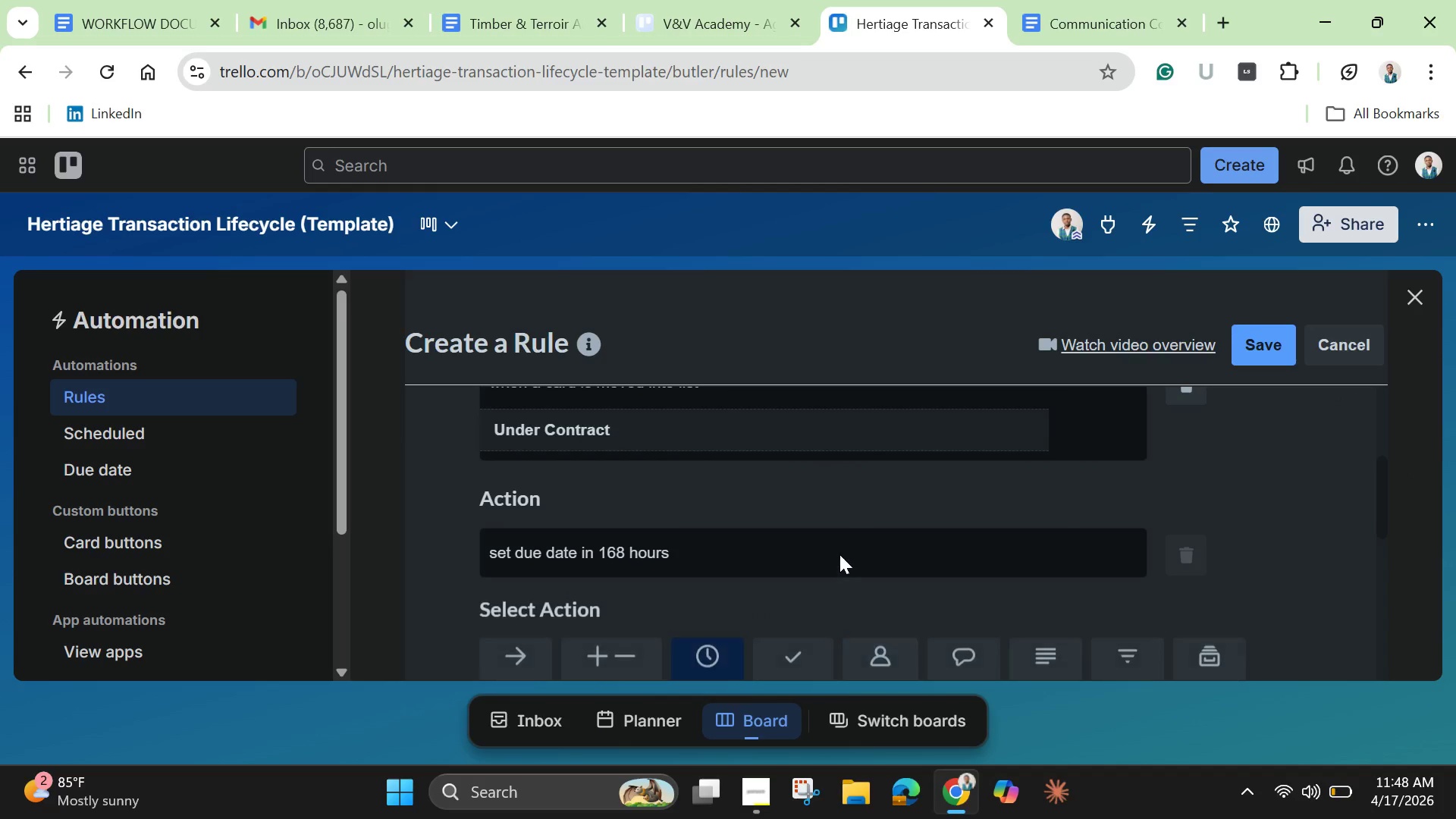 
scroll: coordinate [839, 554], scroll_direction: down, amount: 3.0
 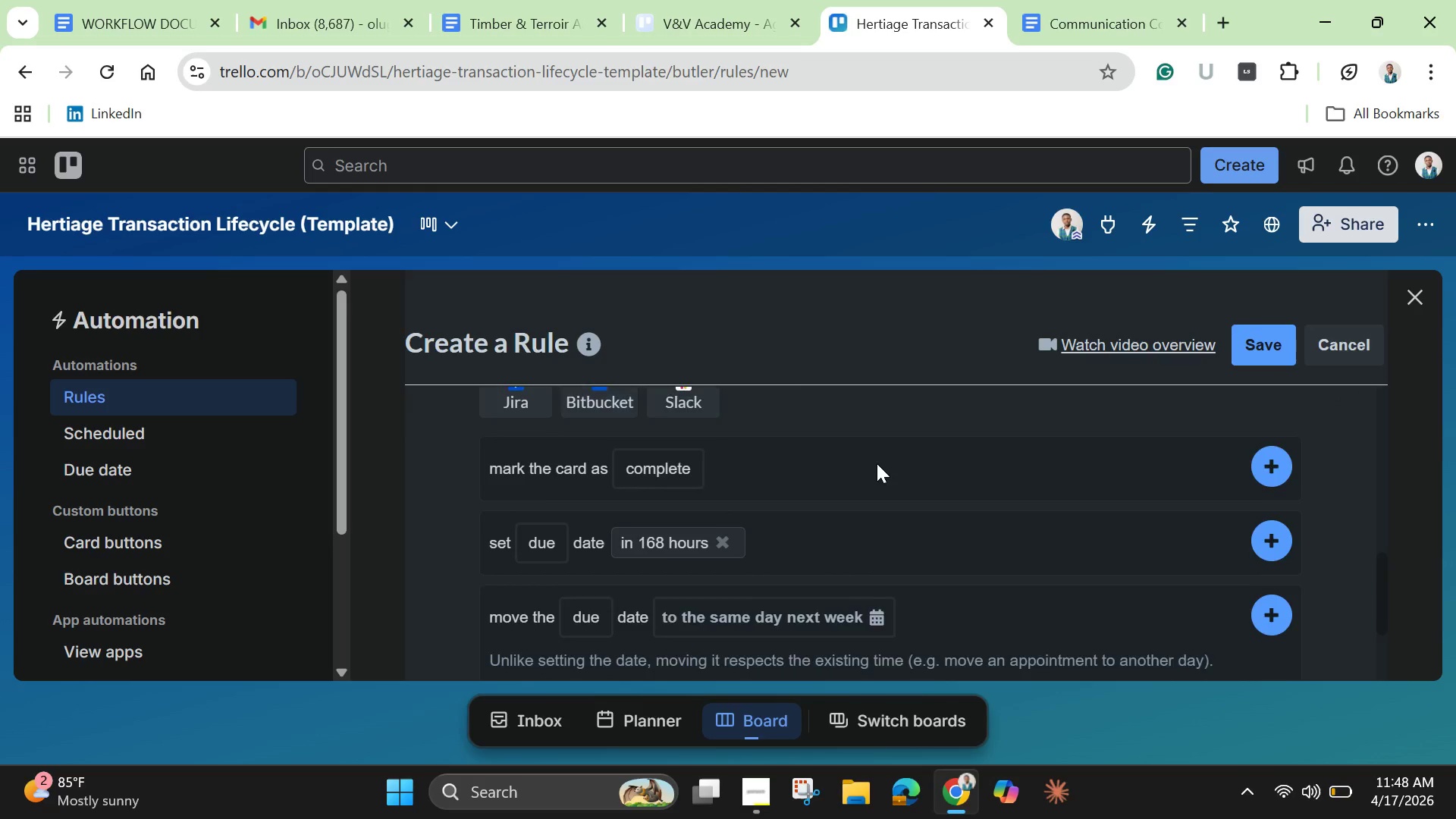 
scroll: coordinate [877, 463], scroll_direction: up, amount: 1.0
 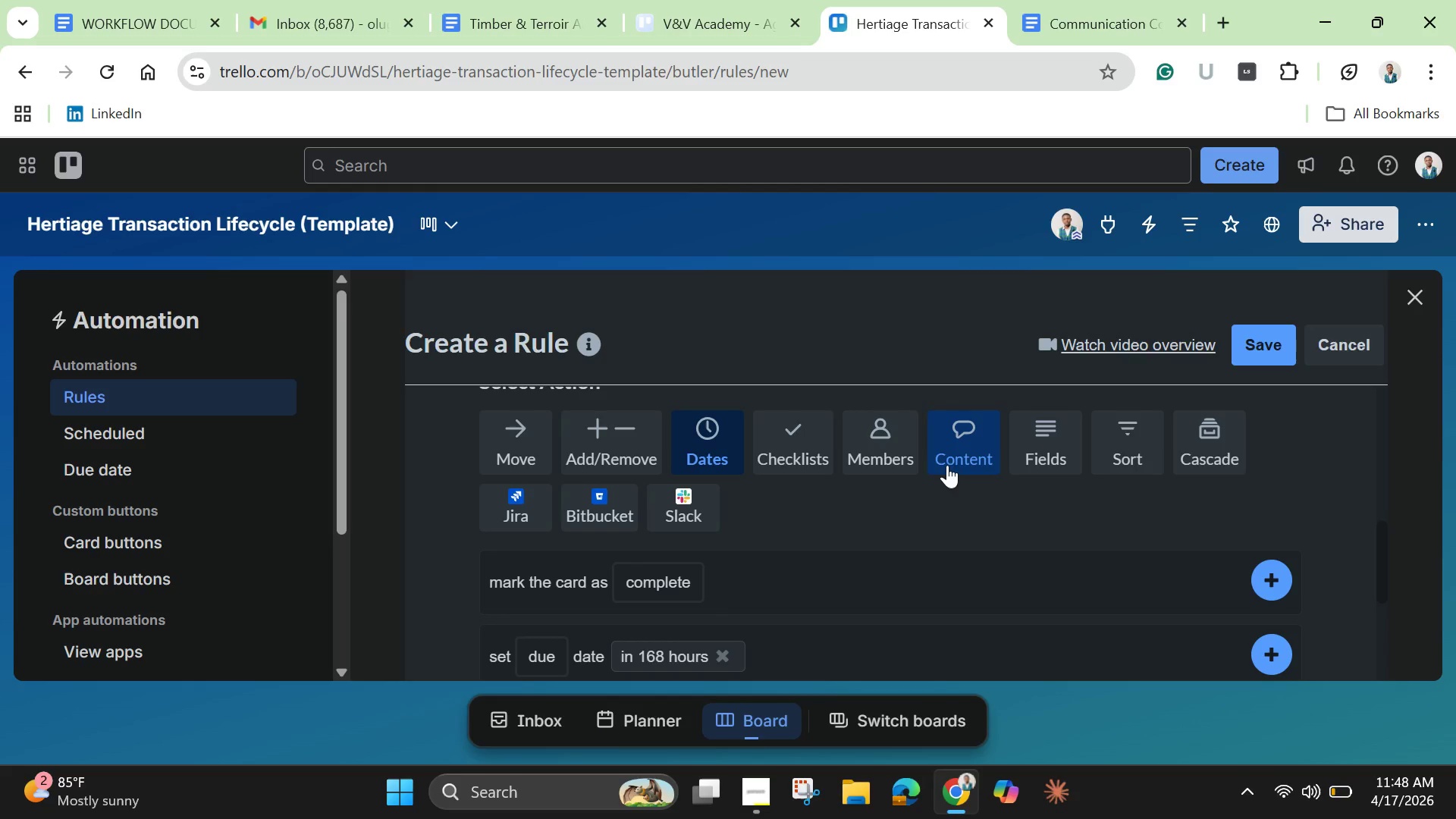 
left_click([961, 458])
 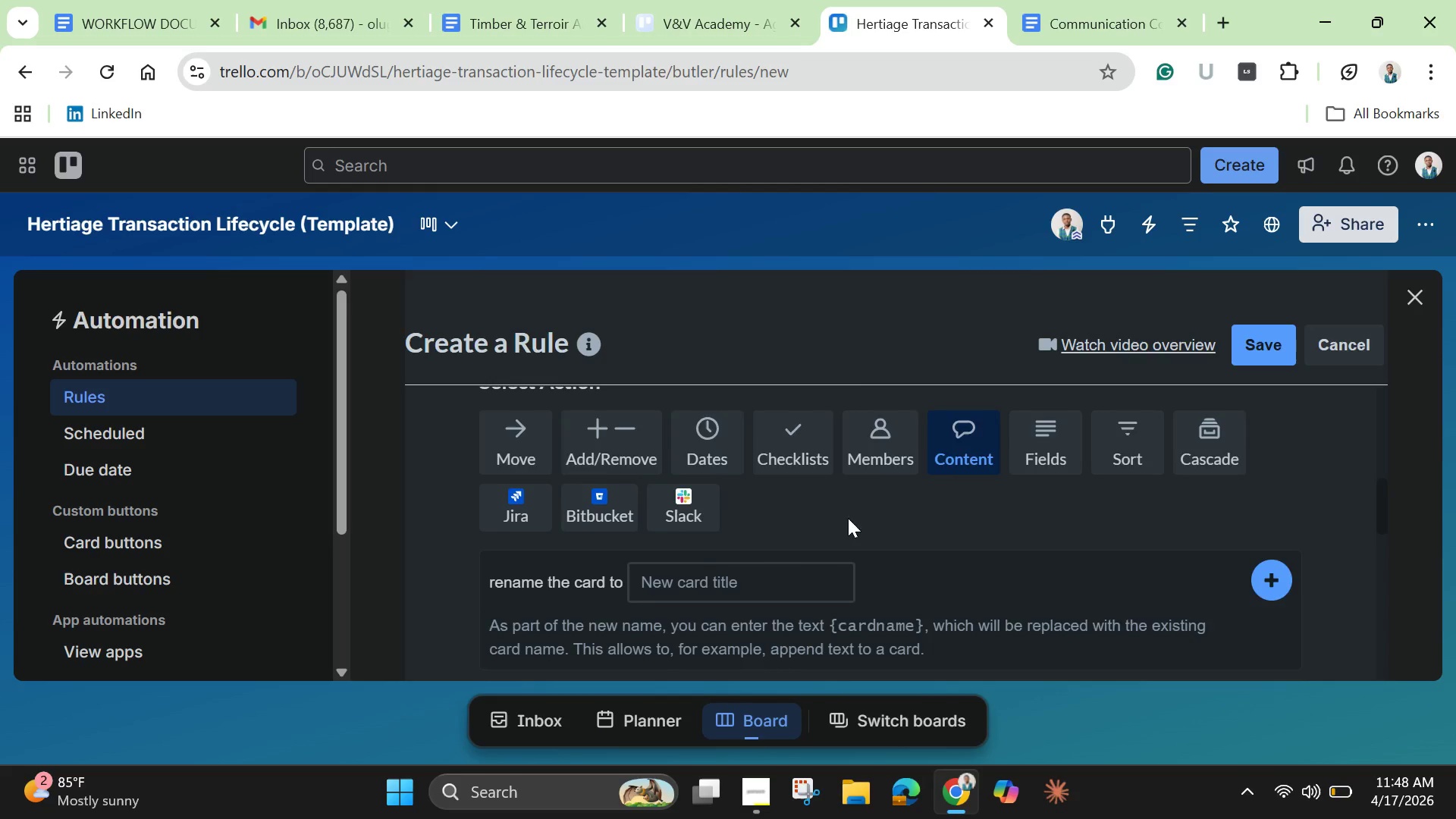 
scroll: coordinate [629, 571], scroll_direction: down, amount: 3.0
 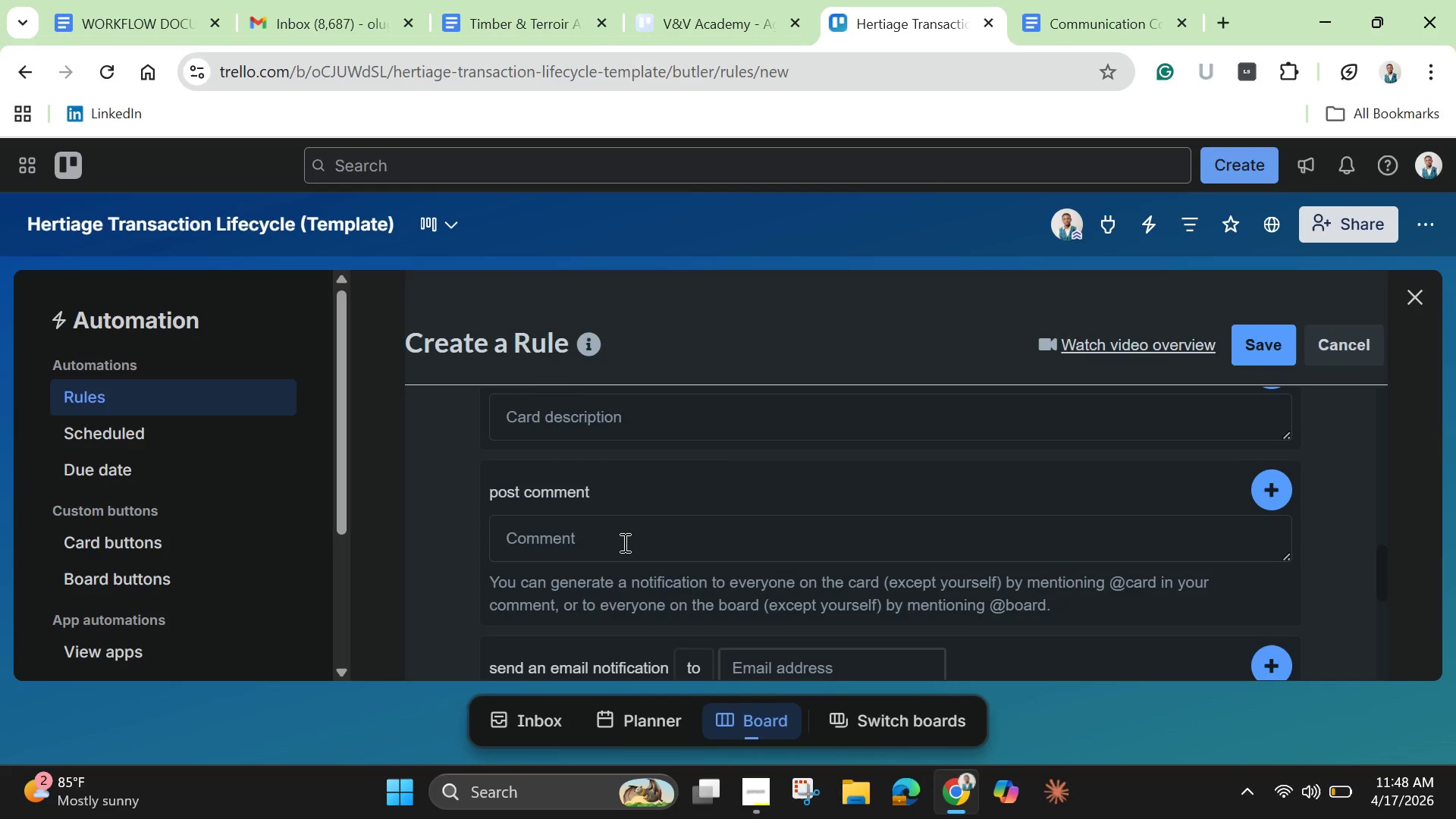 
left_click([623, 542])
 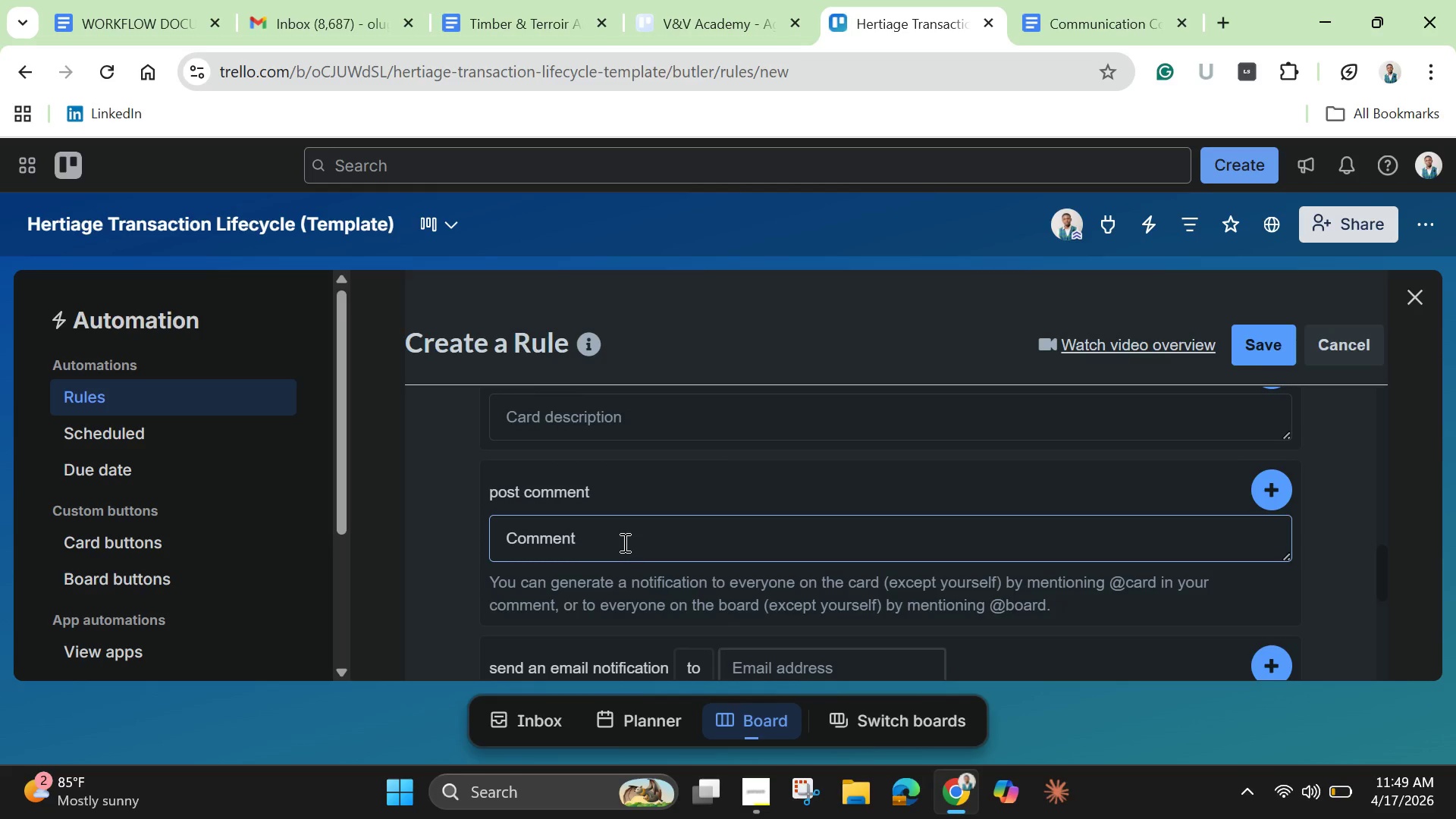 
type(Property is now unsd)
key(Backspace)
type(er contract )
key(Backspace)
type(. Monitor closii)
key(Backspace)
type(ng requirements and contingencies. )
 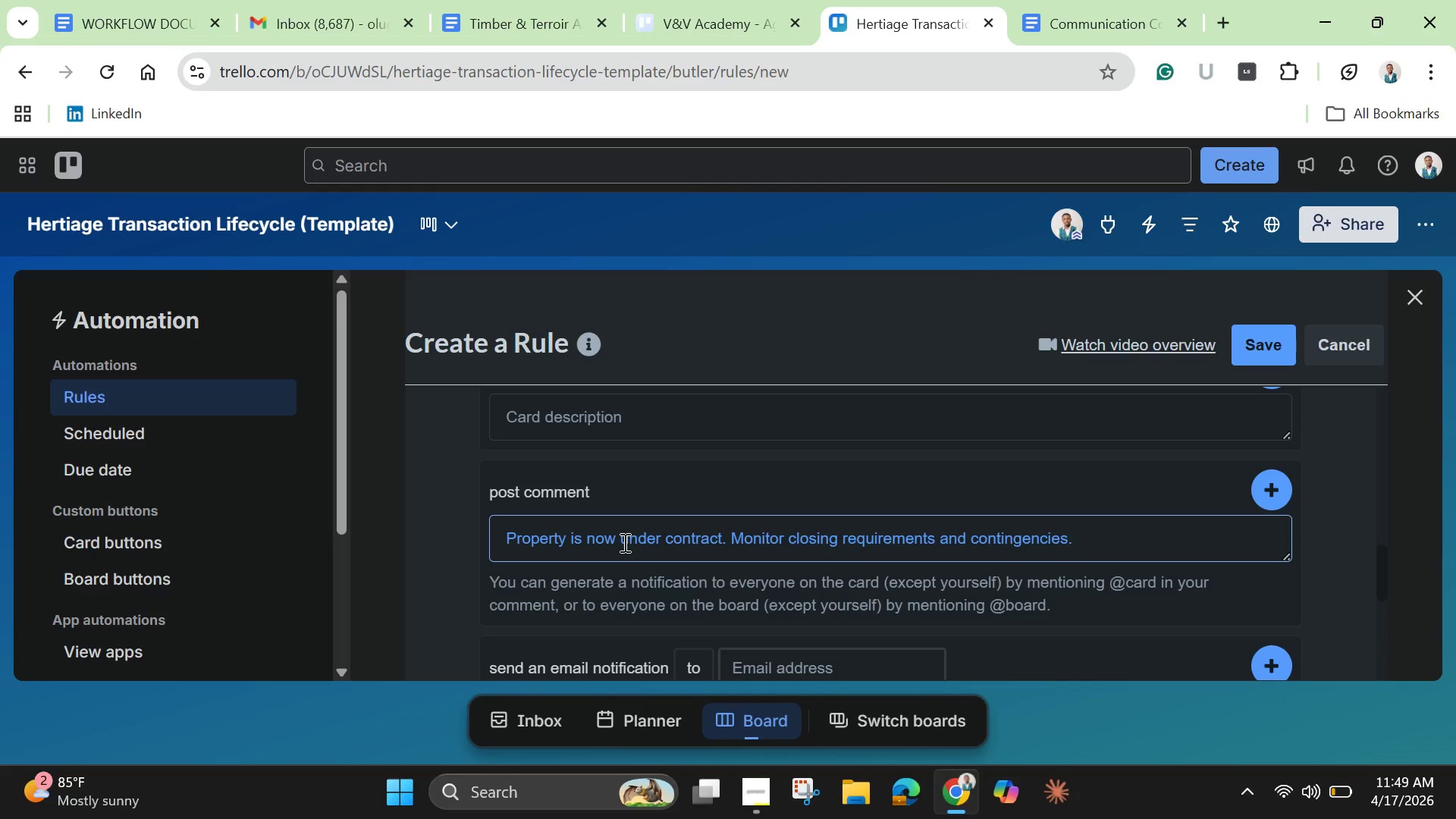 
mouse_move([1264, 493])
 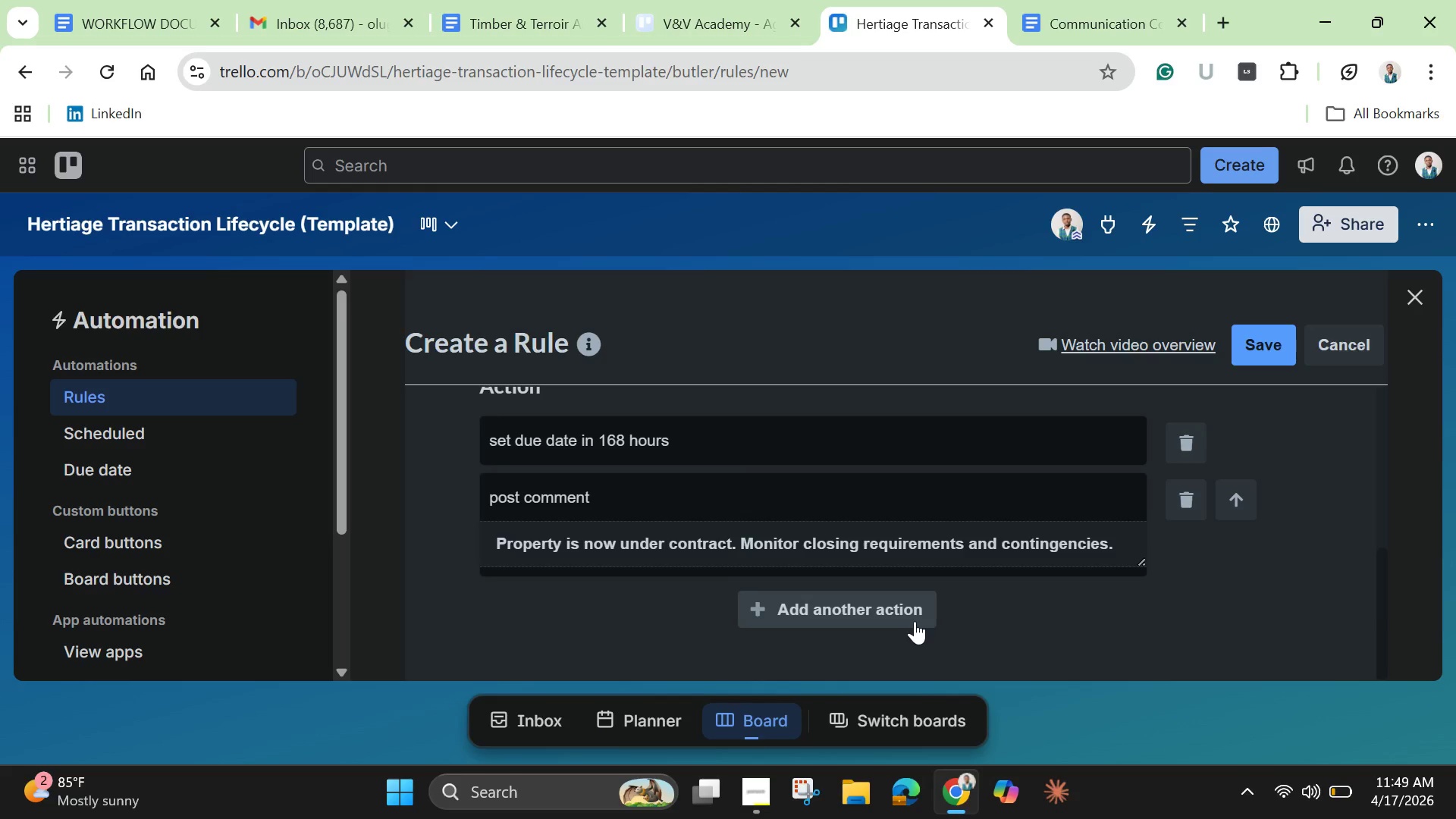 
scroll: coordinate [915, 621], scroll_direction: down, amount: 2.0
 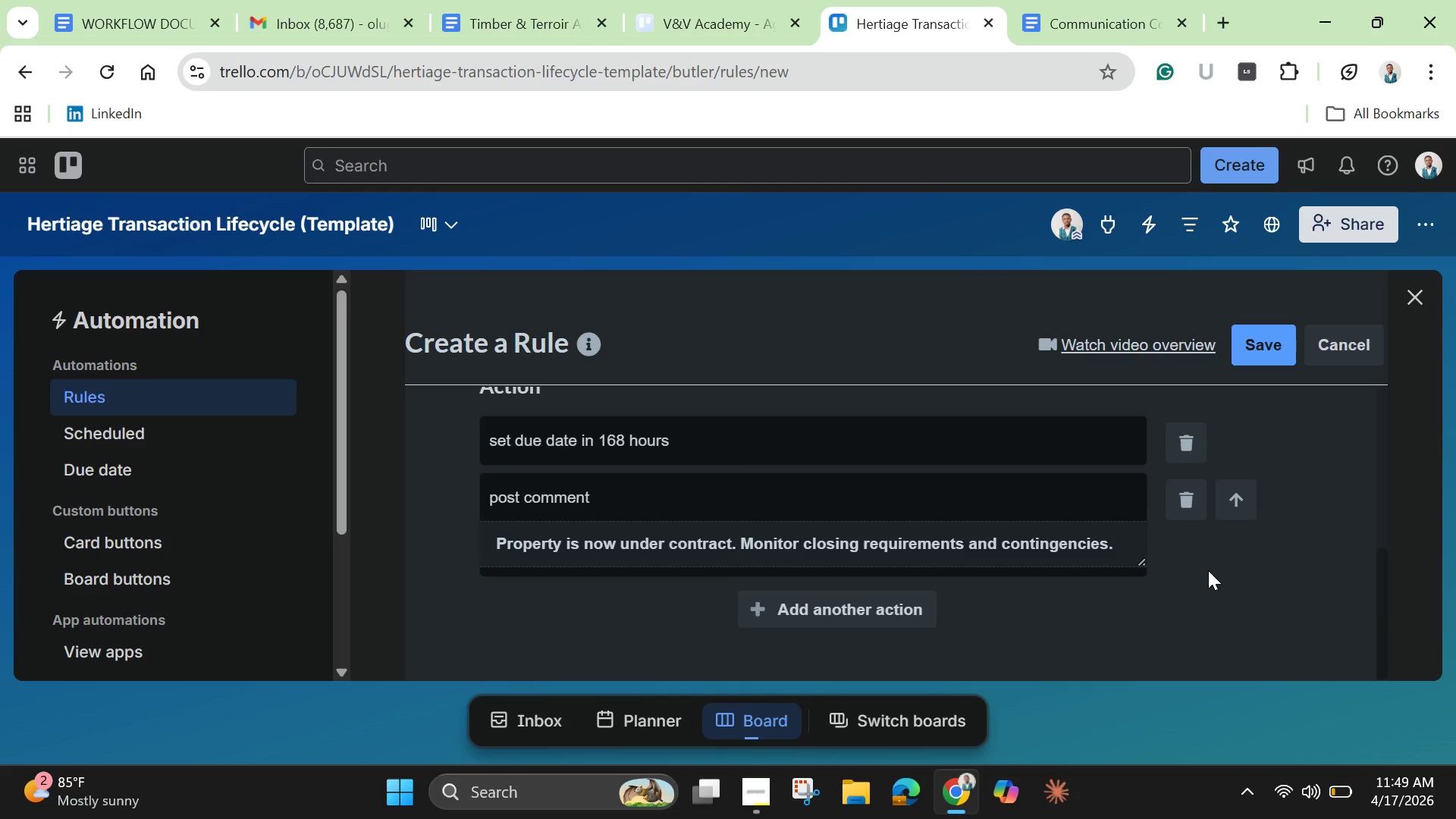 
scroll: coordinate [1202, 570], scroll_direction: up, amount: 2.0
 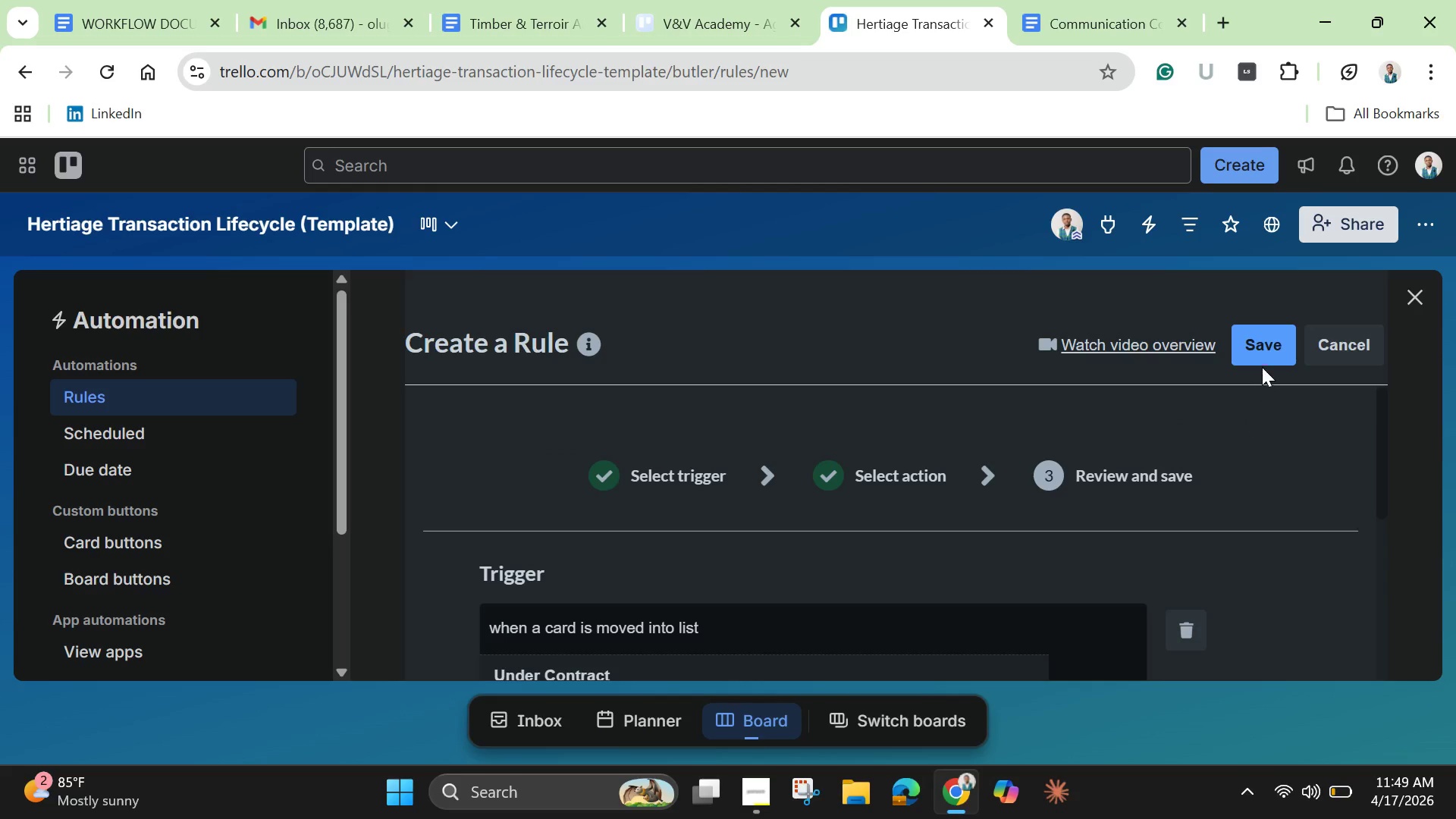 
left_click([1275, 342])
 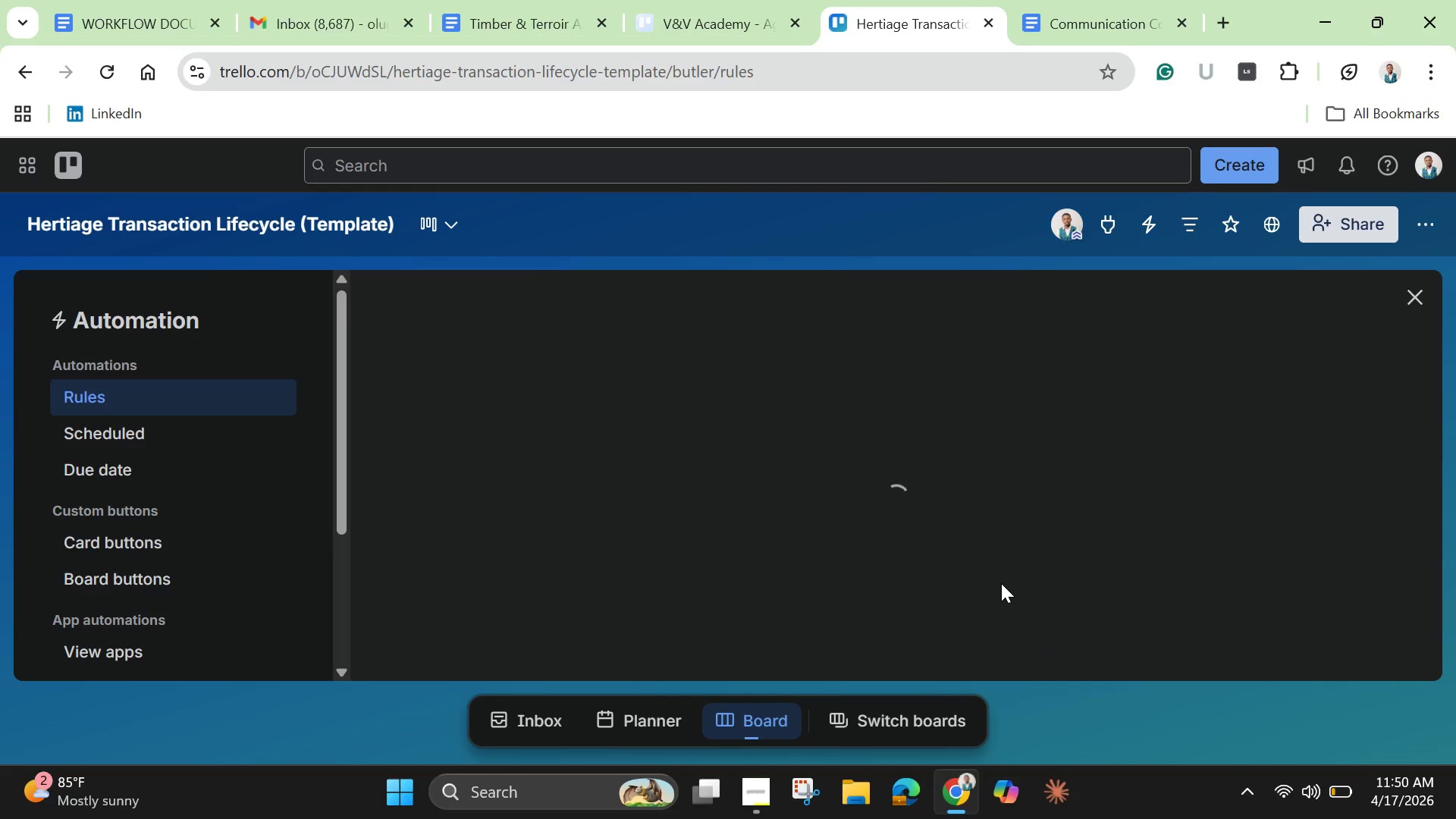 
wait(6.47)
 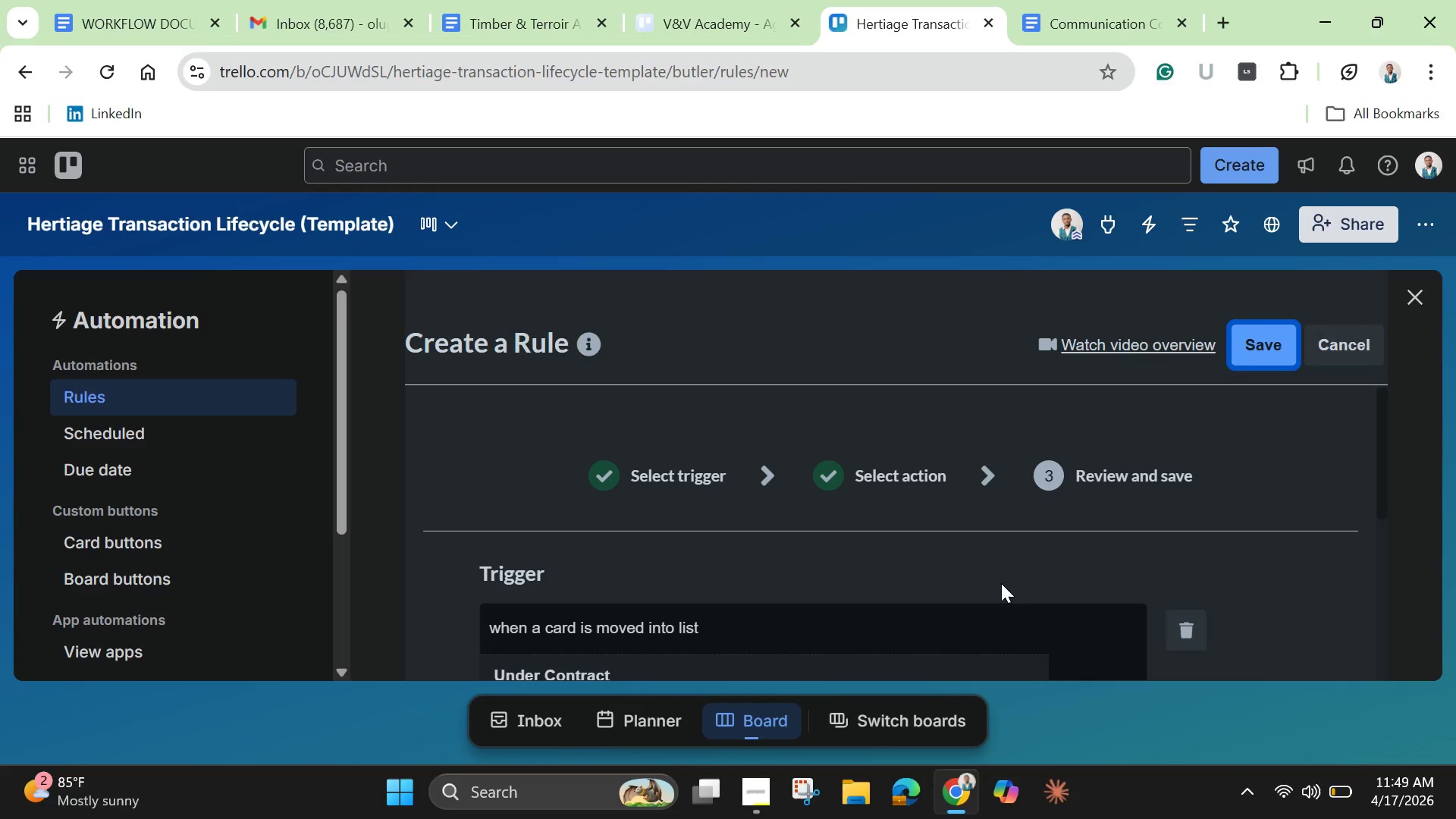 
scroll: coordinate [1001, 591], scroll_direction: down, amount: 22.0
 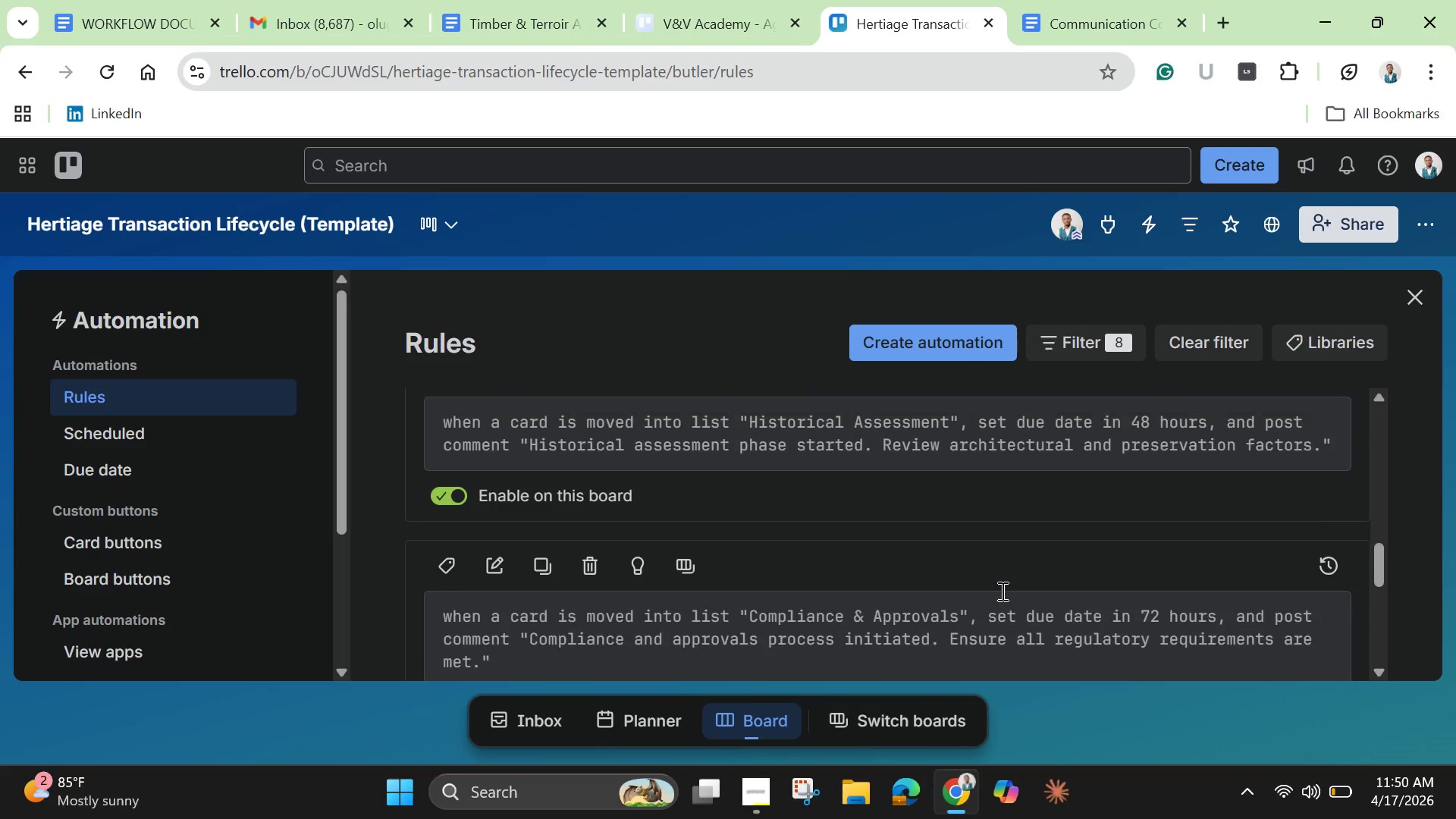 
scroll: coordinate [1001, 591], scroll_direction: up, amount: 9.0
 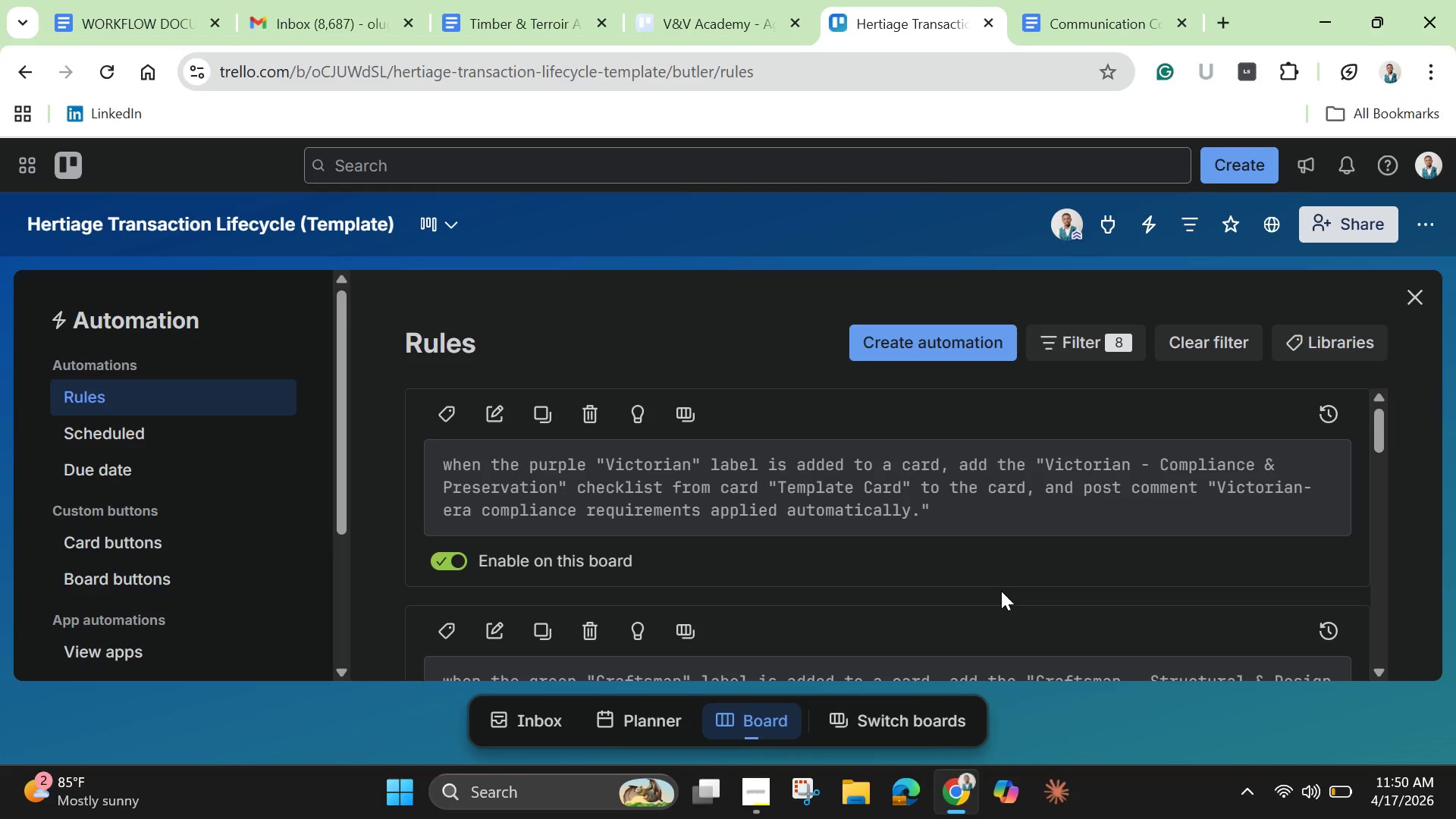 
wait(45.88)
 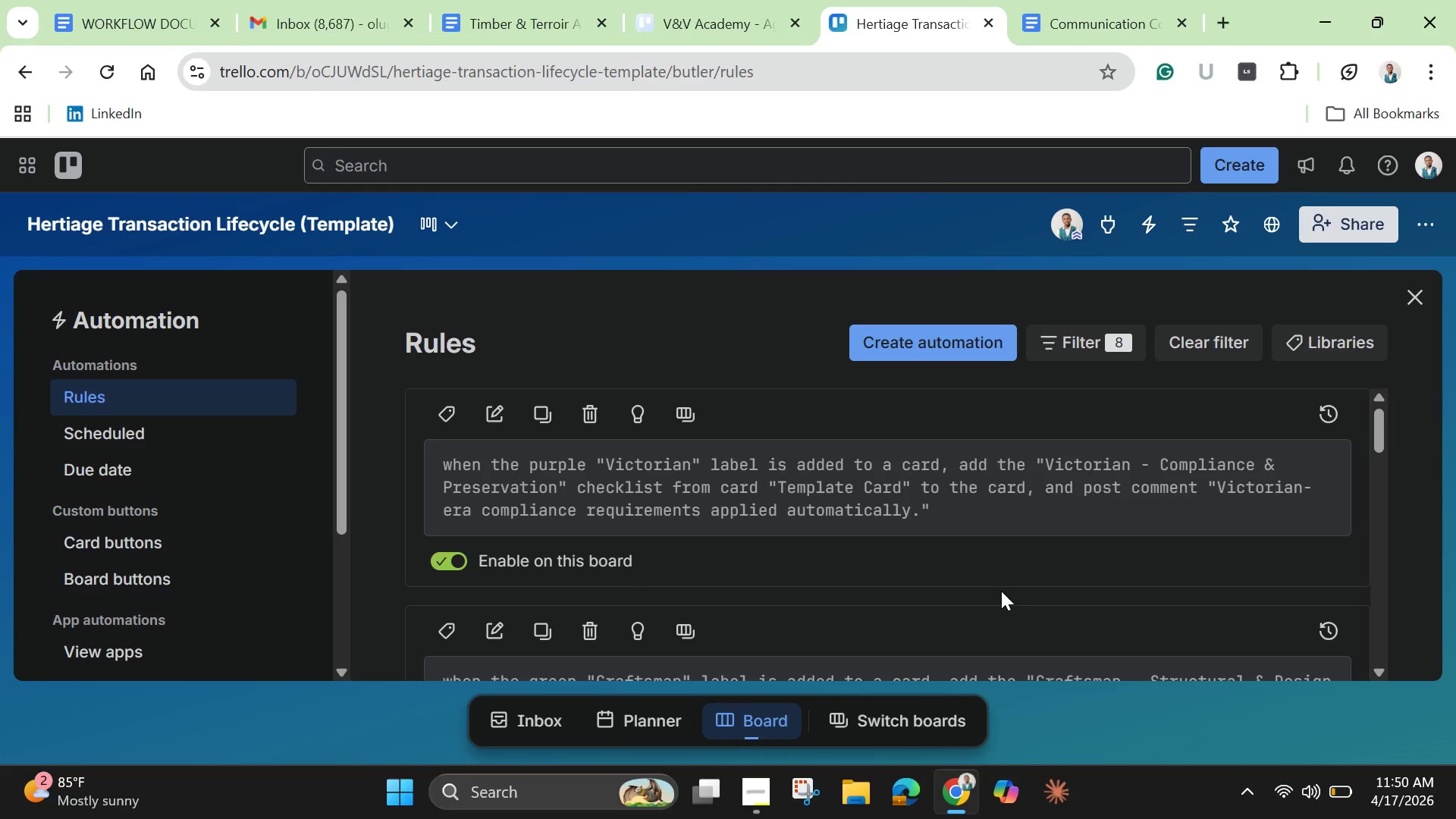 
left_click([1408, 288])
 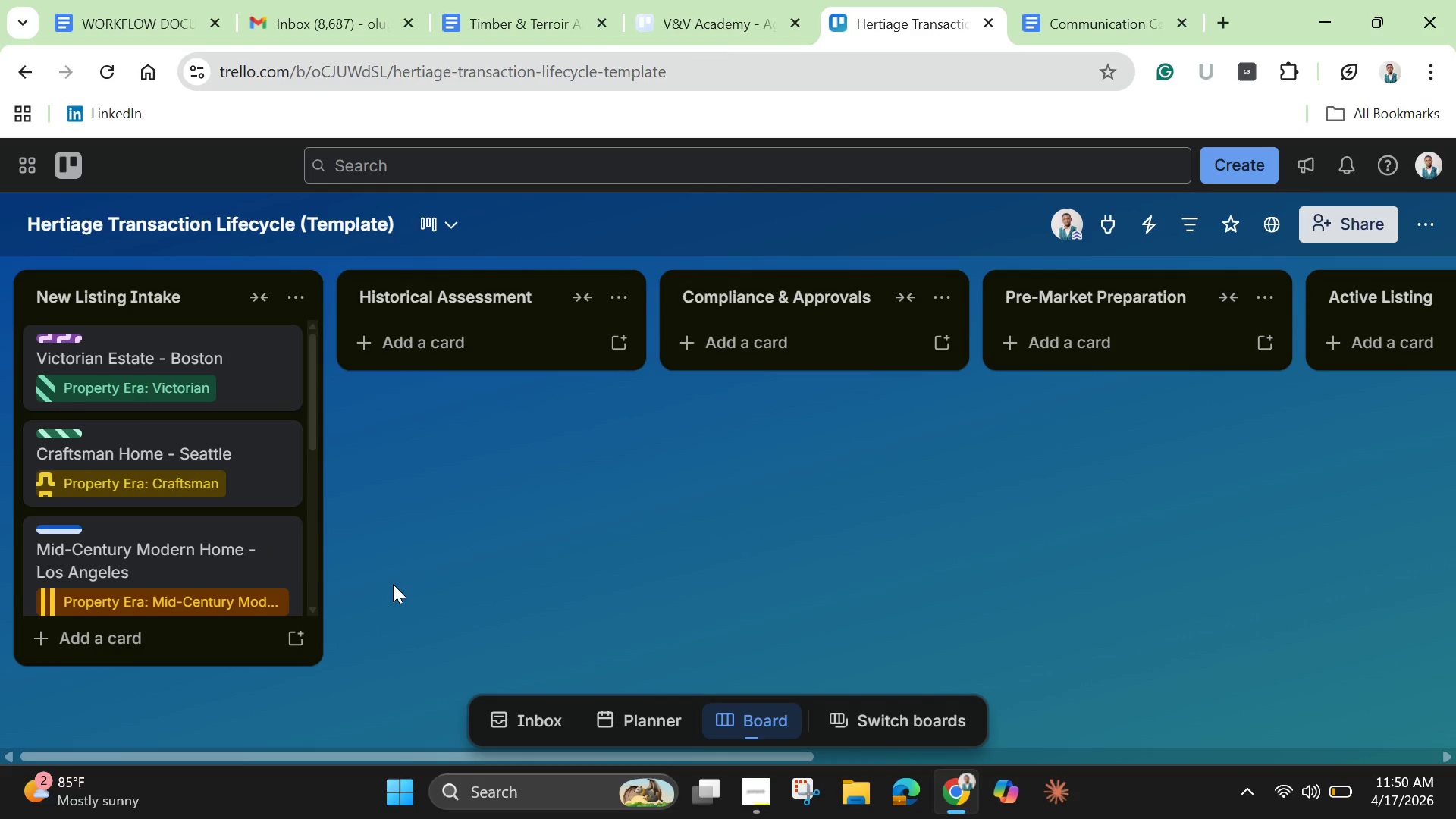 
scroll: coordinate [243, 535], scroll_direction: down, amount: 16.0
 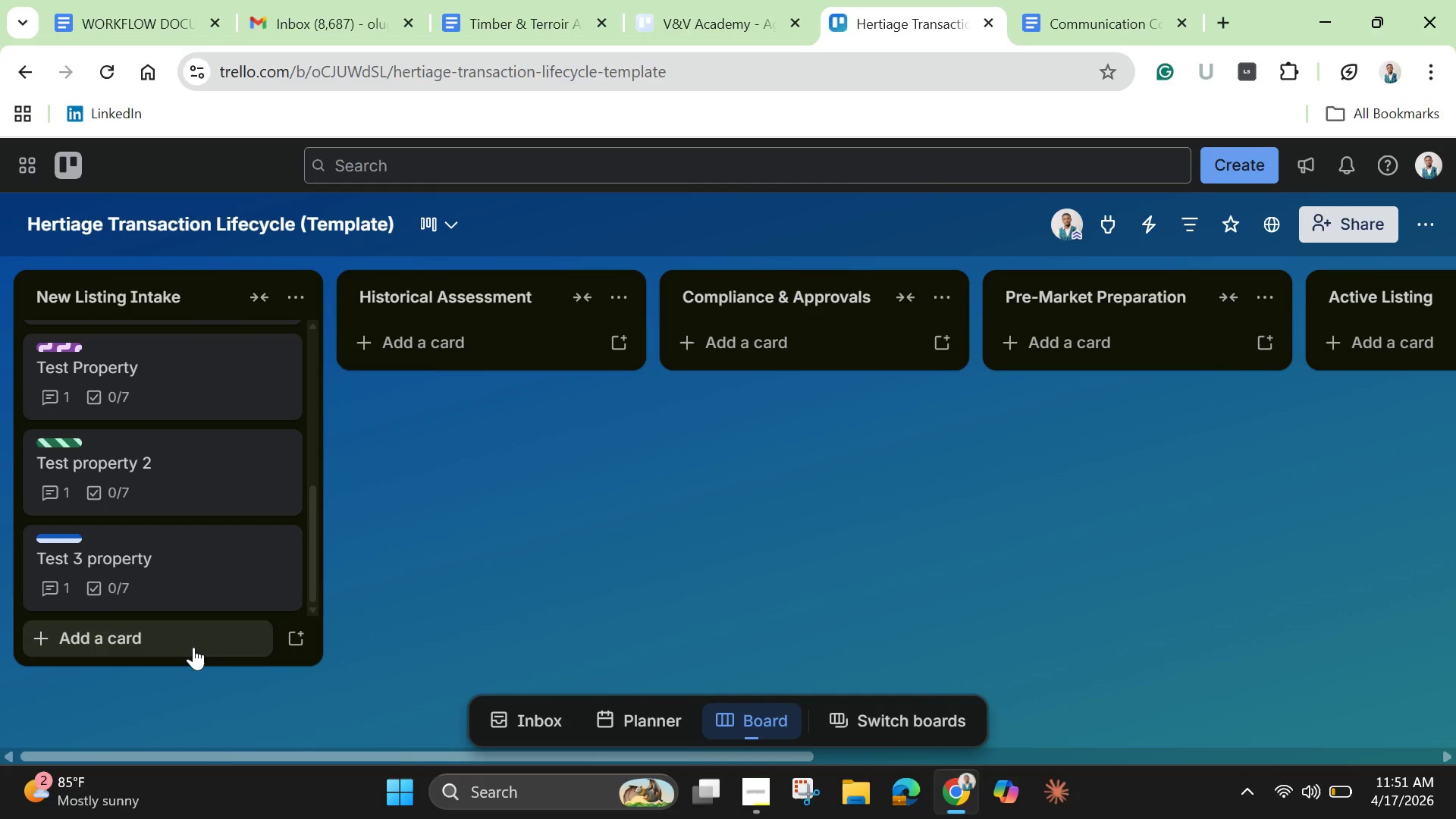 
left_click([193, 647])
 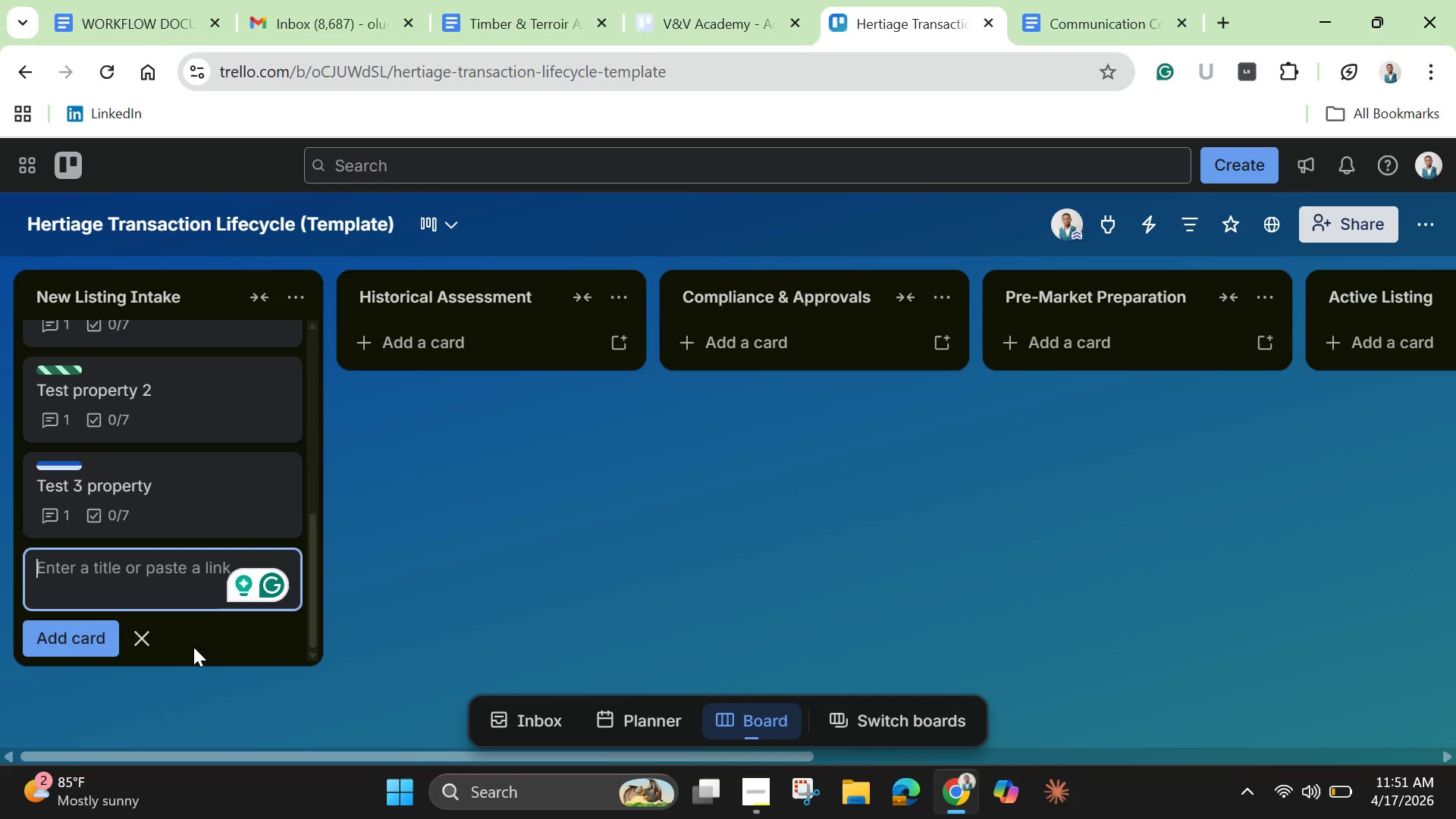 
wait(20.3)
 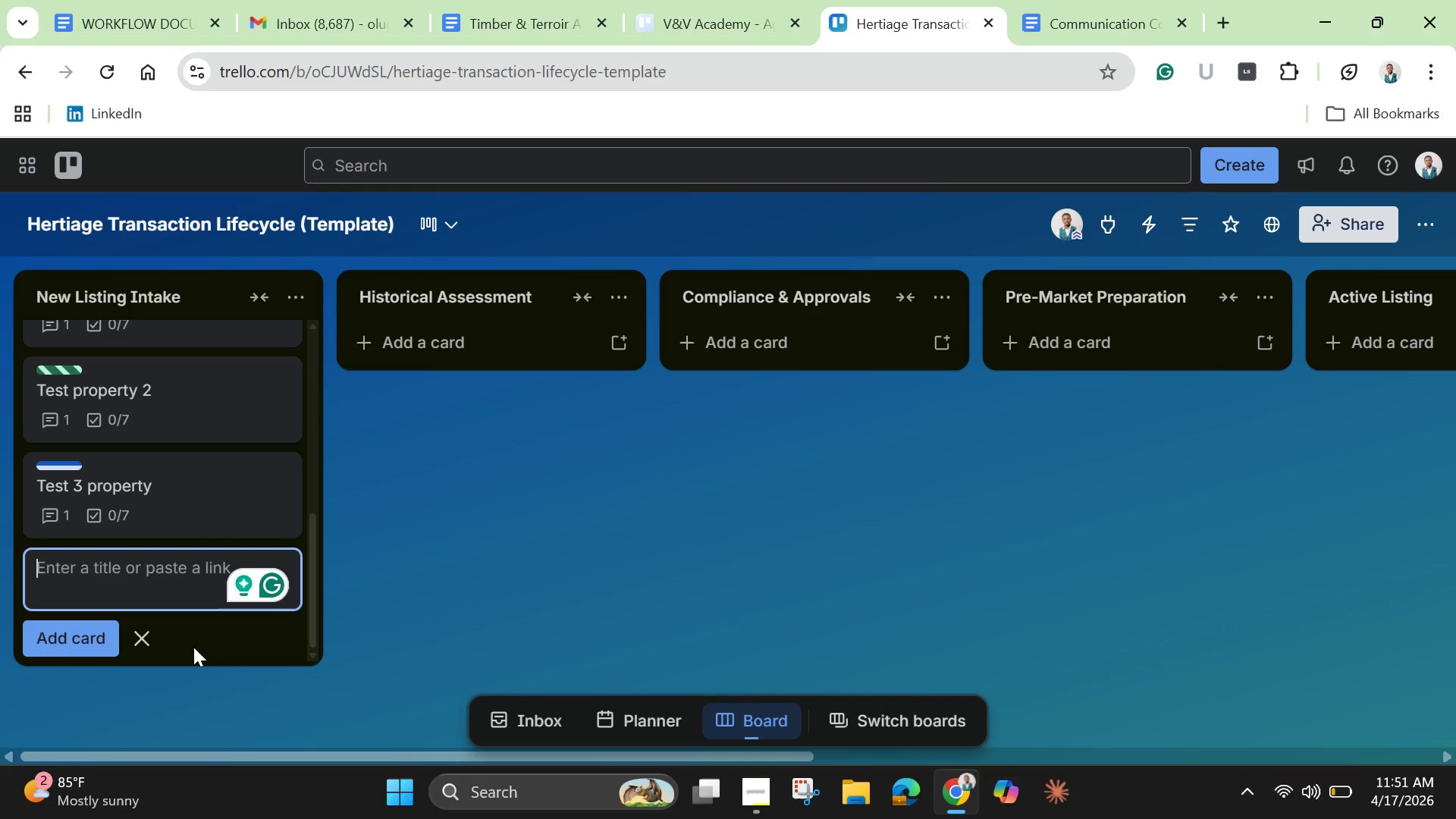 
left_click([377, 554])
 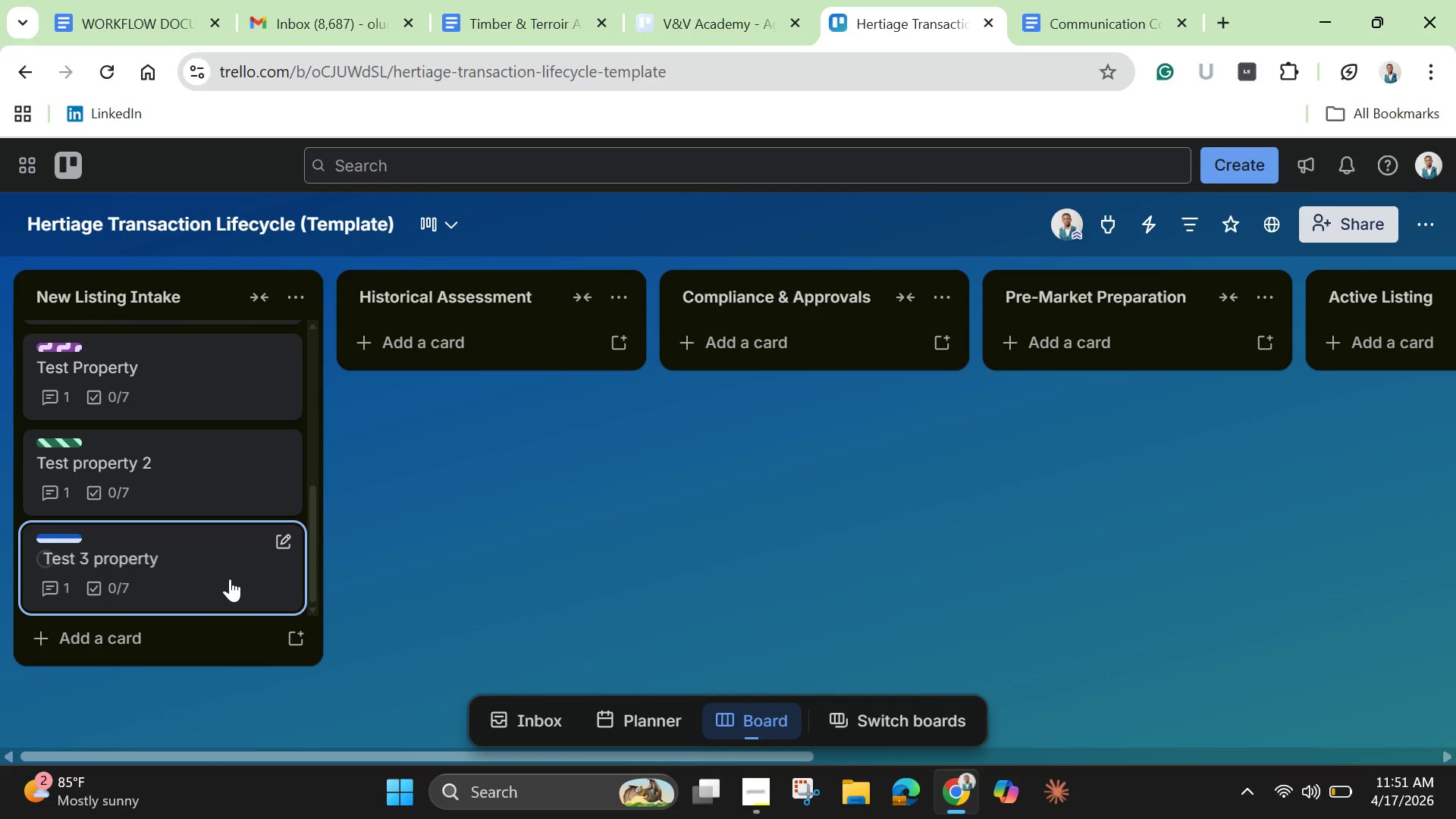 
scroll: coordinate [223, 573], scroll_direction: up, amount: 6.0
 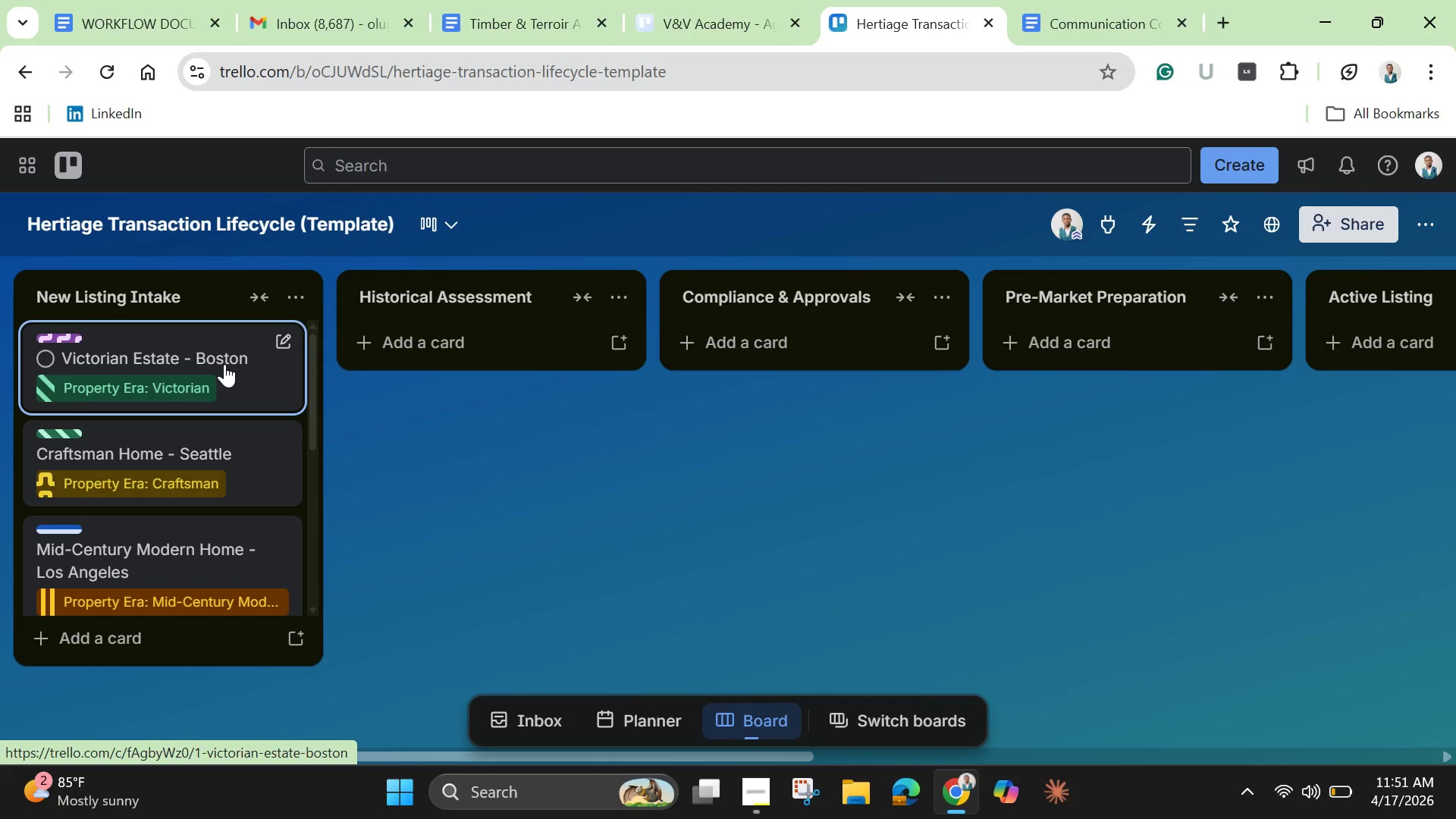 
left_click([224, 364])
 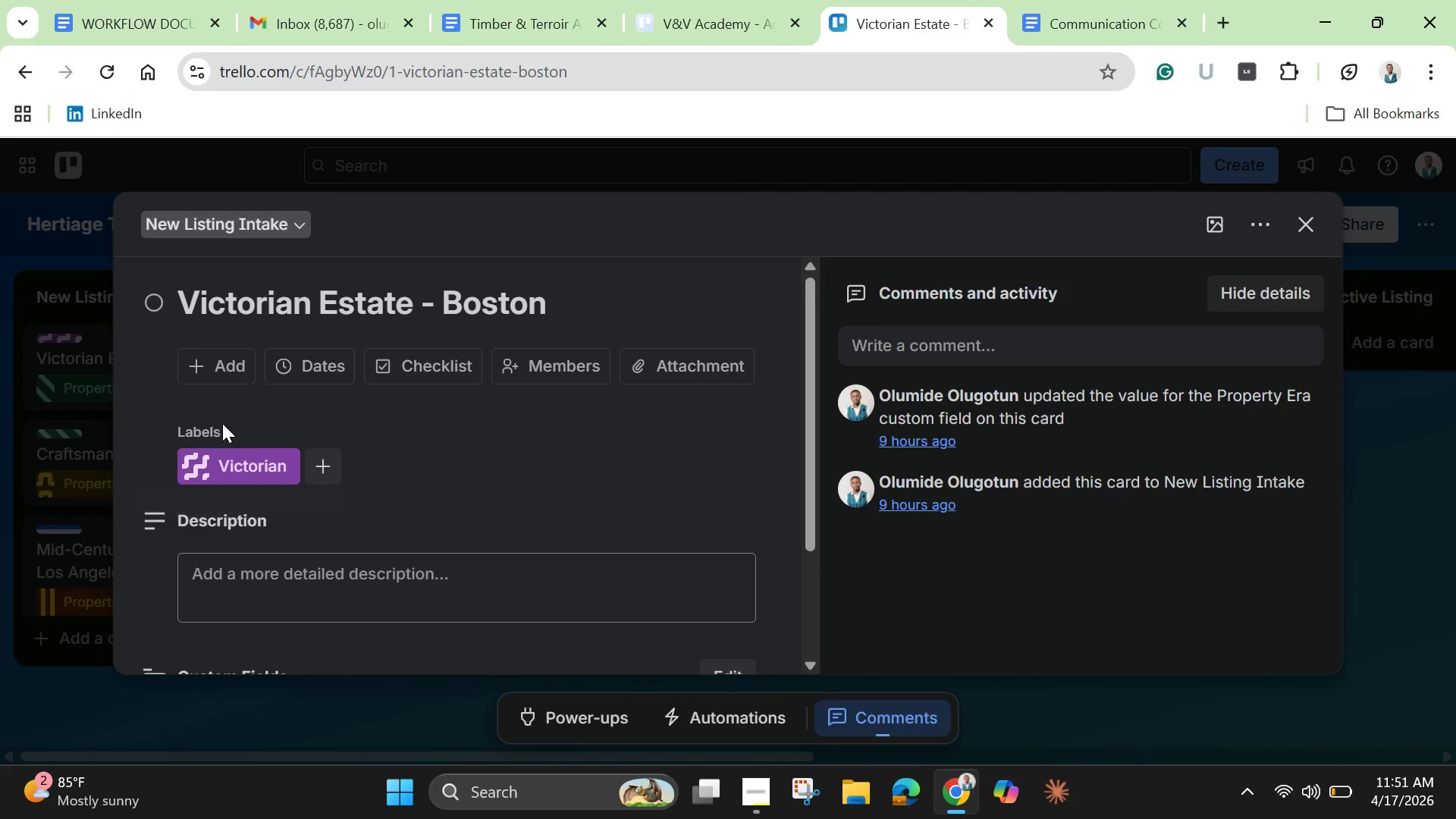 
left_click([233, 471])
 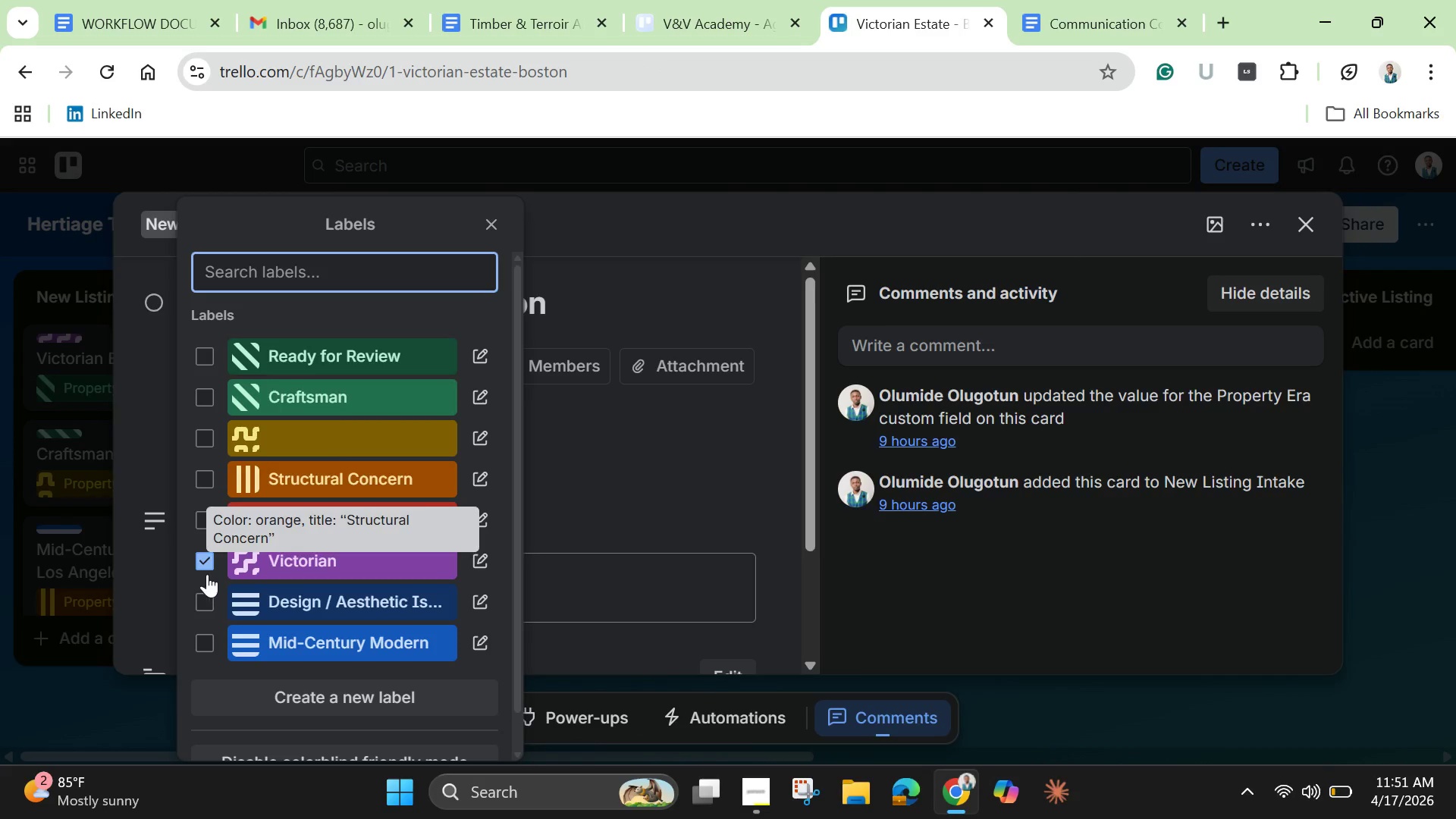 
left_click([202, 557])
 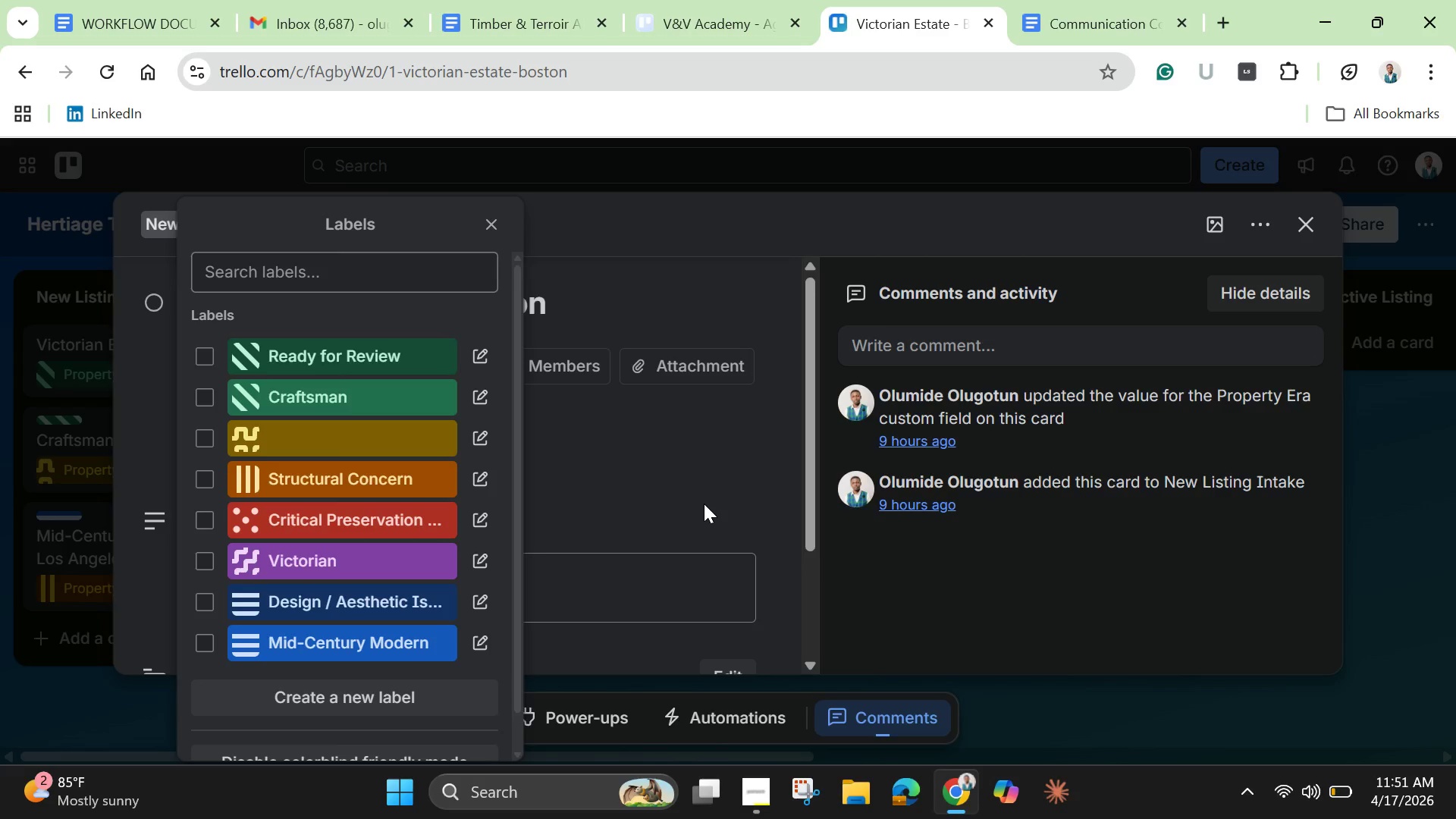 
left_click([704, 504])
 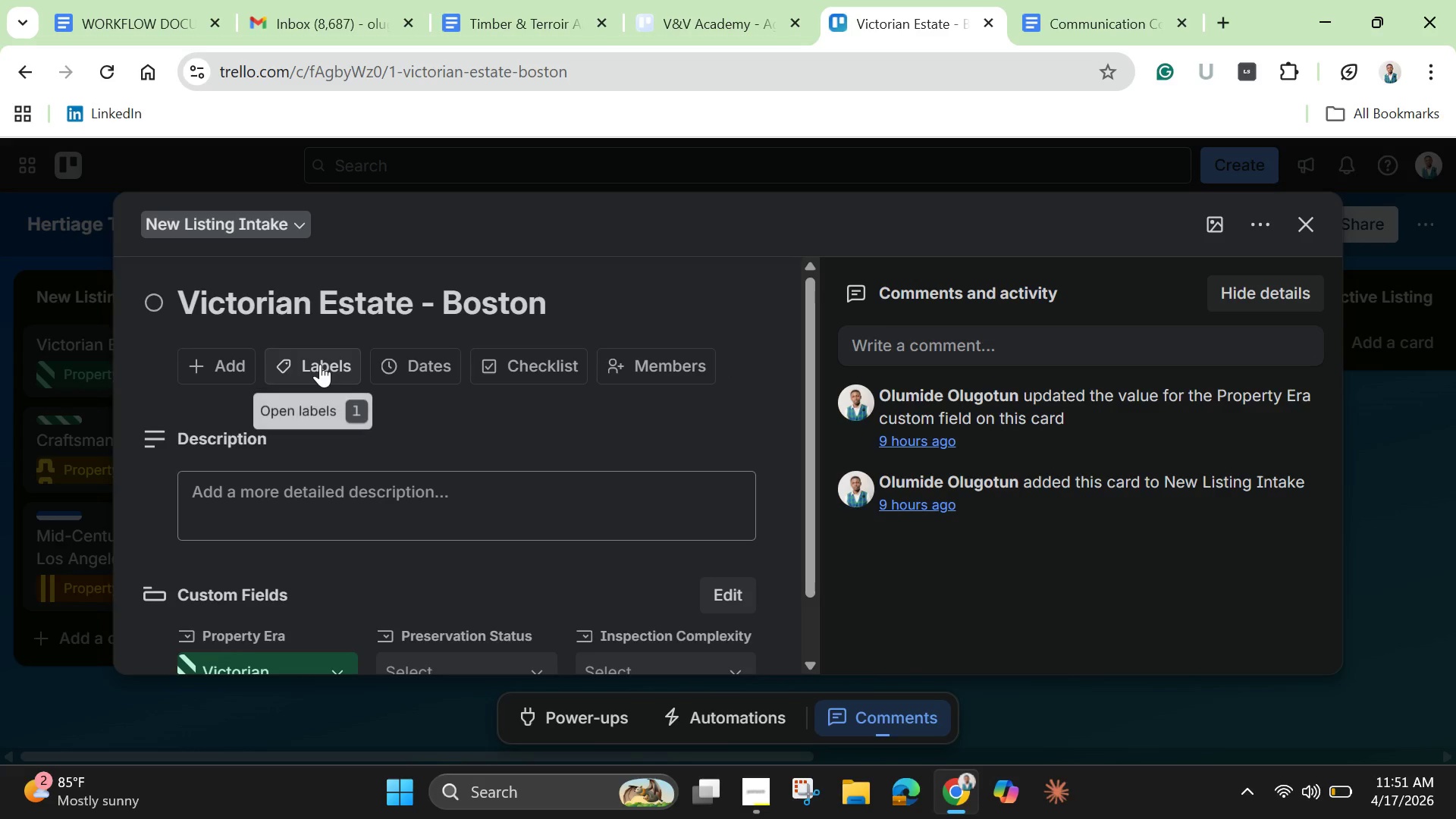 
left_click([320, 364])
 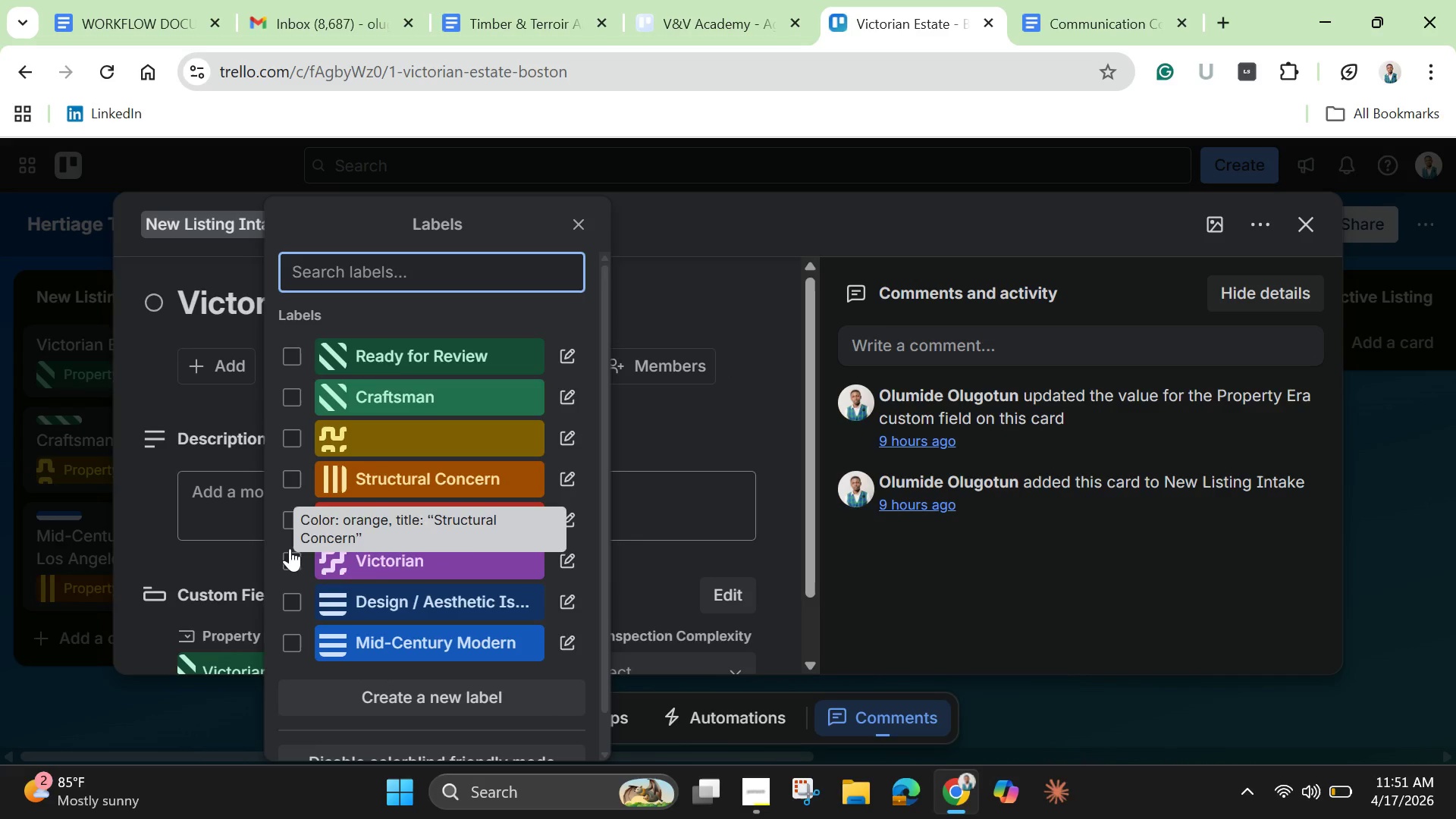 
left_click([292, 553])
 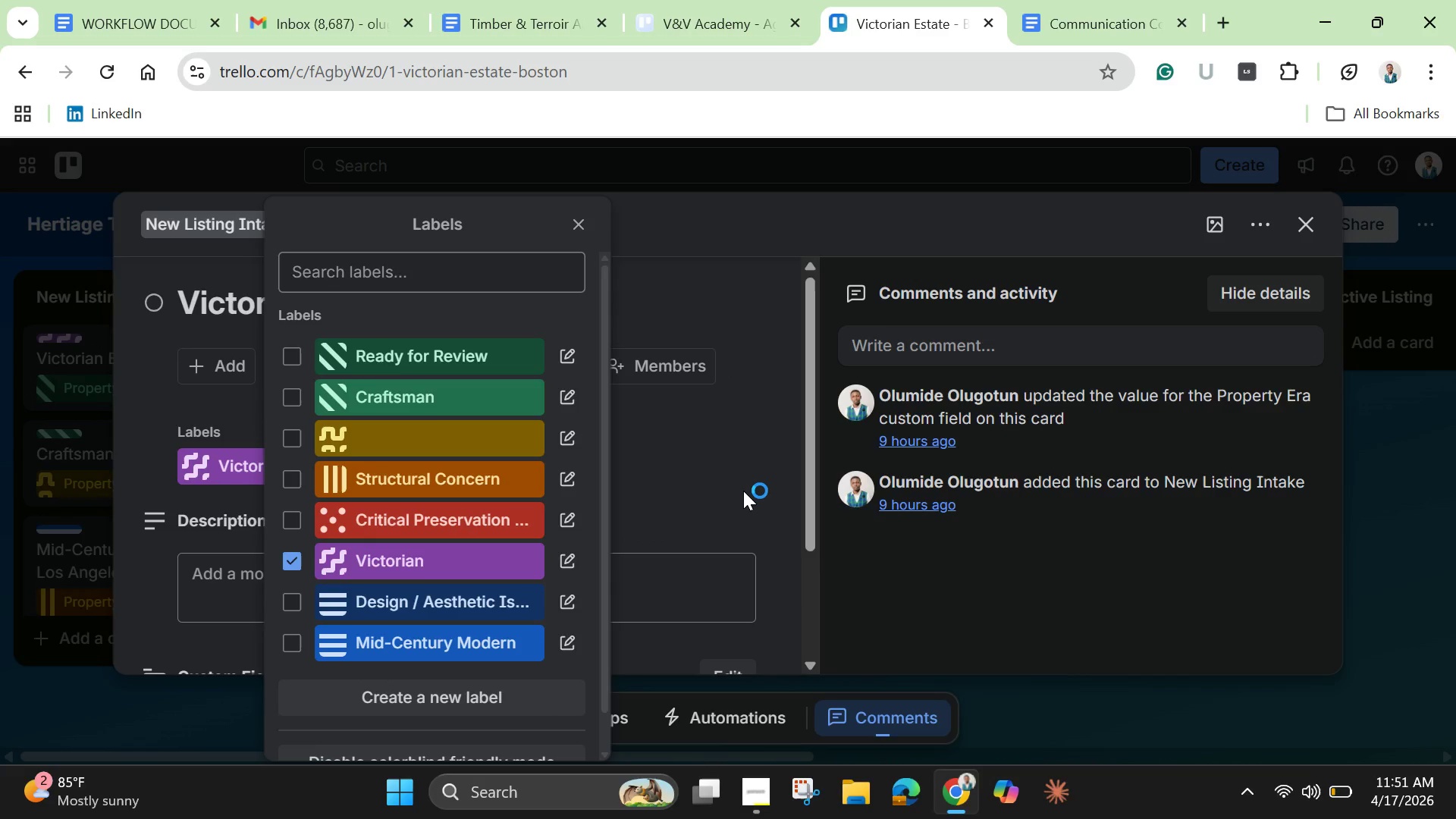 
wait(8.95)
 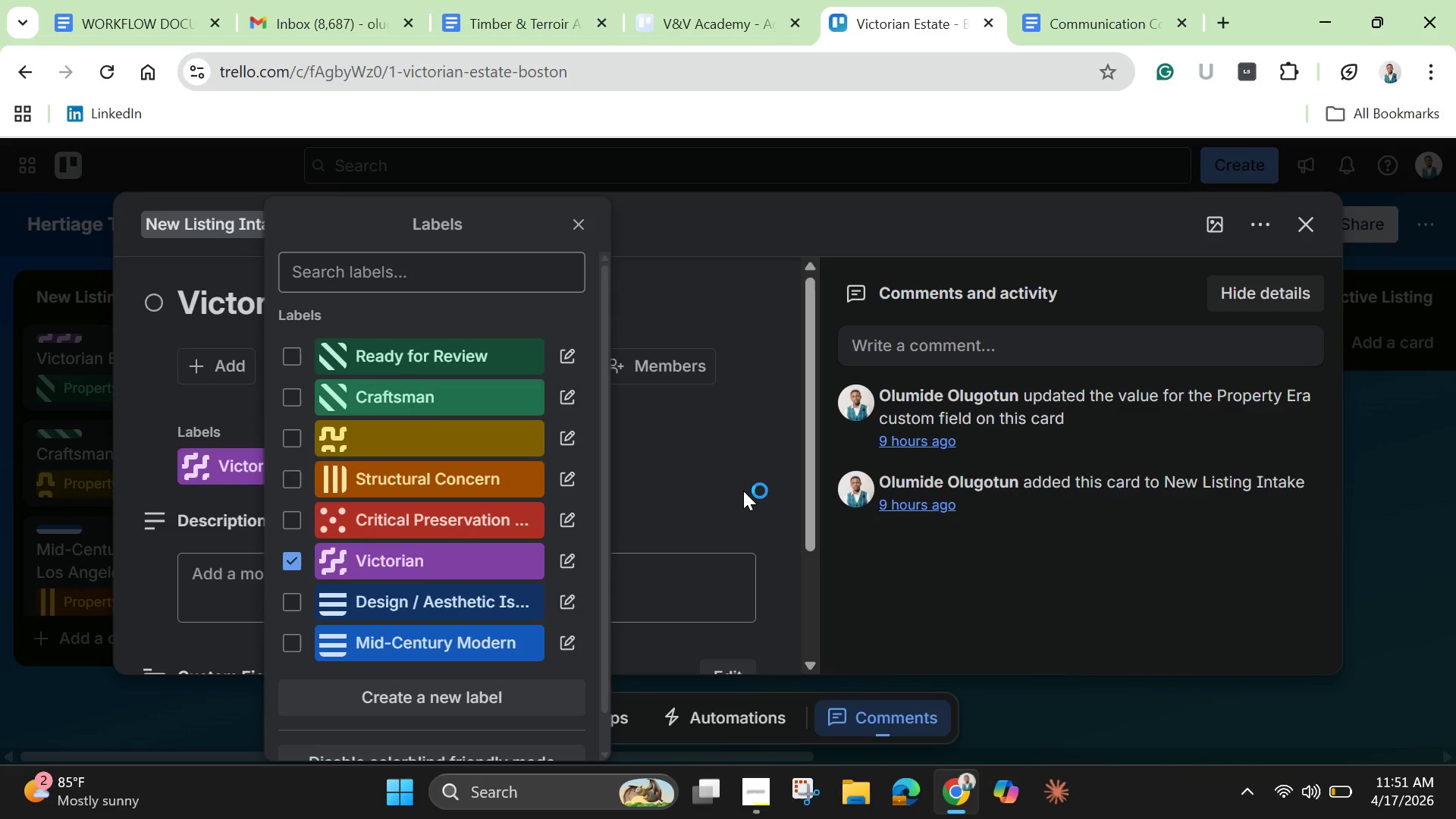 
left_click([743, 491])
 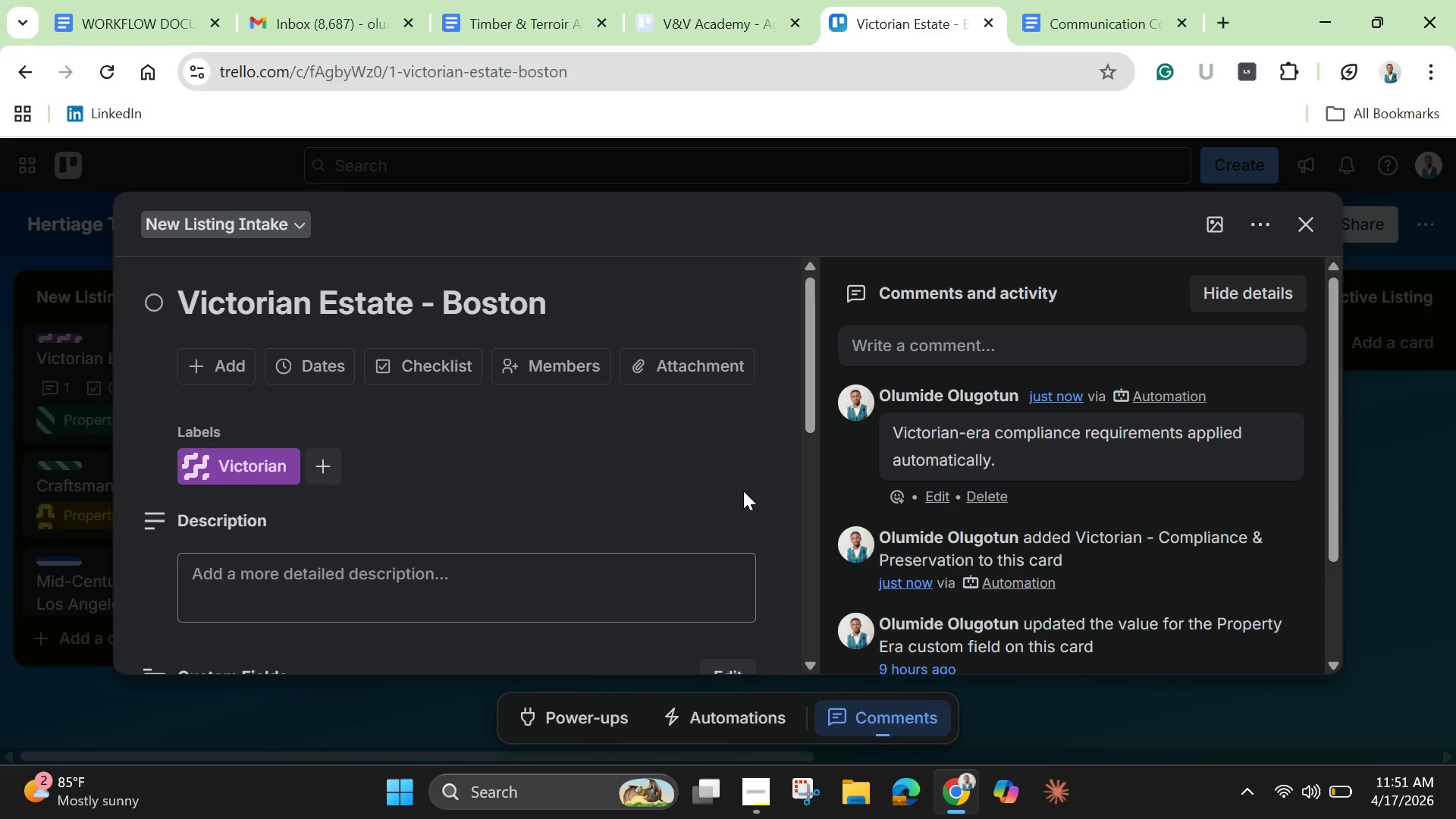 
wait(15.19)
 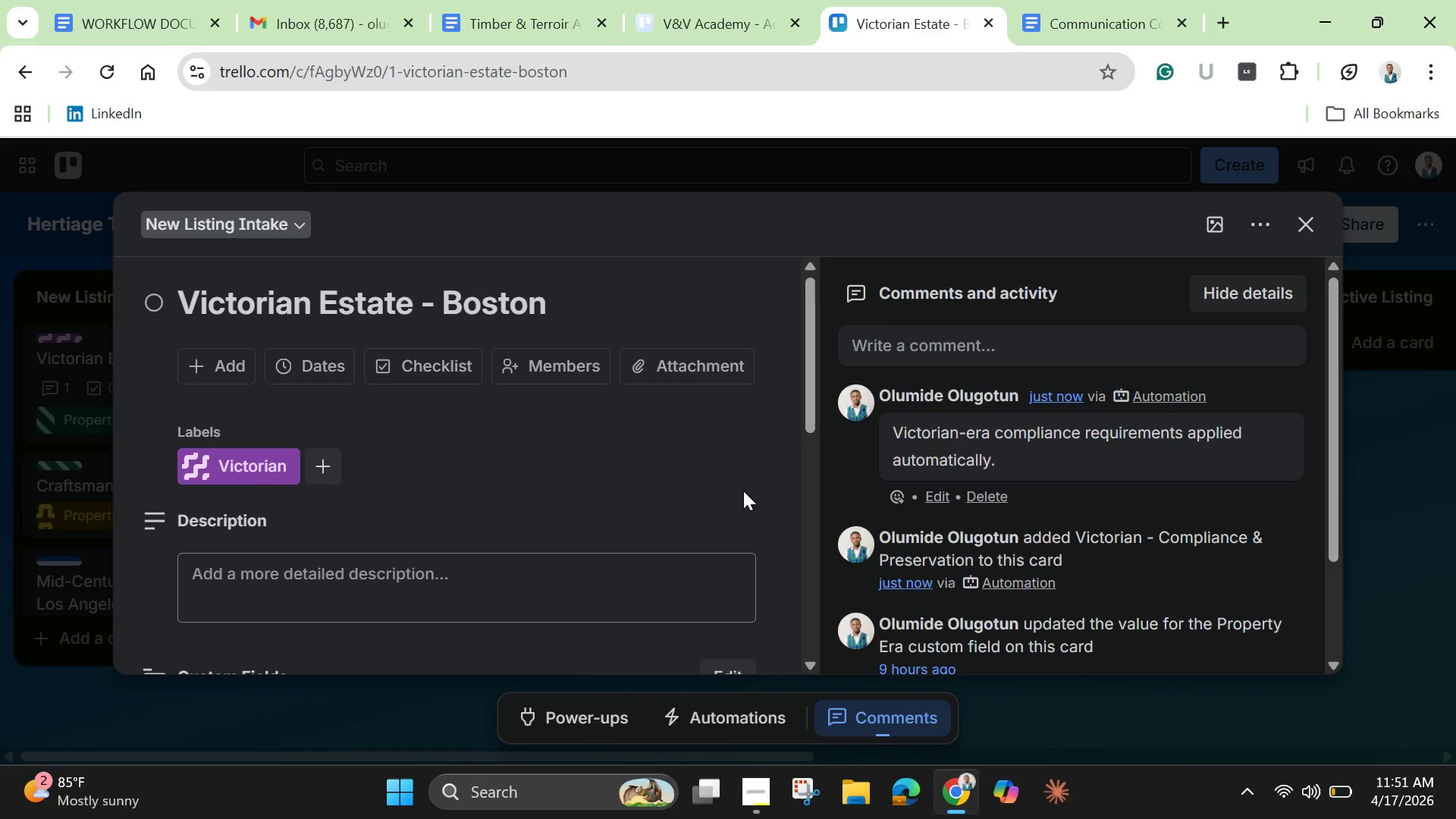 
left_click([1308, 218])
 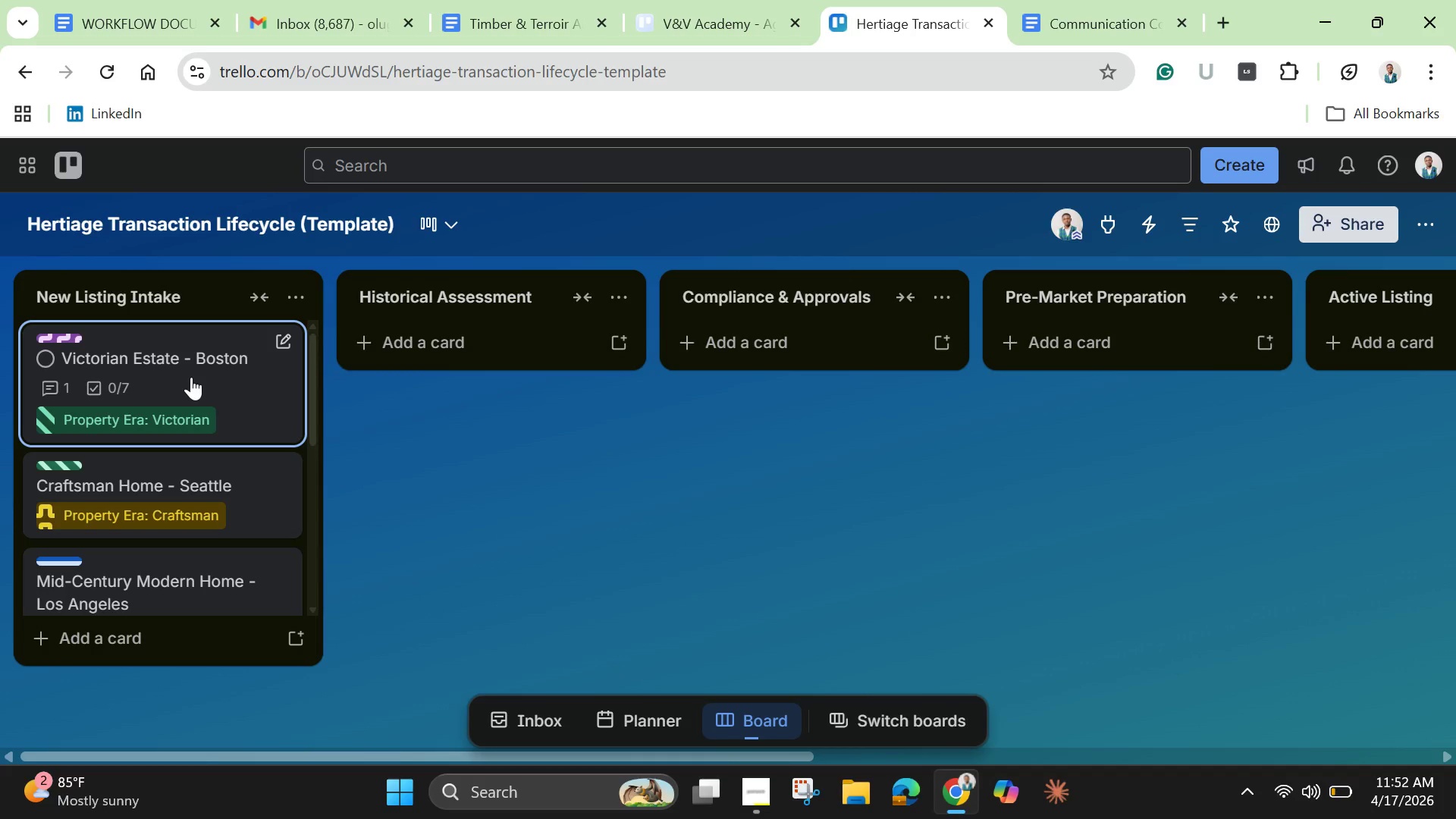 
left_click_drag(start_coordinate=[191, 377], to_coordinate=[516, 374])
 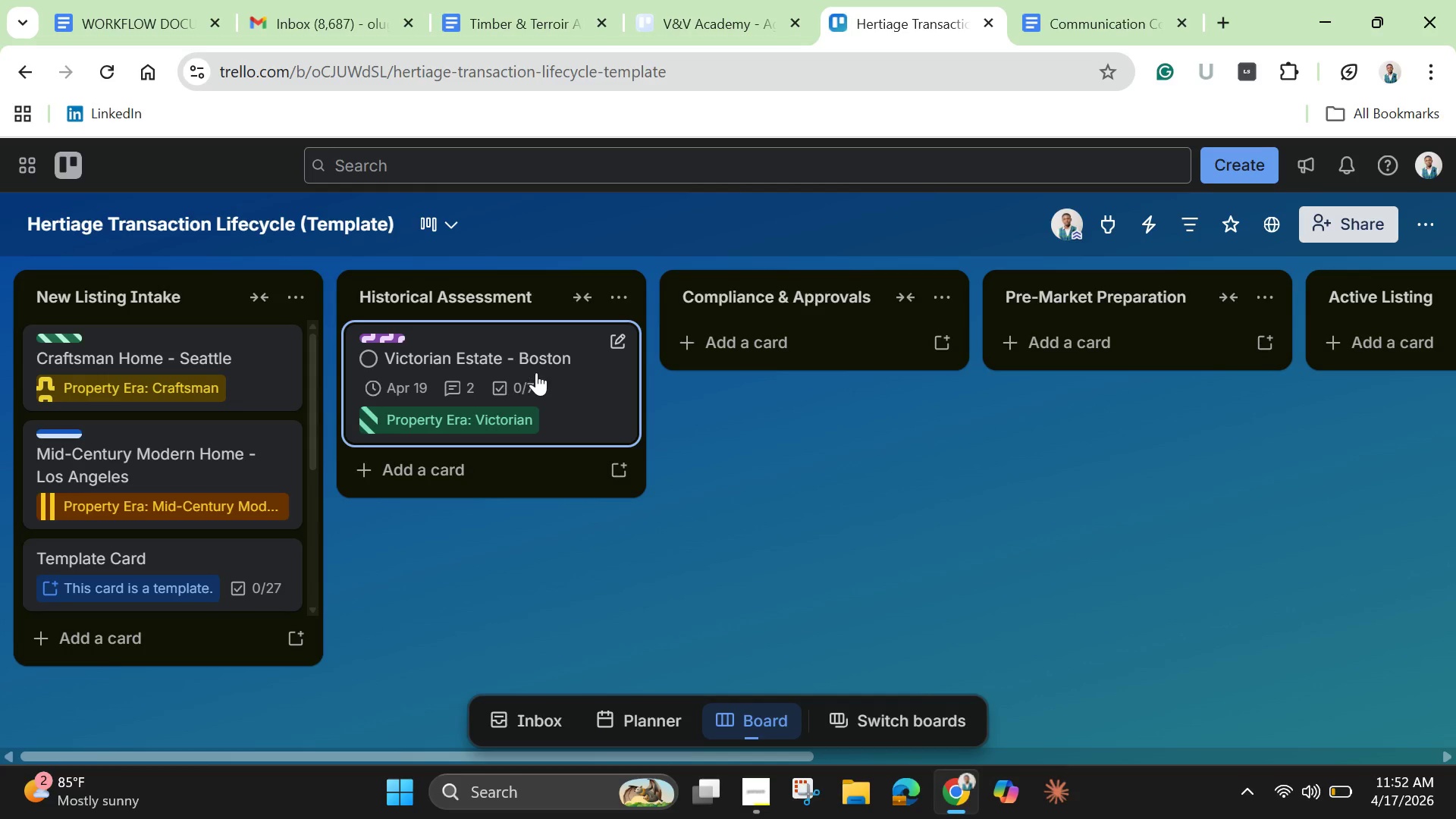 
wait(6.34)
 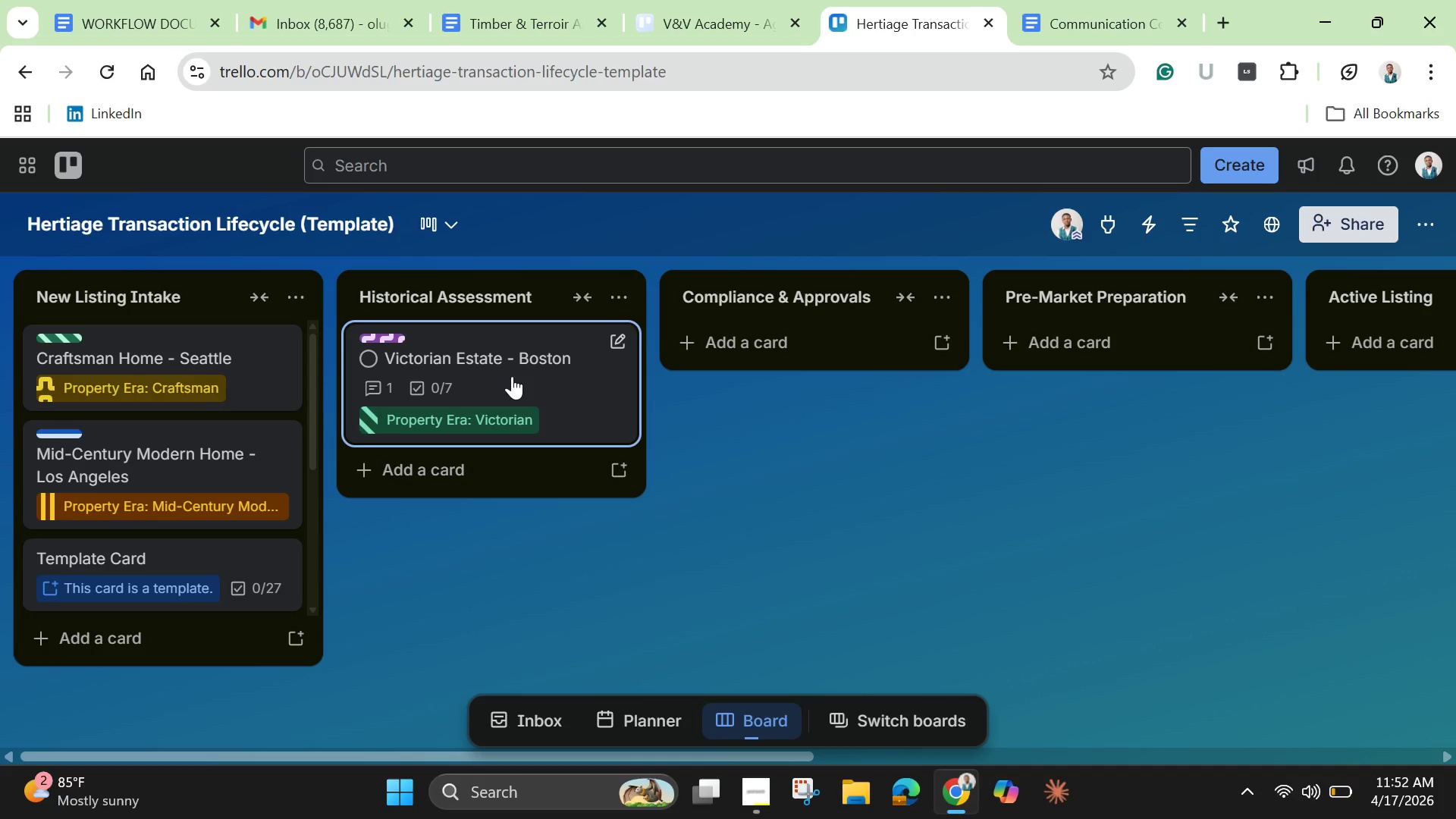 
left_click([582, 397])
 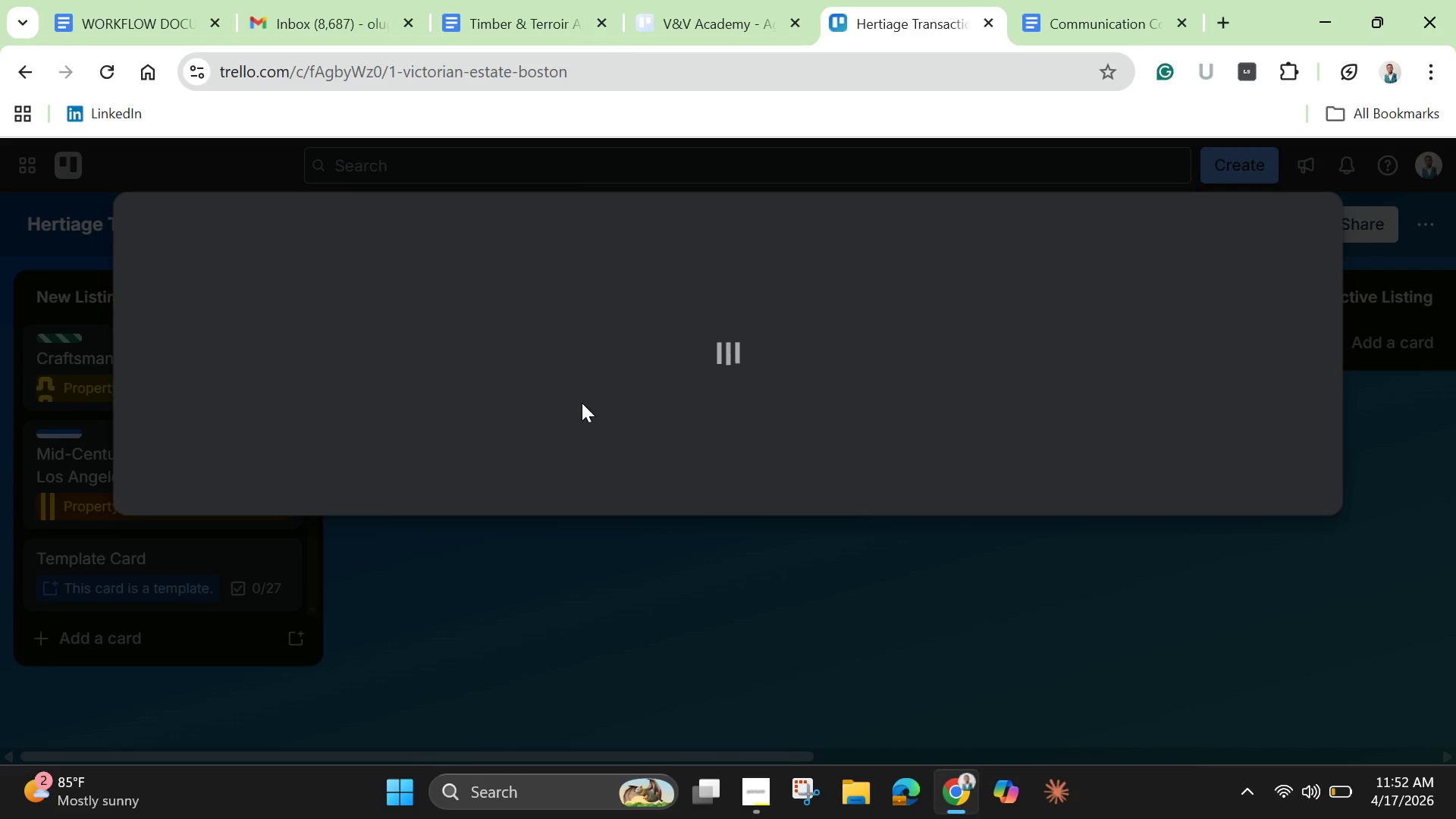 
mouse_move([572, 428])
 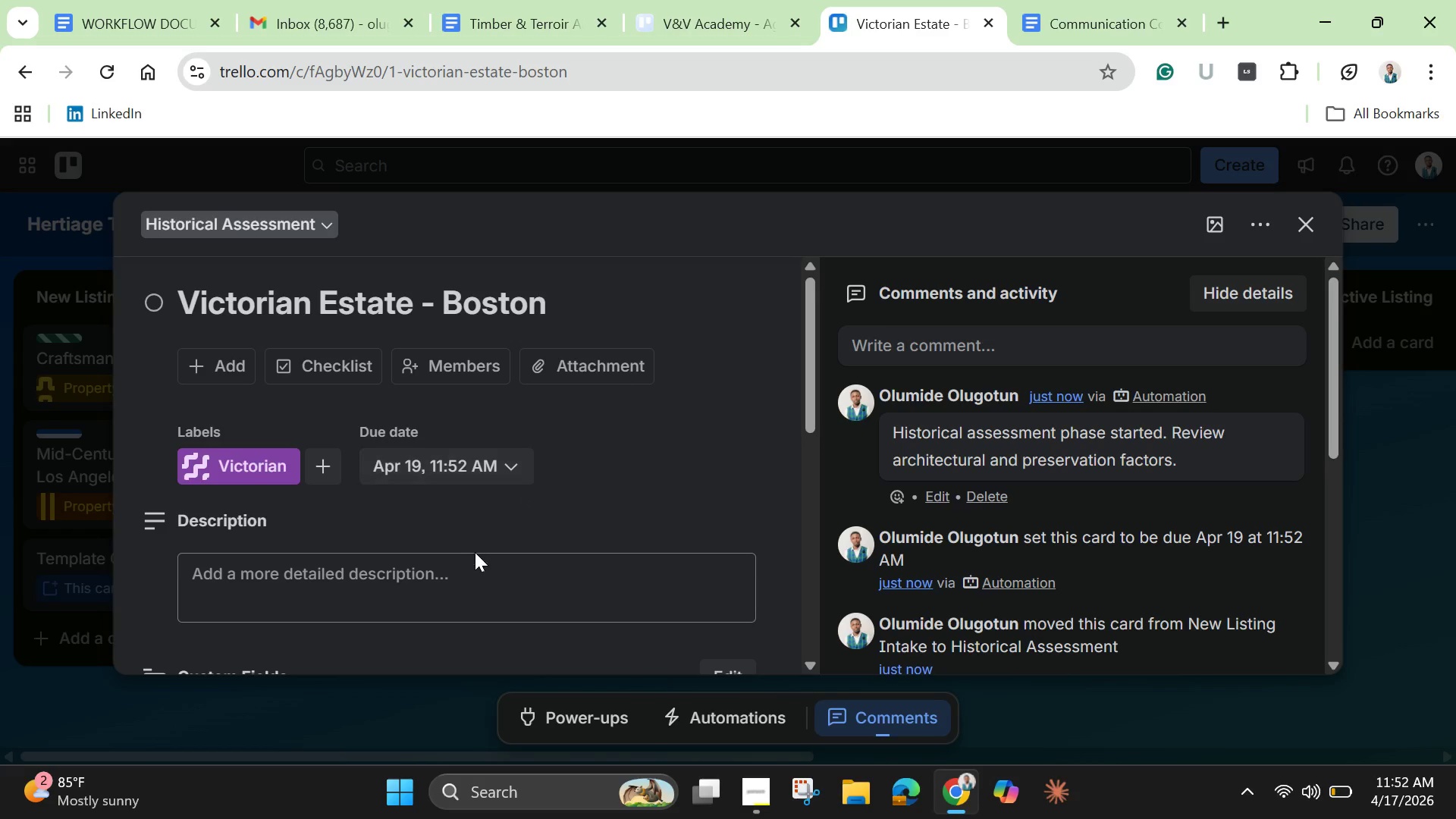 
wait(18.07)
 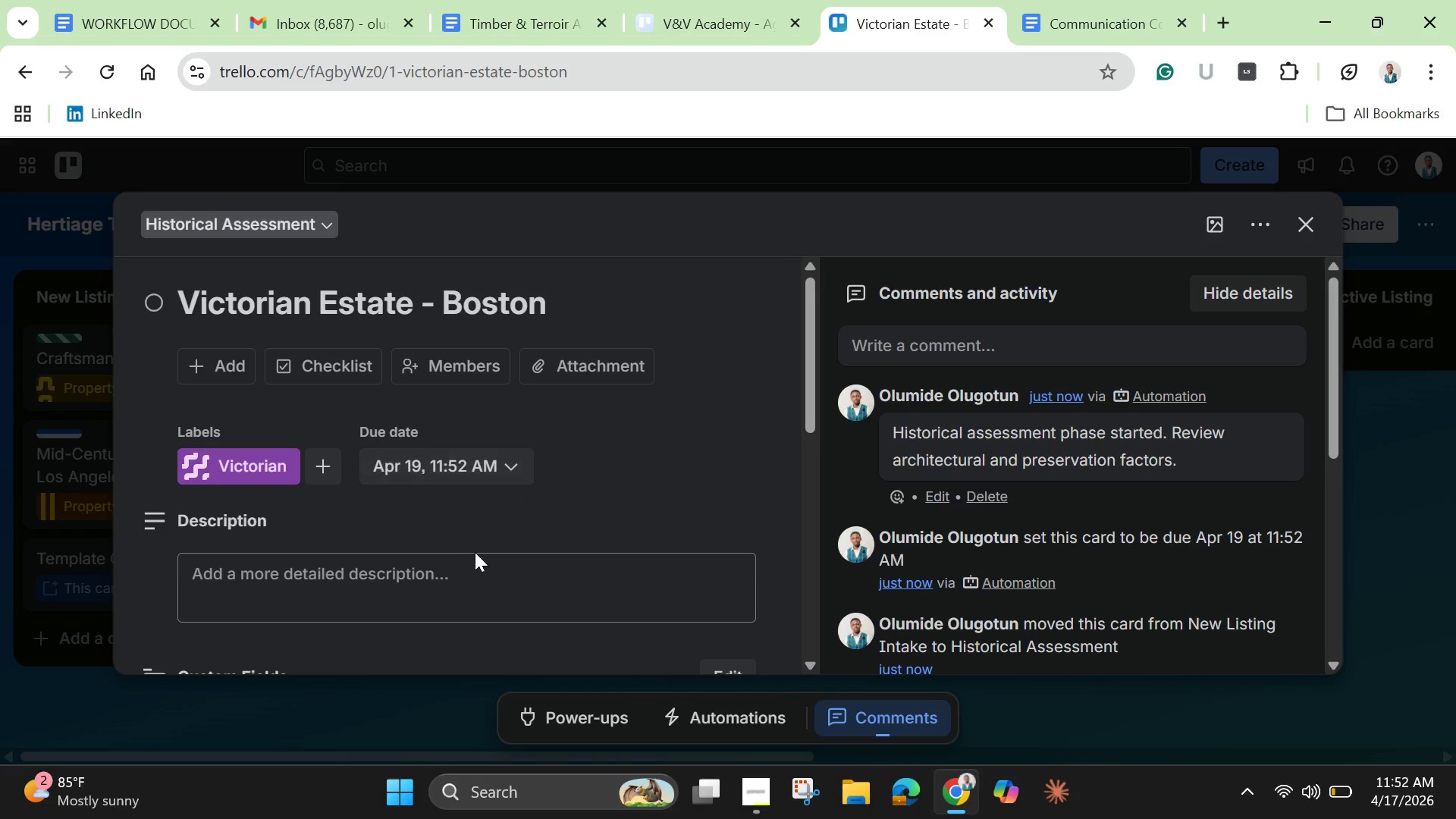 
left_click([1294, 227])
 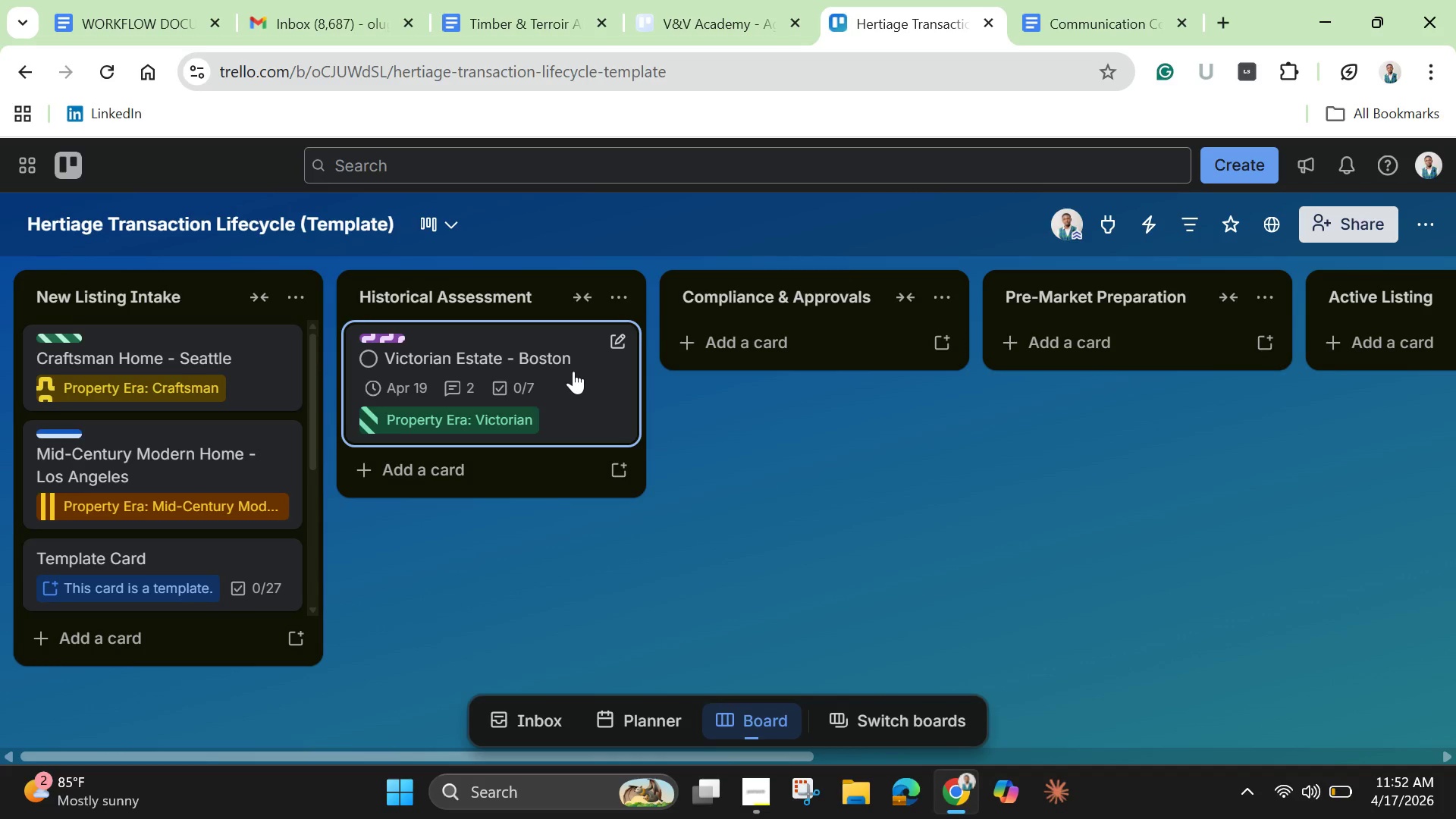 
left_click_drag(start_coordinate=[573, 371], to_coordinate=[789, 361])
 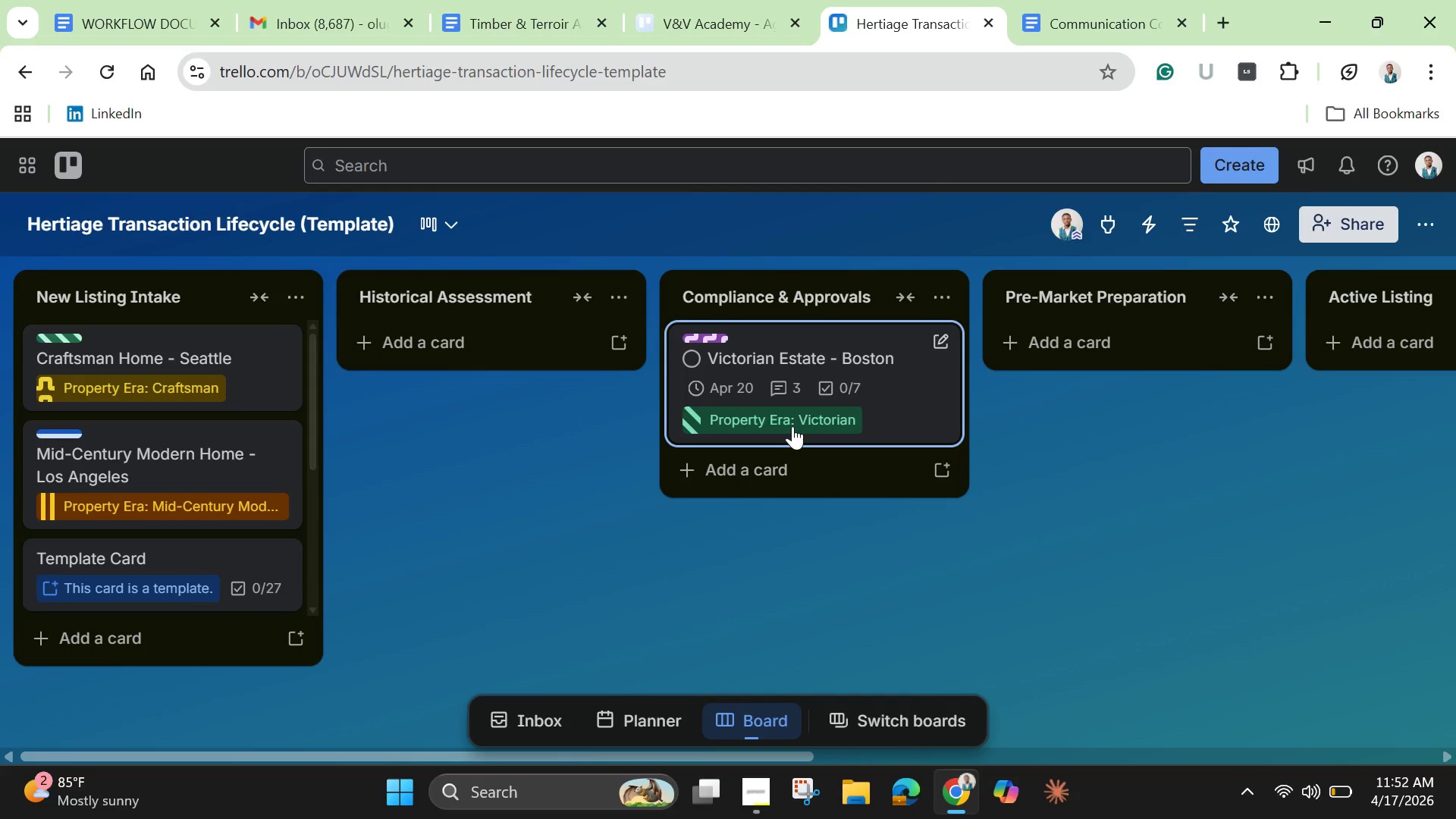 
wait(6.17)
 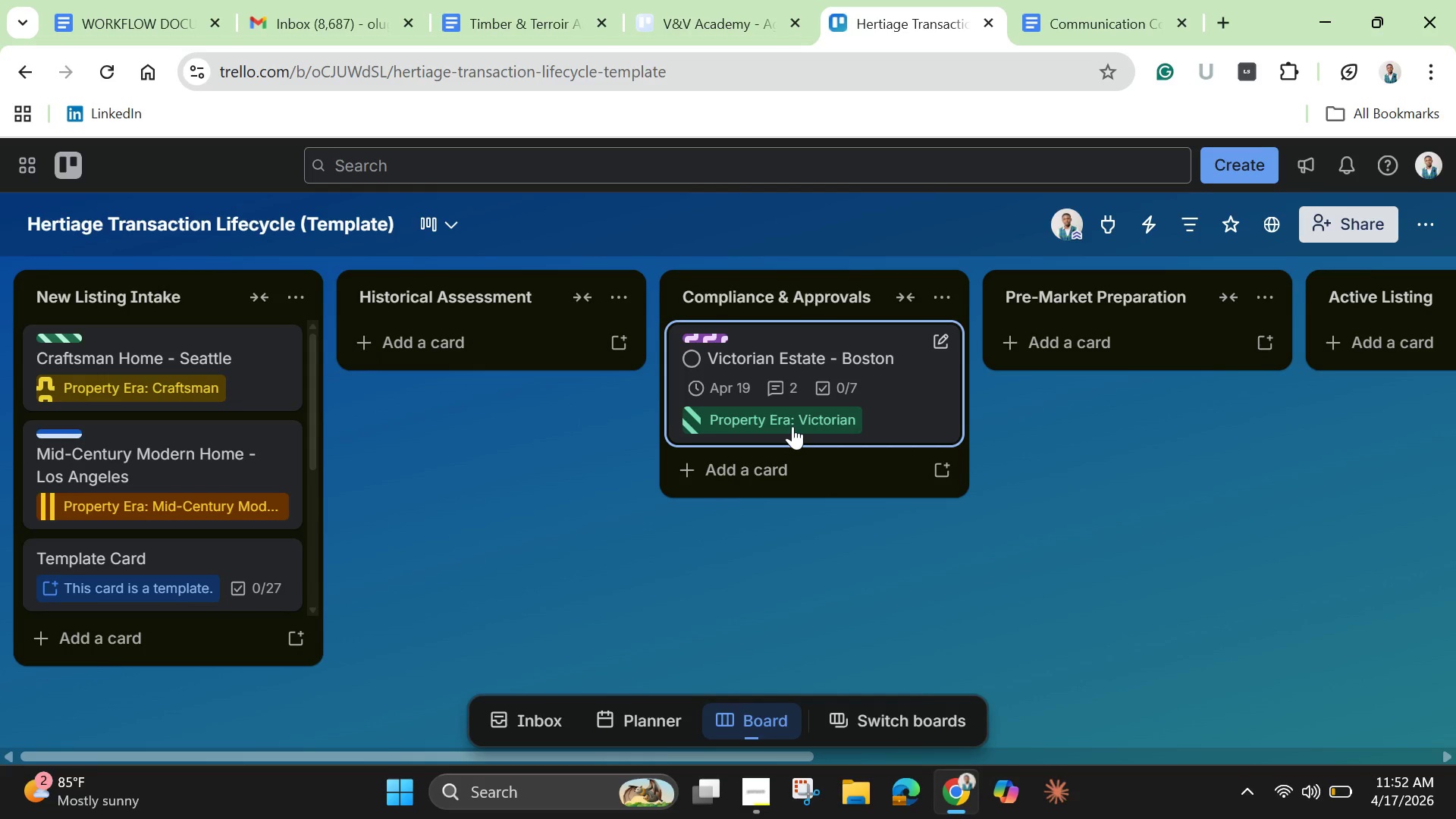 
left_click([896, 406])
 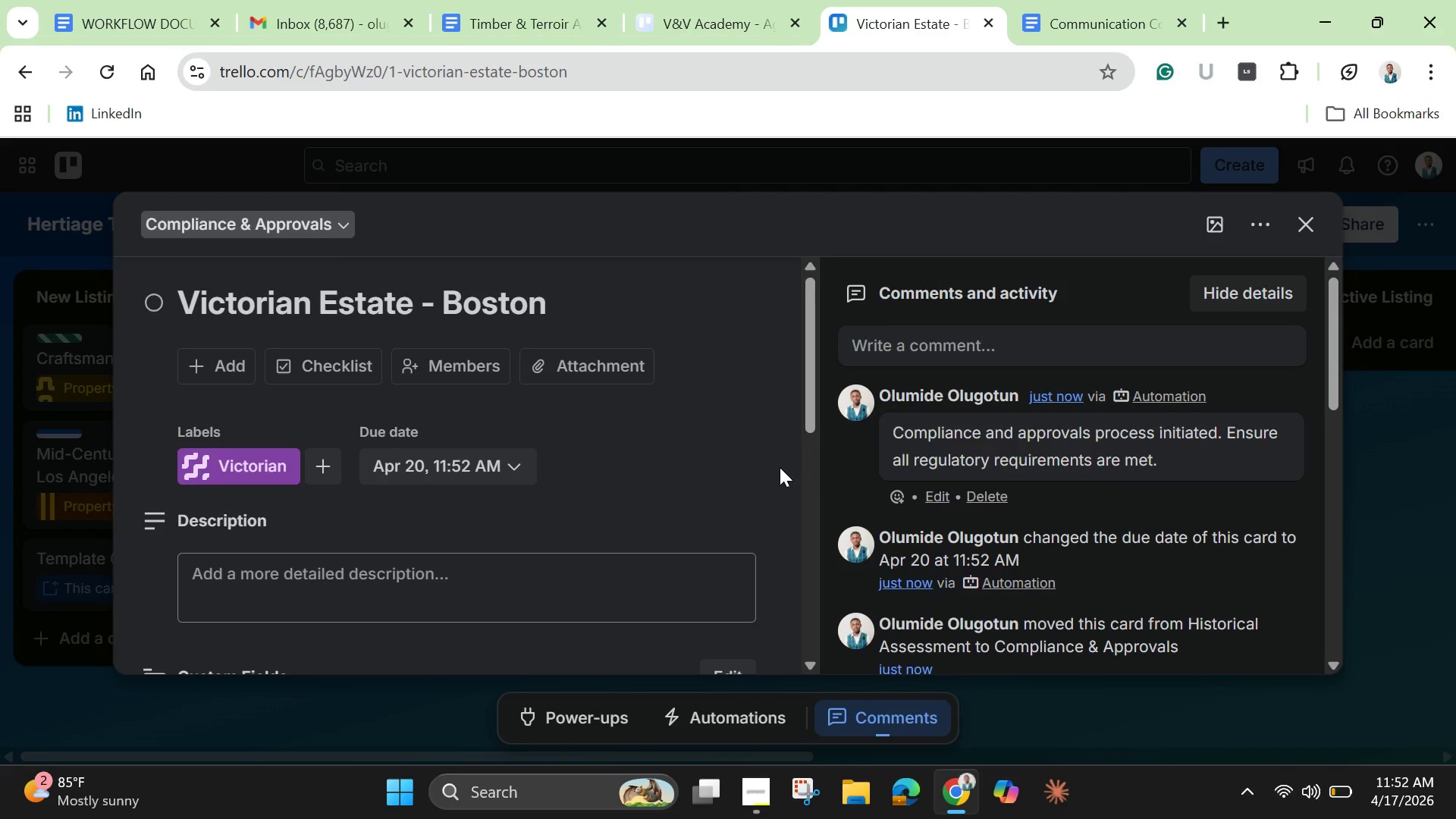 
wait(10.05)
 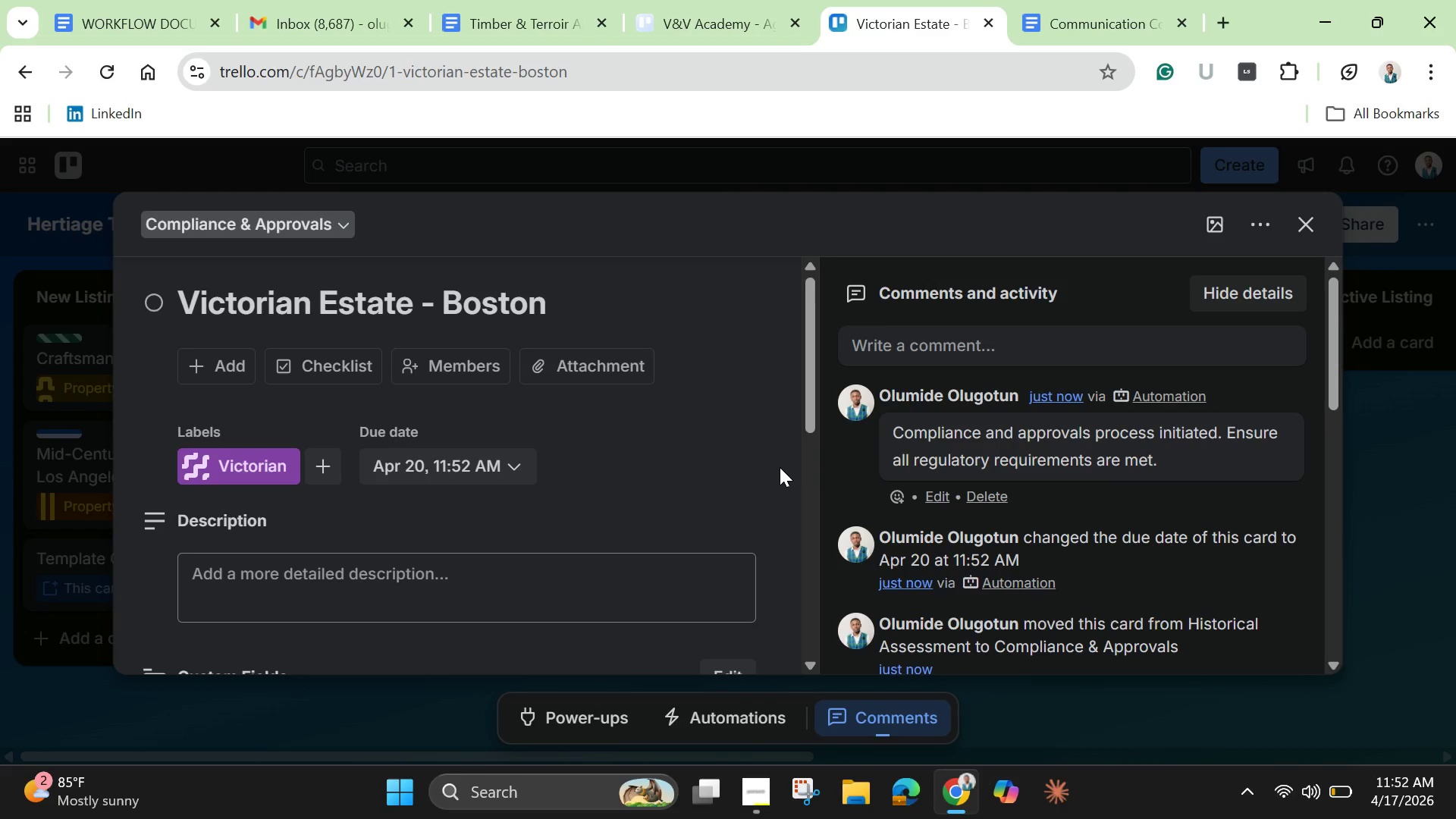 
scroll: coordinate [738, 546], scroll_direction: down, amount: 8.0
 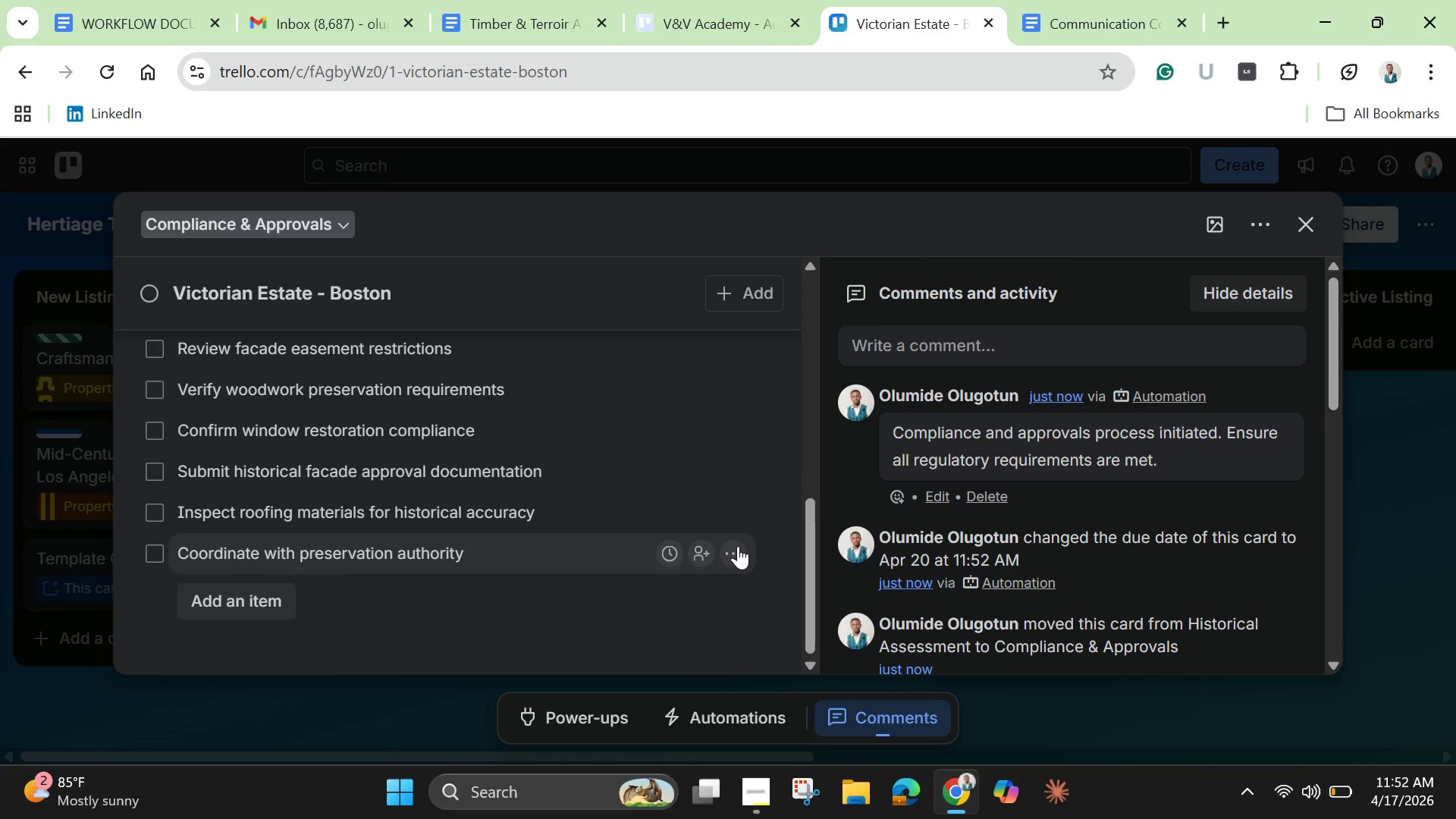 
scroll: coordinate [738, 546], scroll_direction: up, amount: 5.0
 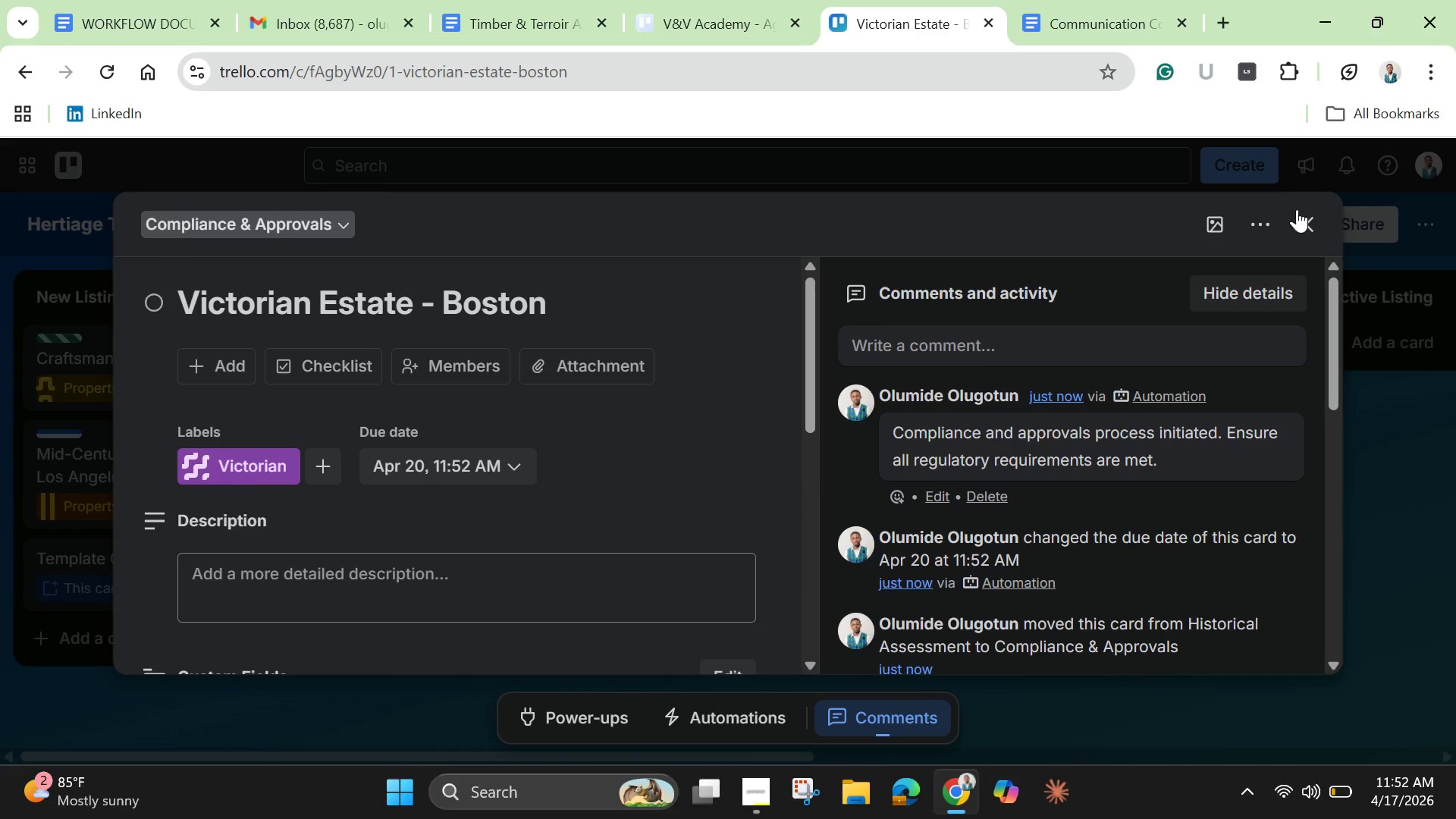 
left_click([1298, 214])
 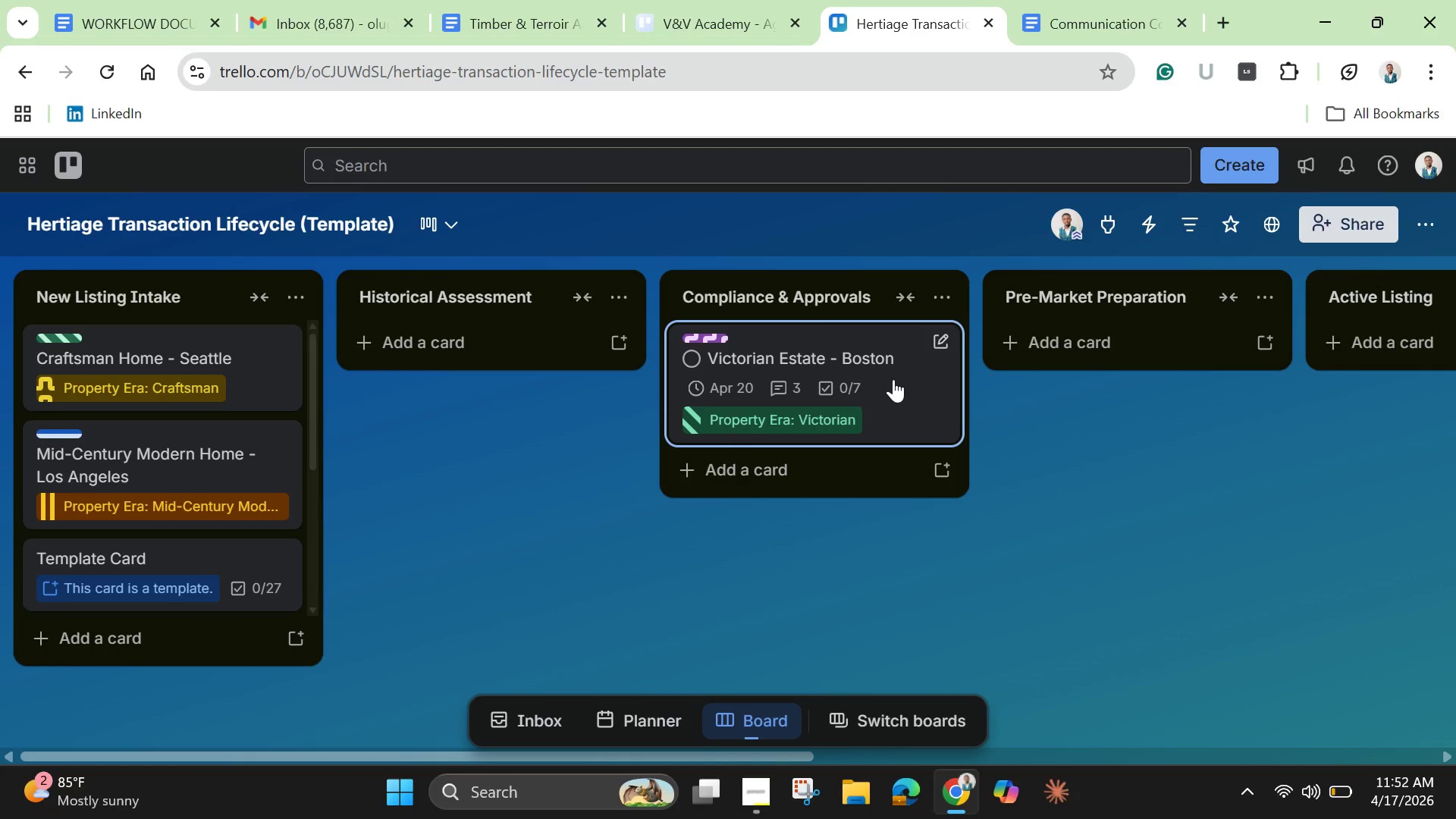 
left_click_drag(start_coordinate=[893, 379], to_coordinate=[1202, 386])
 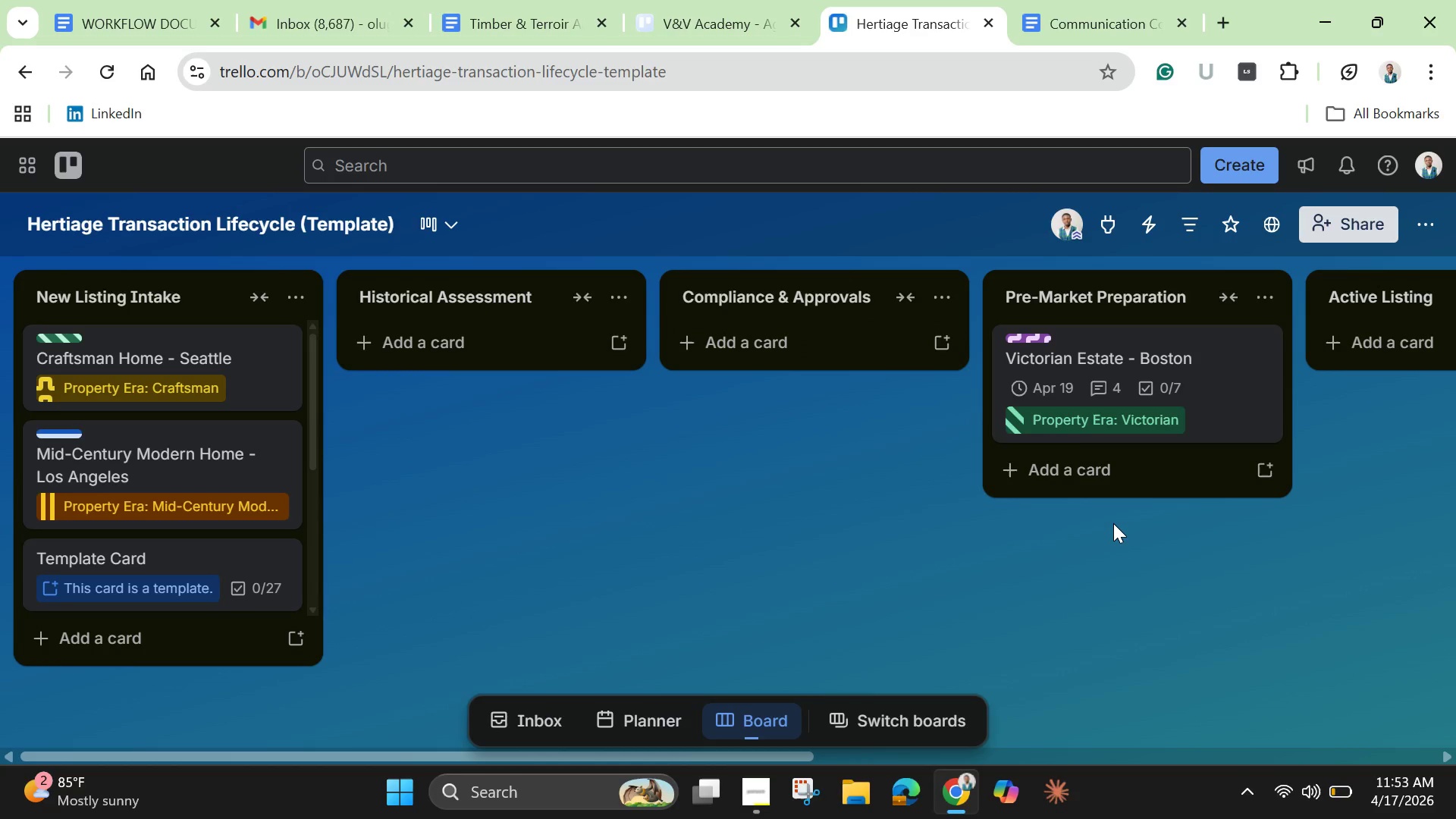 
wait(6.5)
 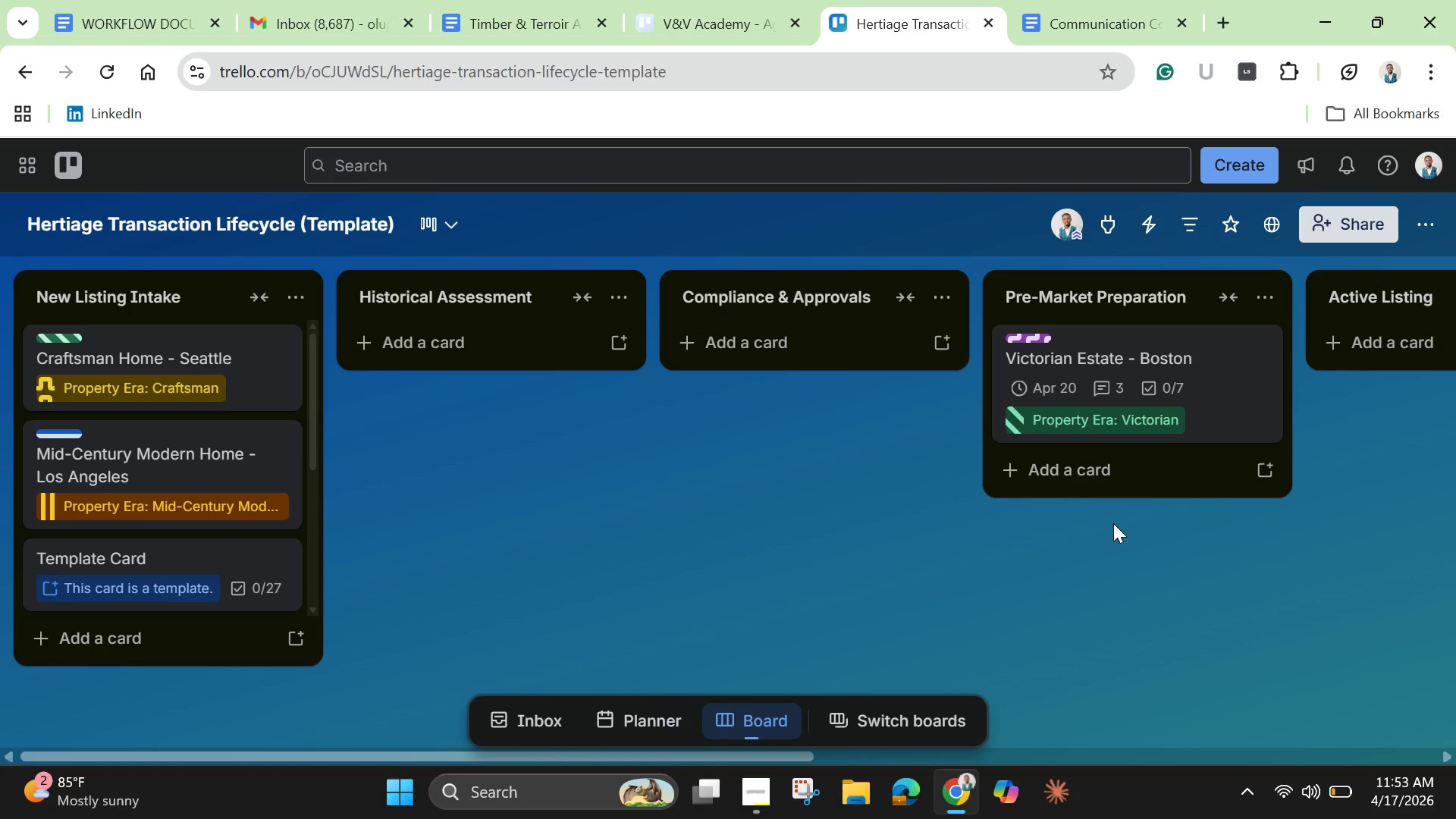 
left_click([1225, 387])
 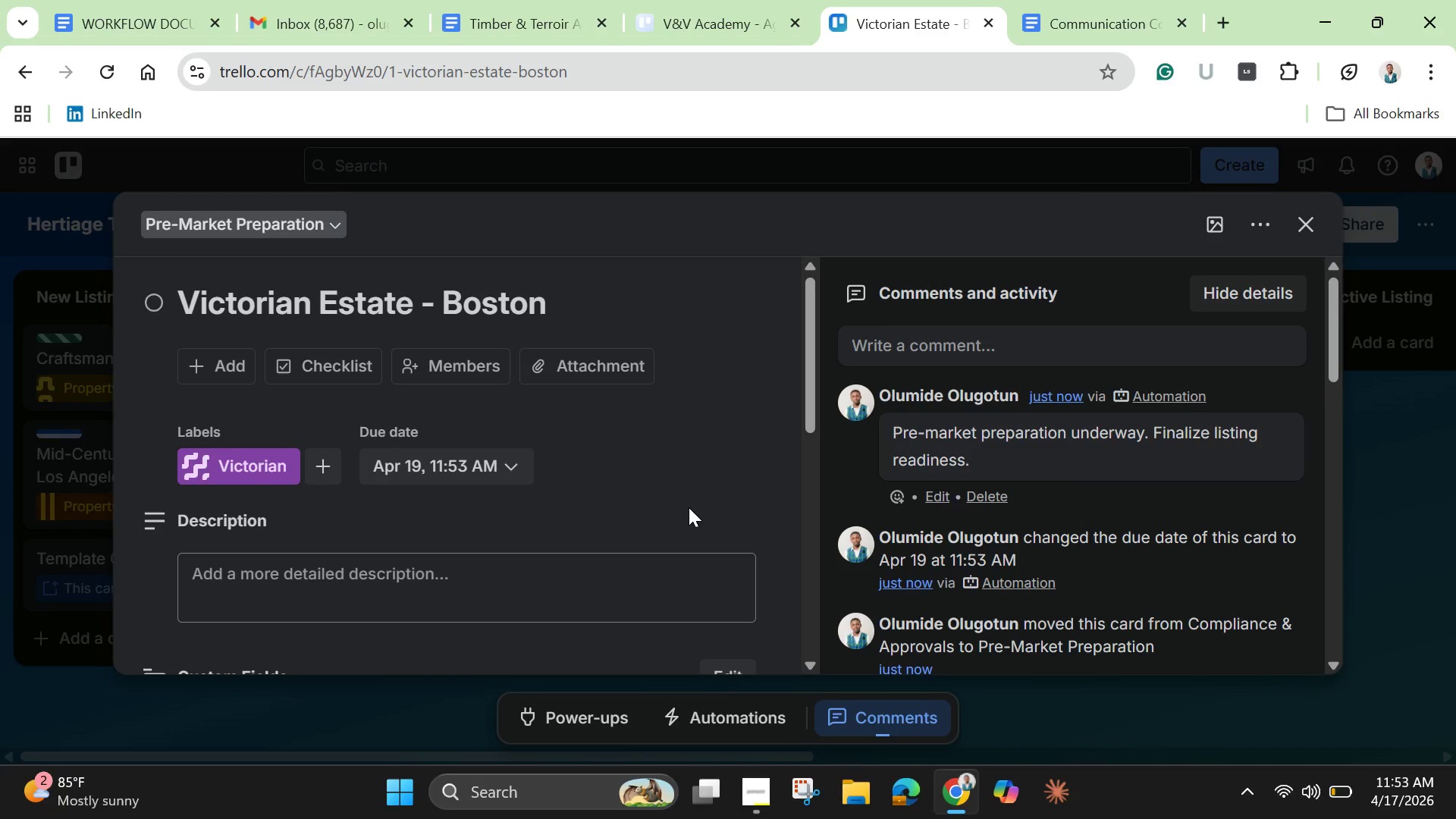 
scroll: coordinate [687, 510], scroll_direction: down, amount: 7.0
 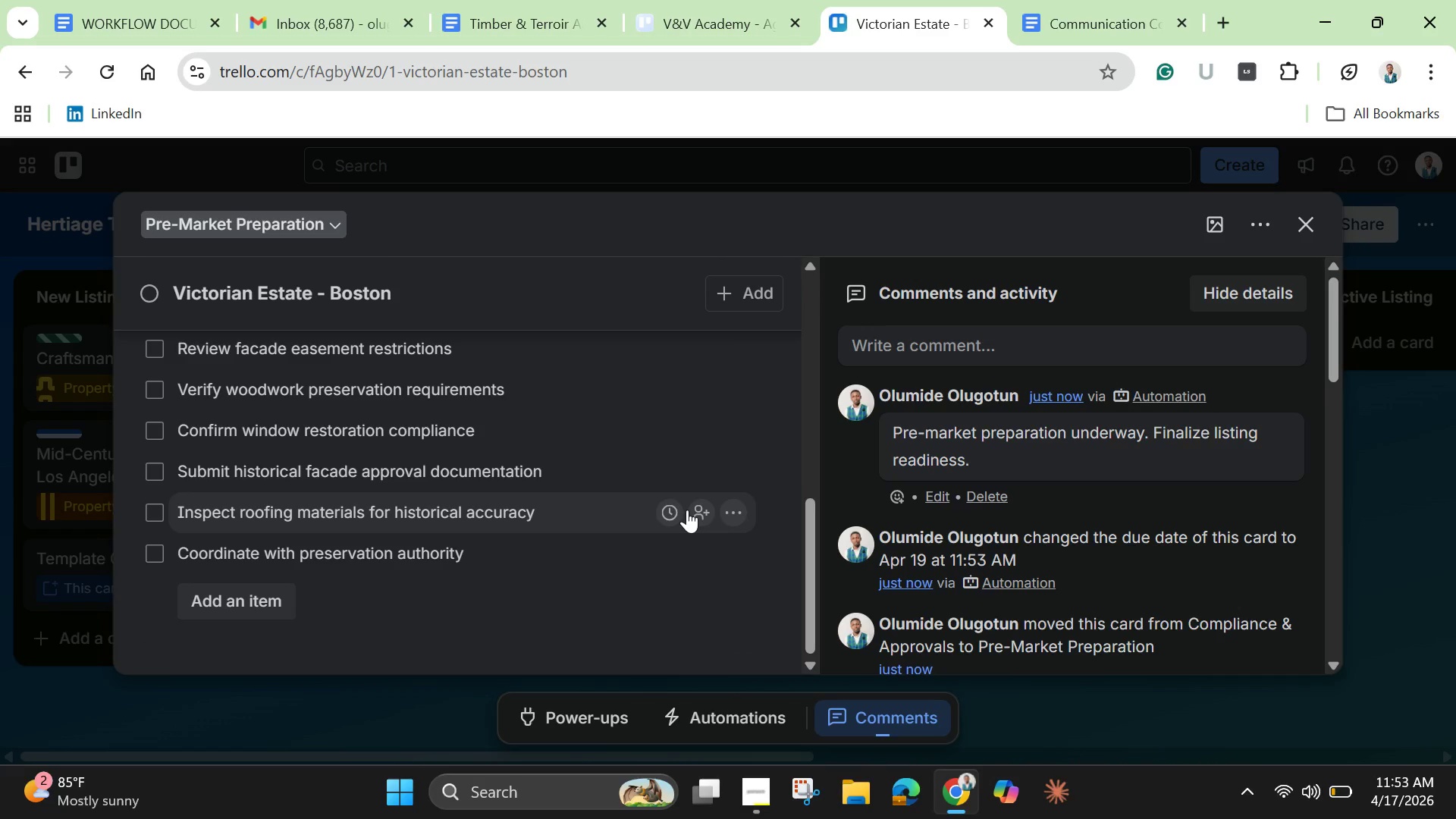 
scroll: coordinate [687, 510], scroll_direction: up, amount: 7.0
 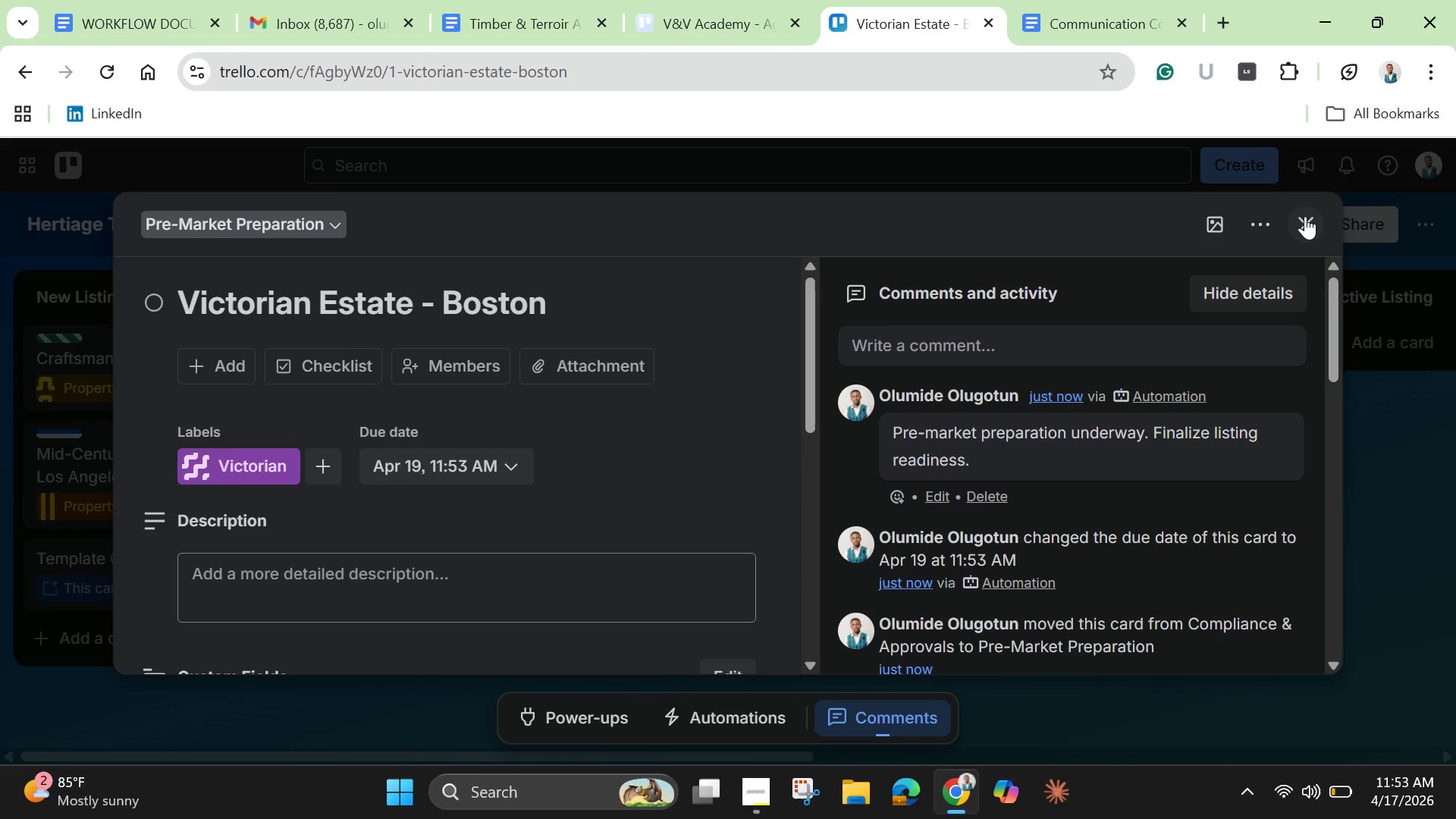 
left_click([1307, 216])
 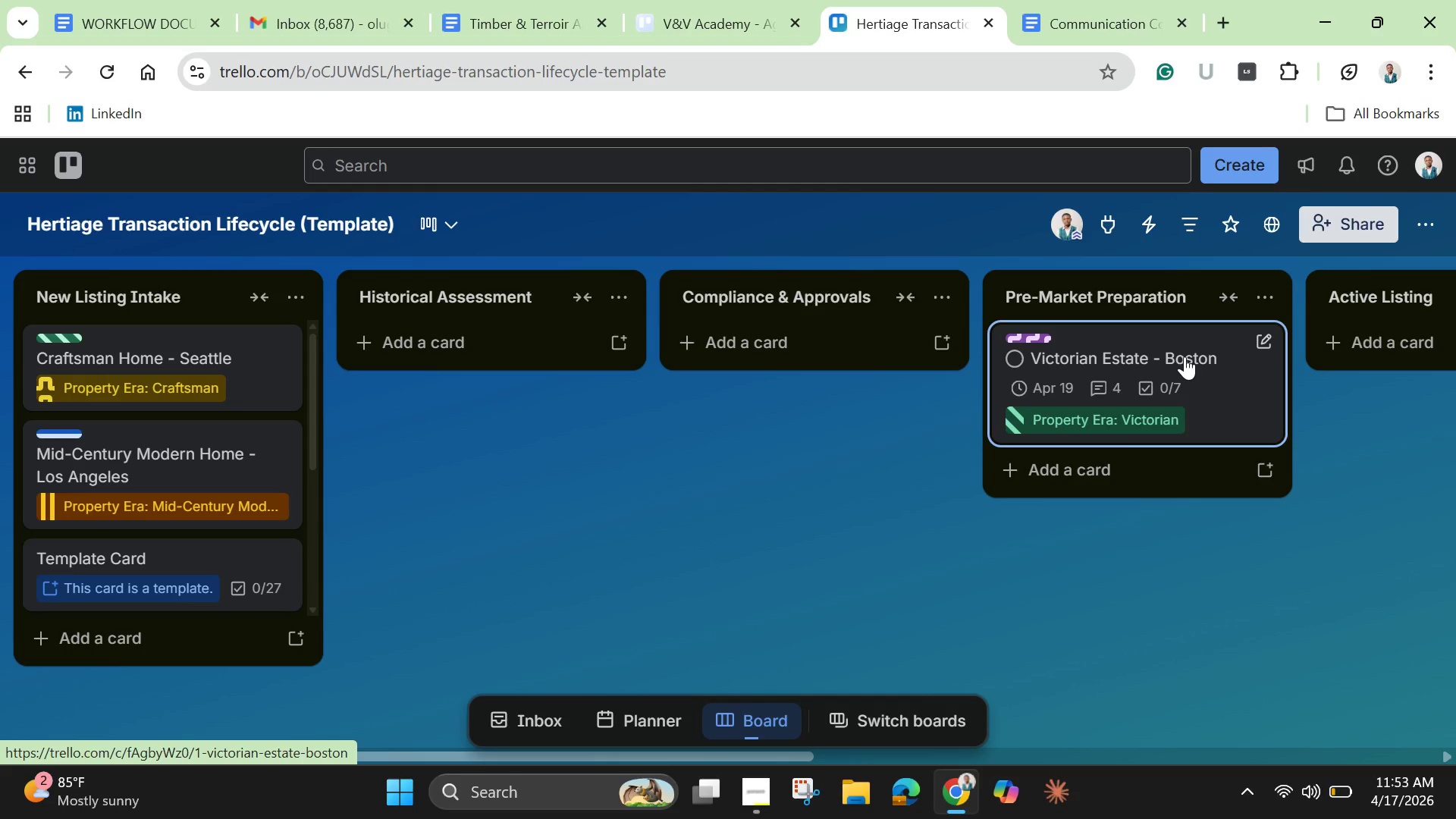 
wait(39.45)
 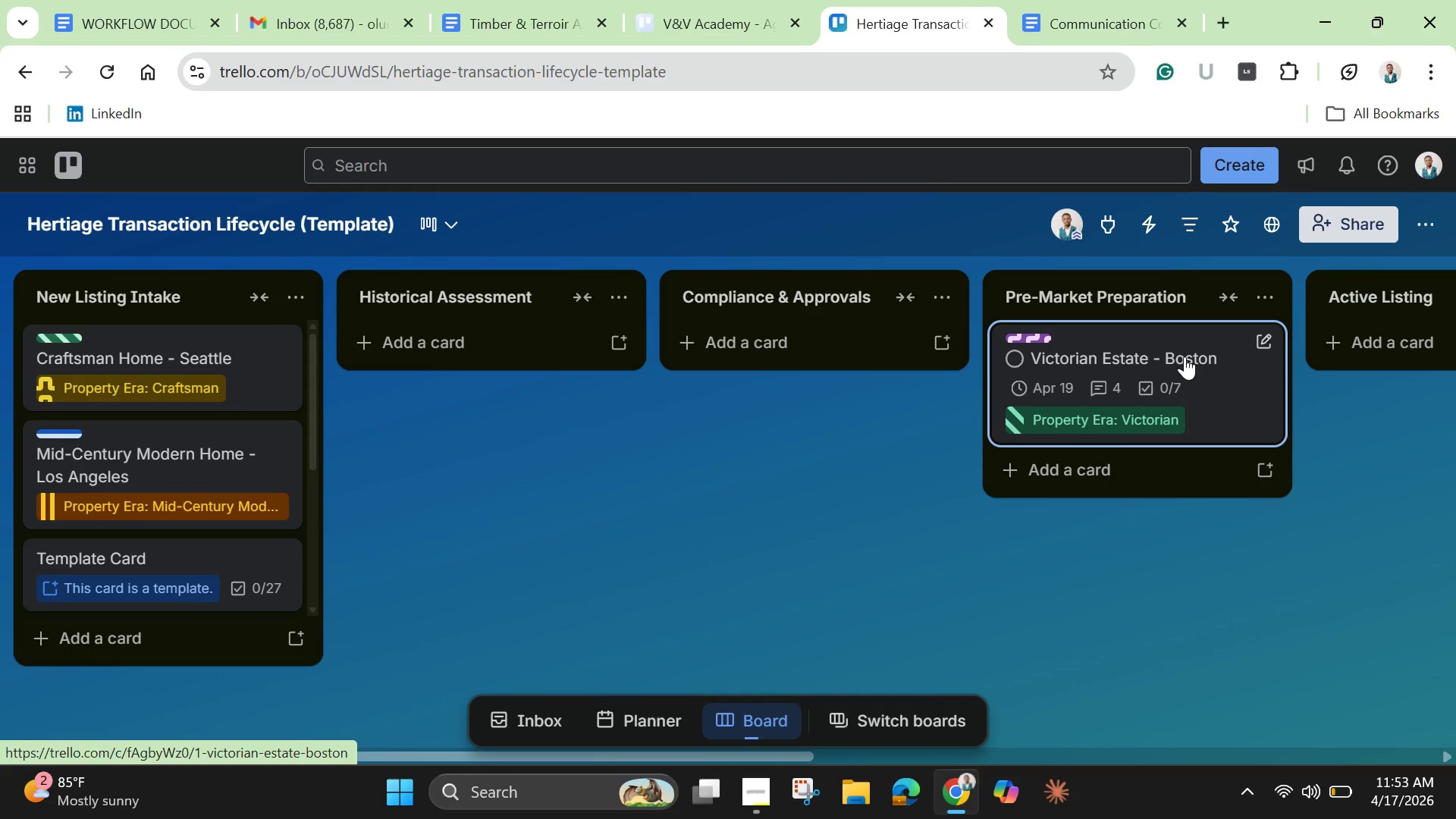 
left_click_drag(start_coordinate=[1233, 374], to_coordinate=[1062, 362])
 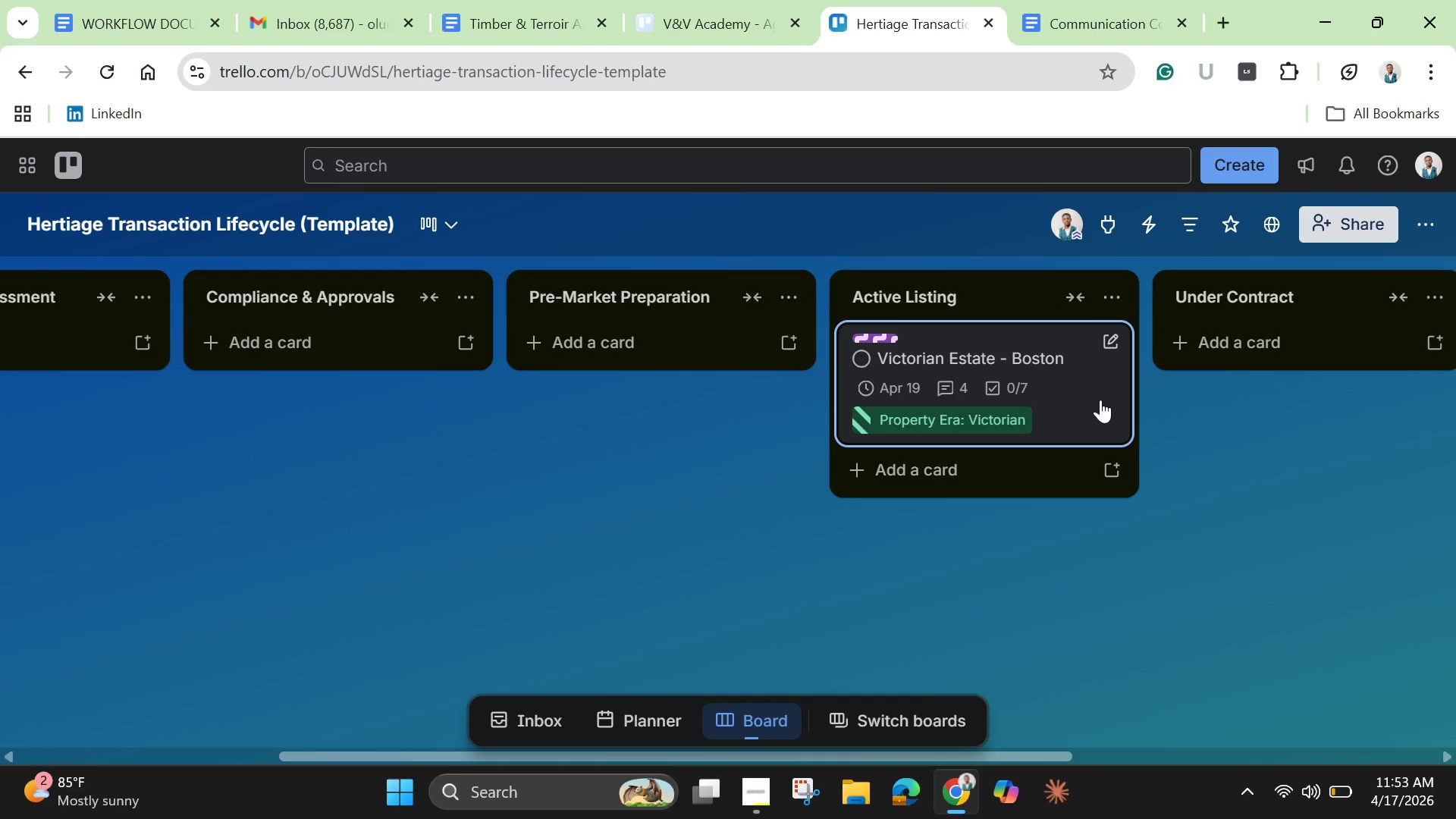 
left_click([1100, 400])
 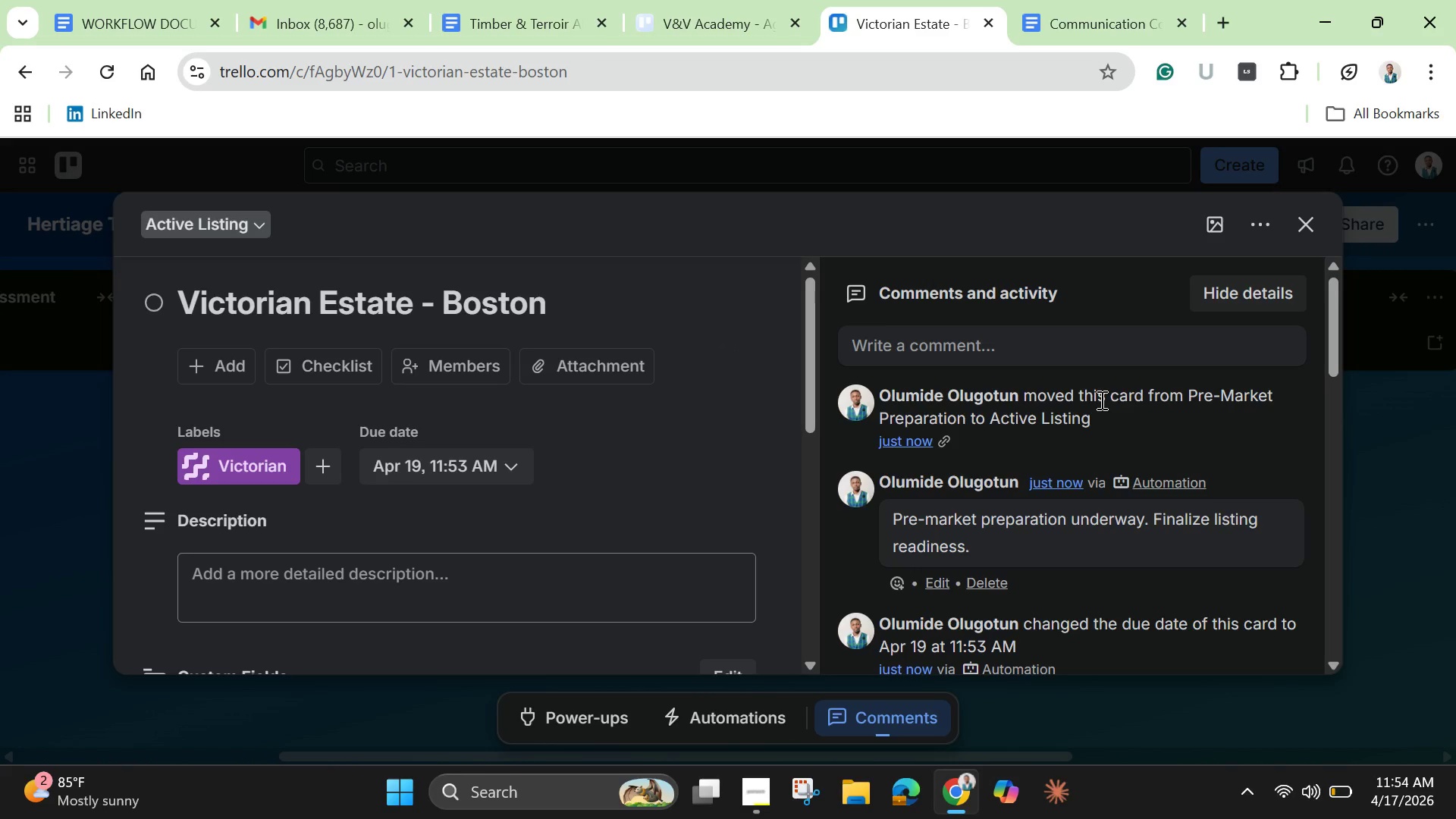 
scroll: coordinate [329, 382], scroll_direction: down, amount: 13.0
 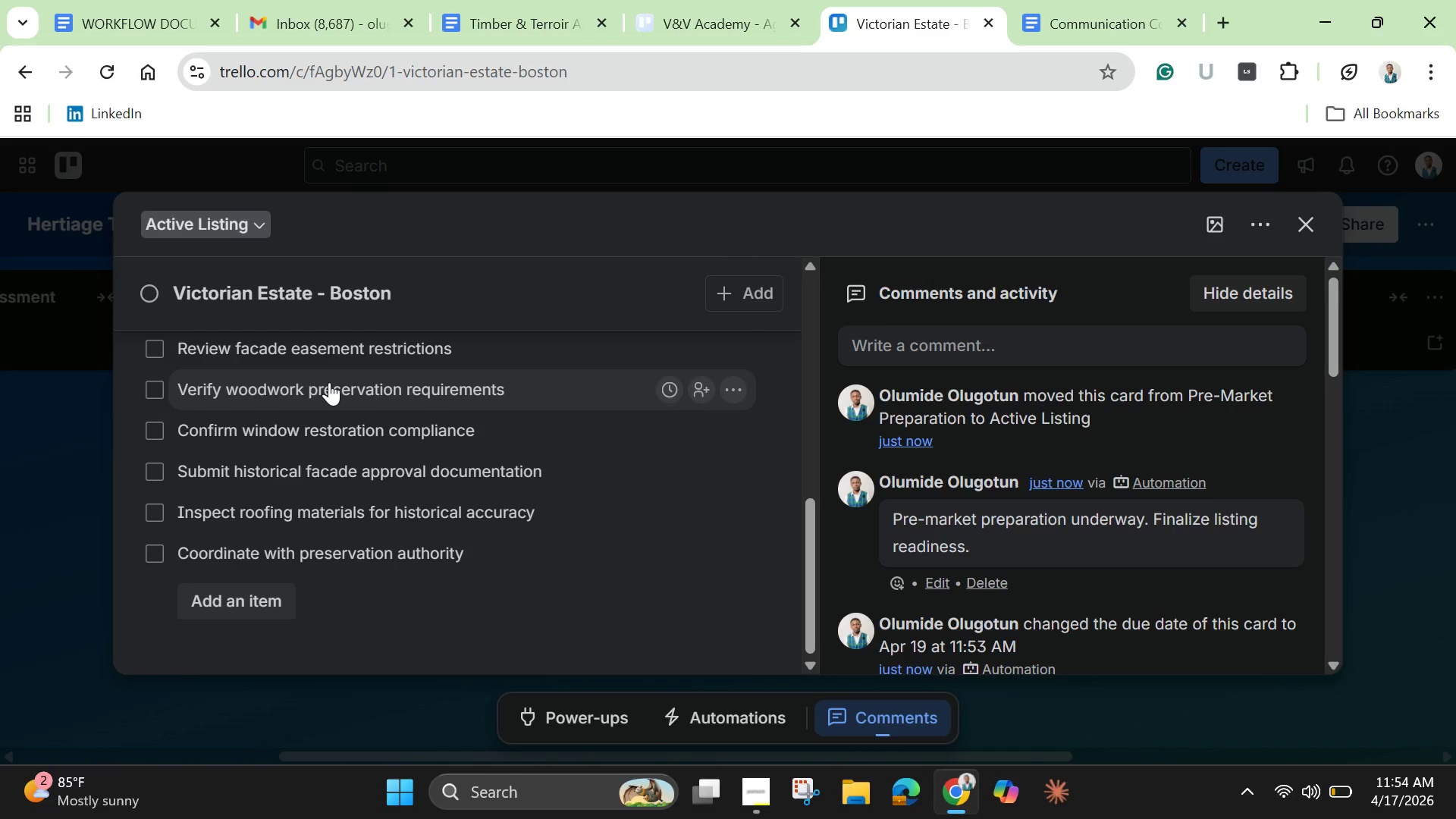 
scroll: coordinate [332, 382], scroll_direction: up, amount: 10.0
 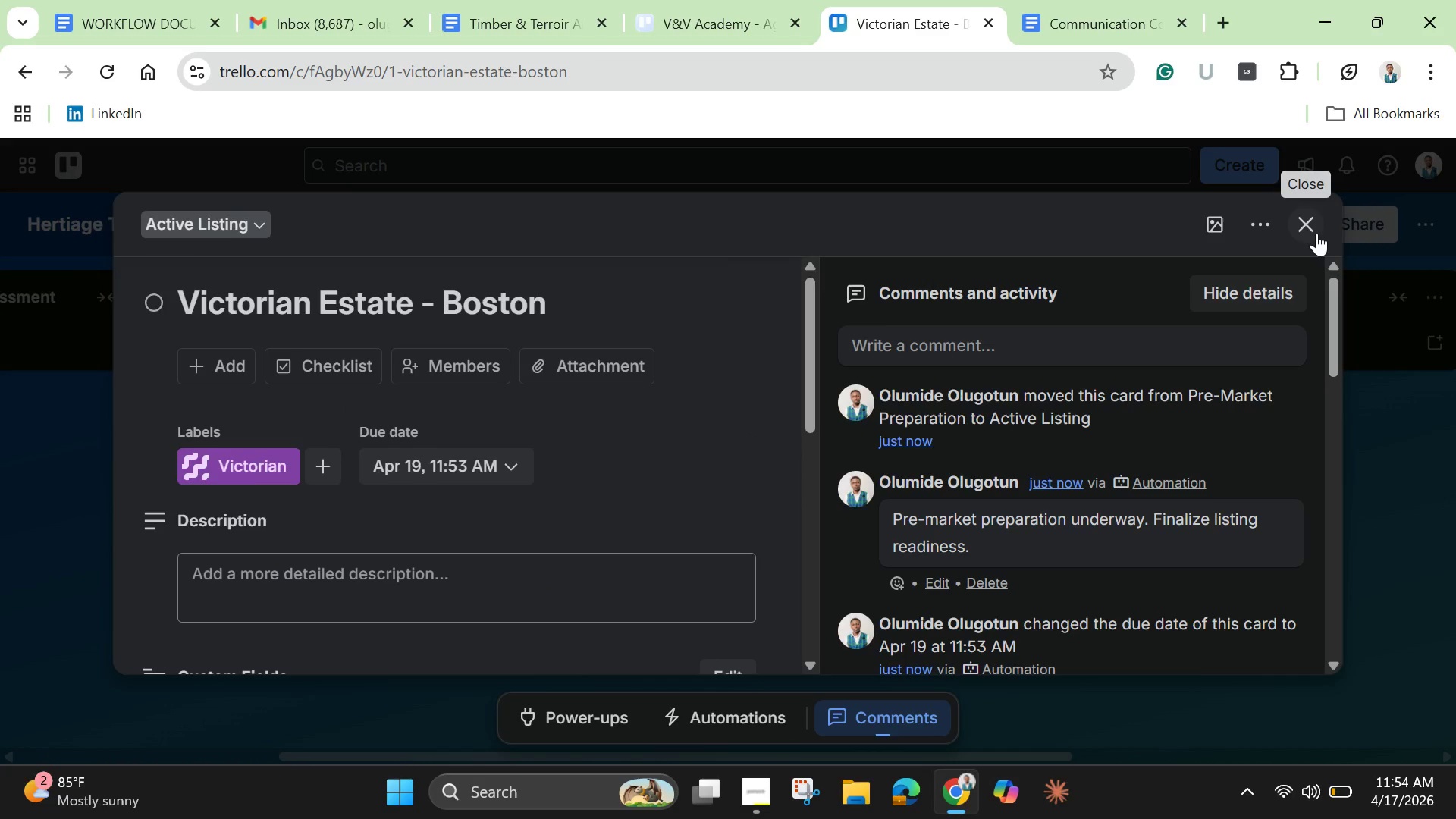 
left_click([1316, 233])
 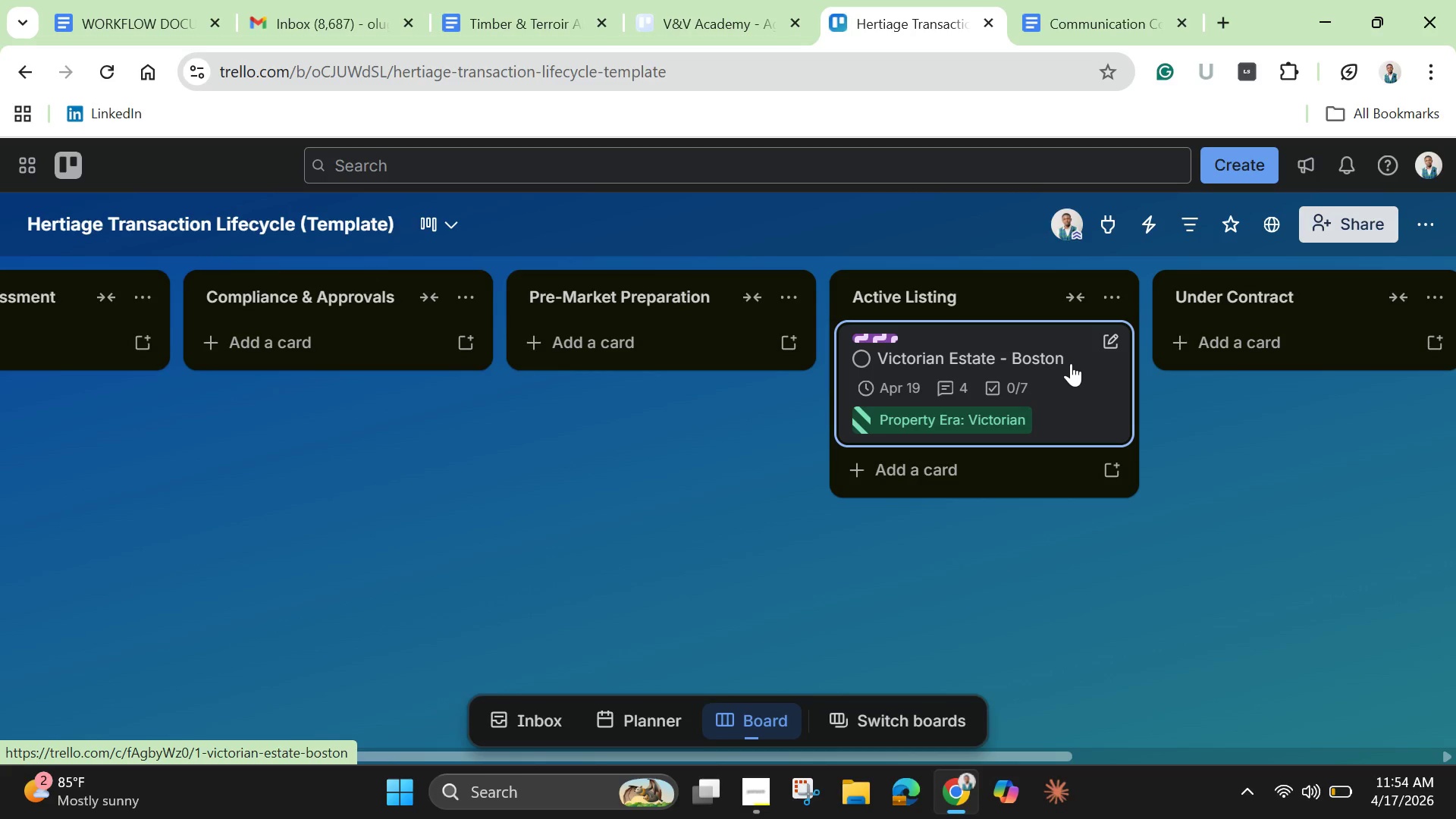 
left_click_drag(start_coordinate=[1086, 394], to_coordinate=[1174, 372])
 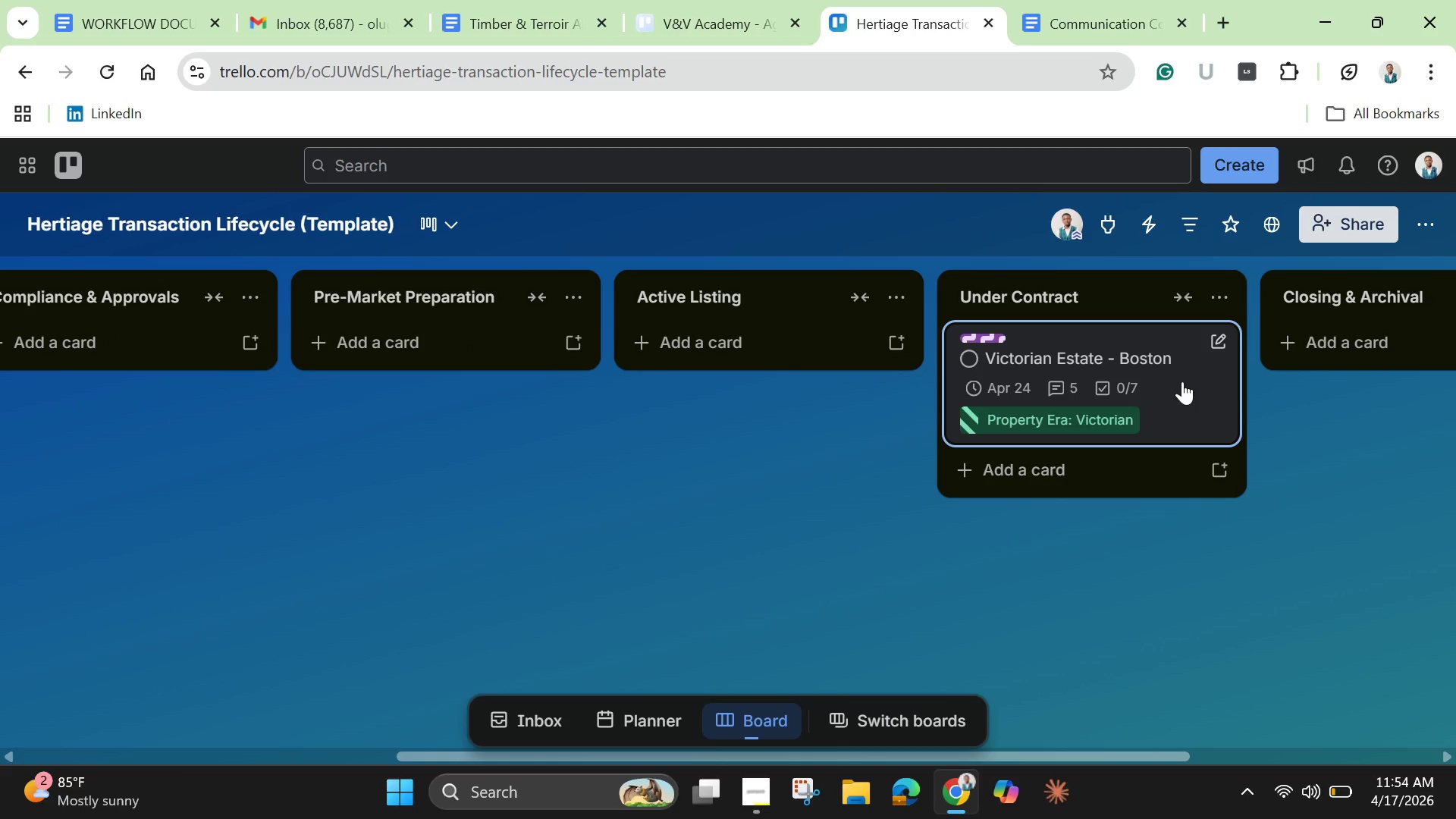 
left_click([1182, 381])
 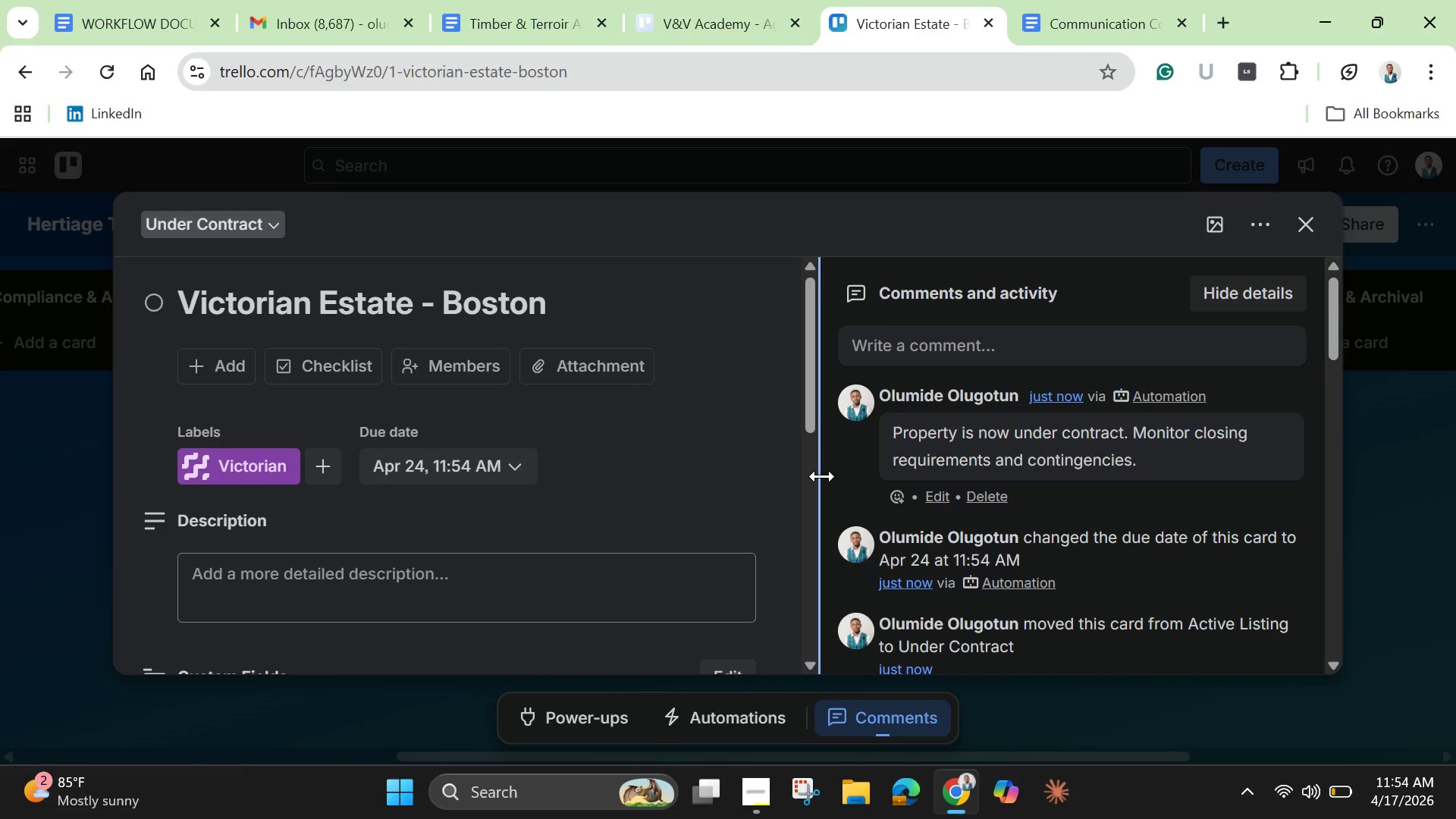 
scroll: coordinate [806, 450], scroll_direction: down, amount: 6.0
 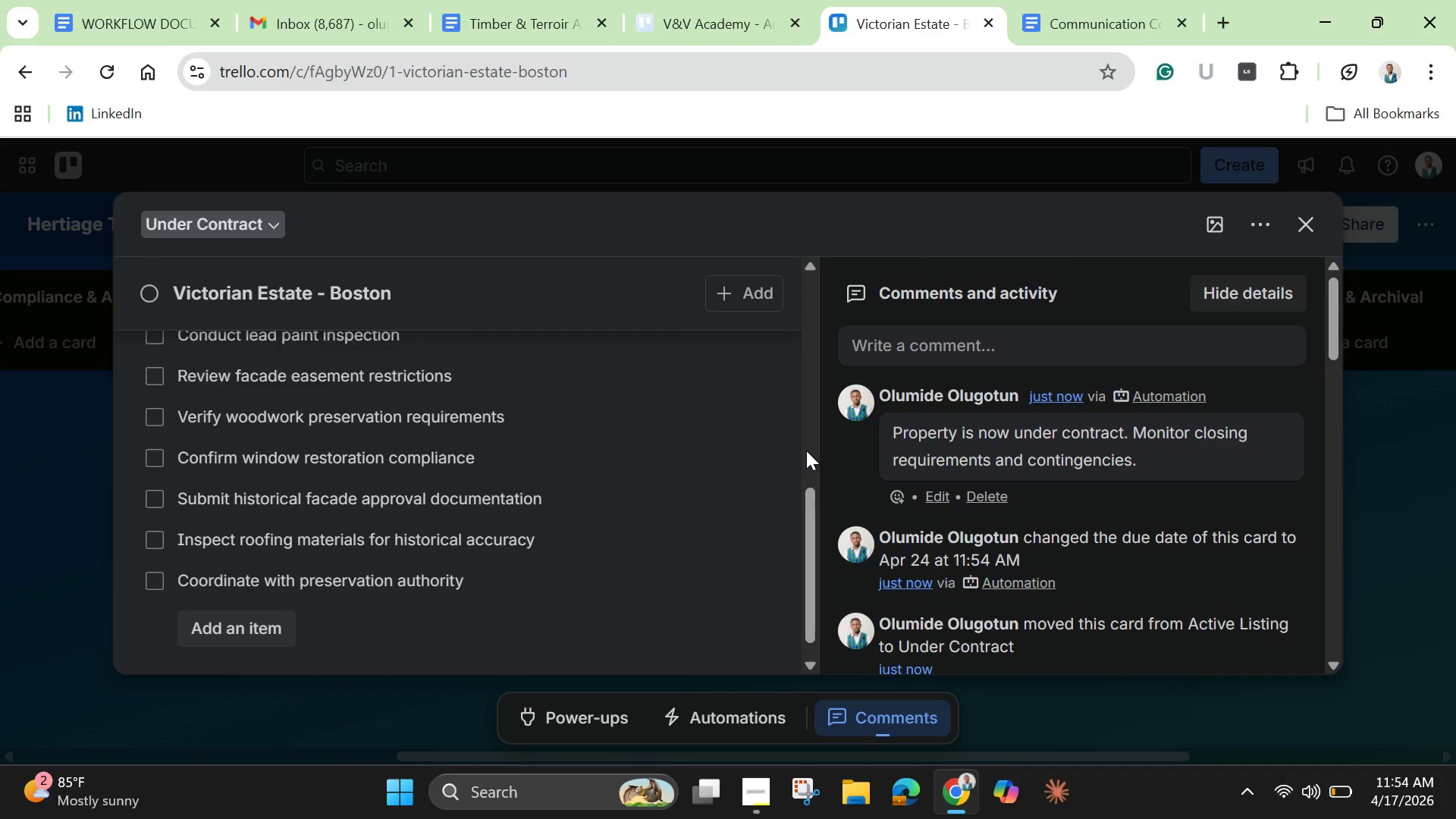 
scroll: coordinate [806, 450], scroll_direction: up, amount: 8.0
 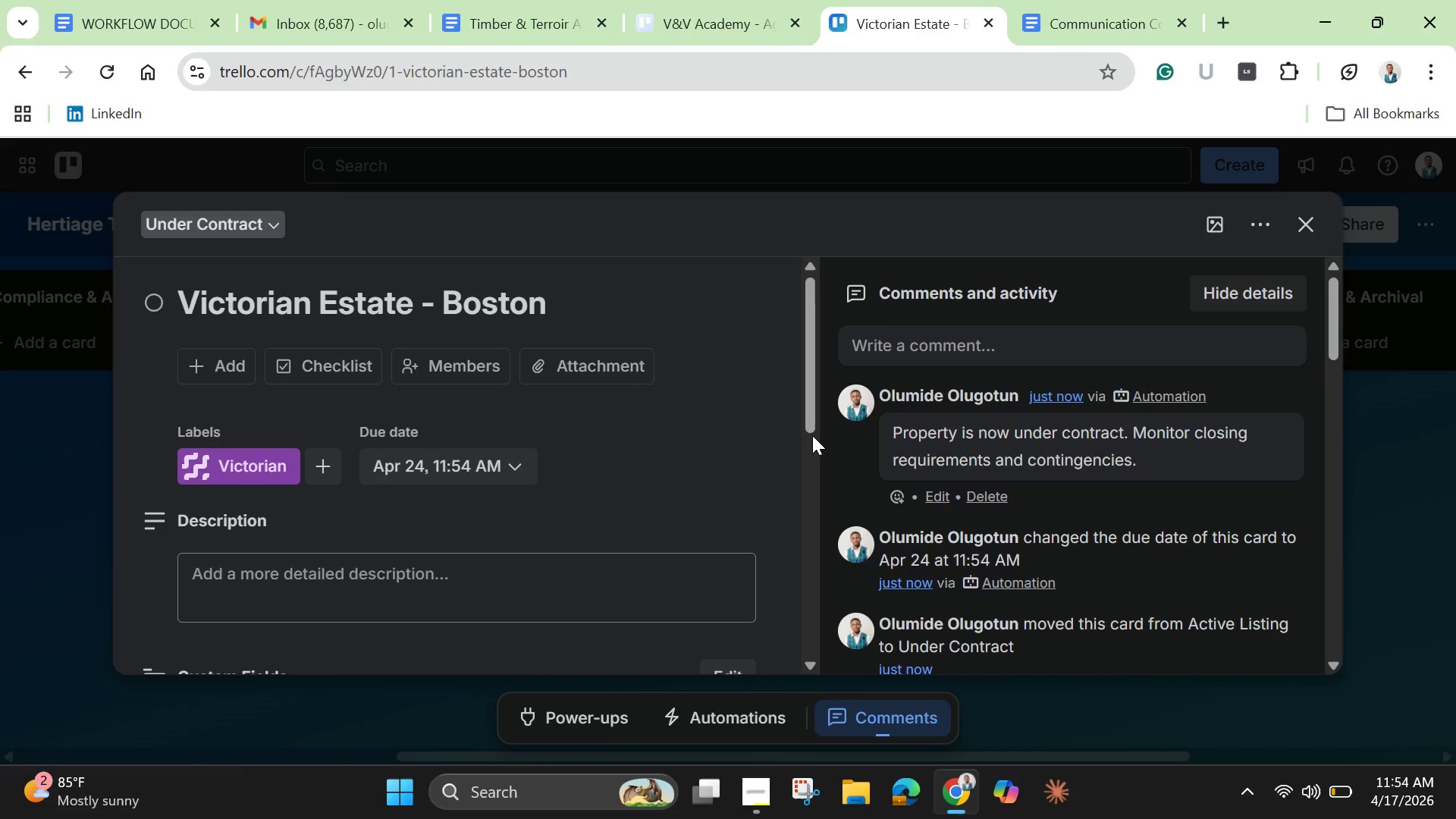 
wait(8.25)
 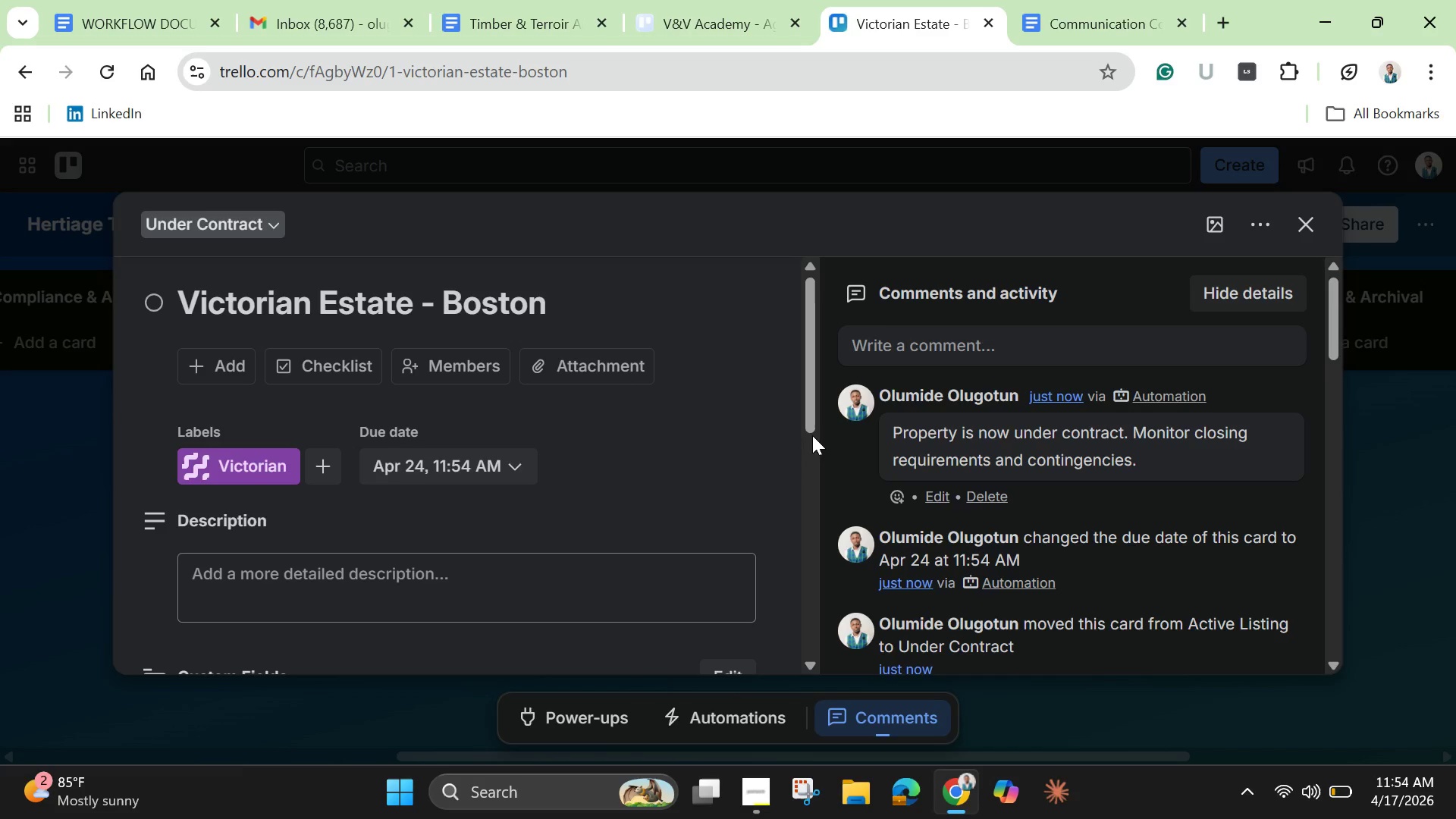 
scroll: coordinate [813, 434], scroll_direction: down, amount: 4.0
 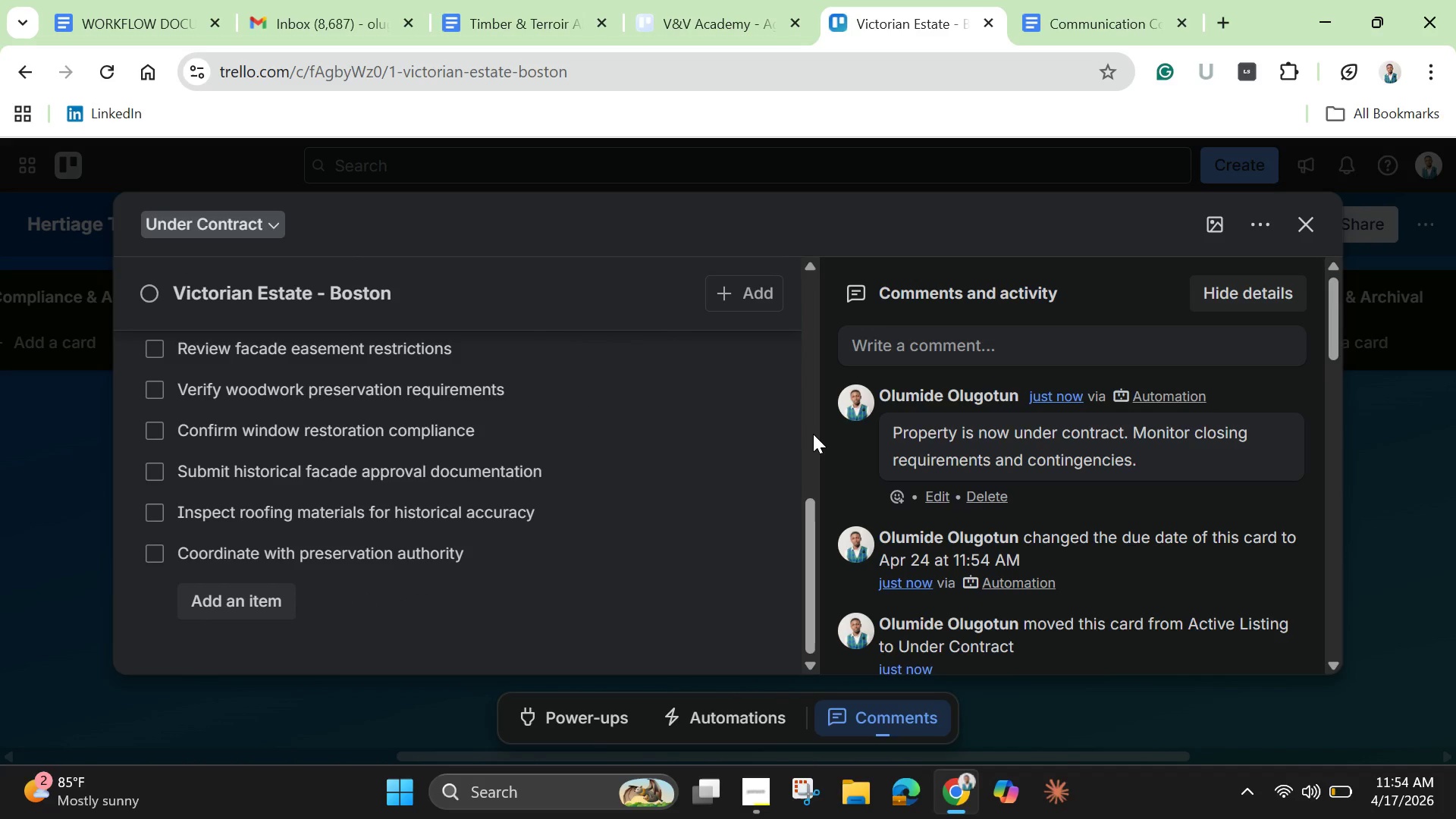 
scroll: coordinate [813, 434], scroll_direction: up, amount: 2.0
 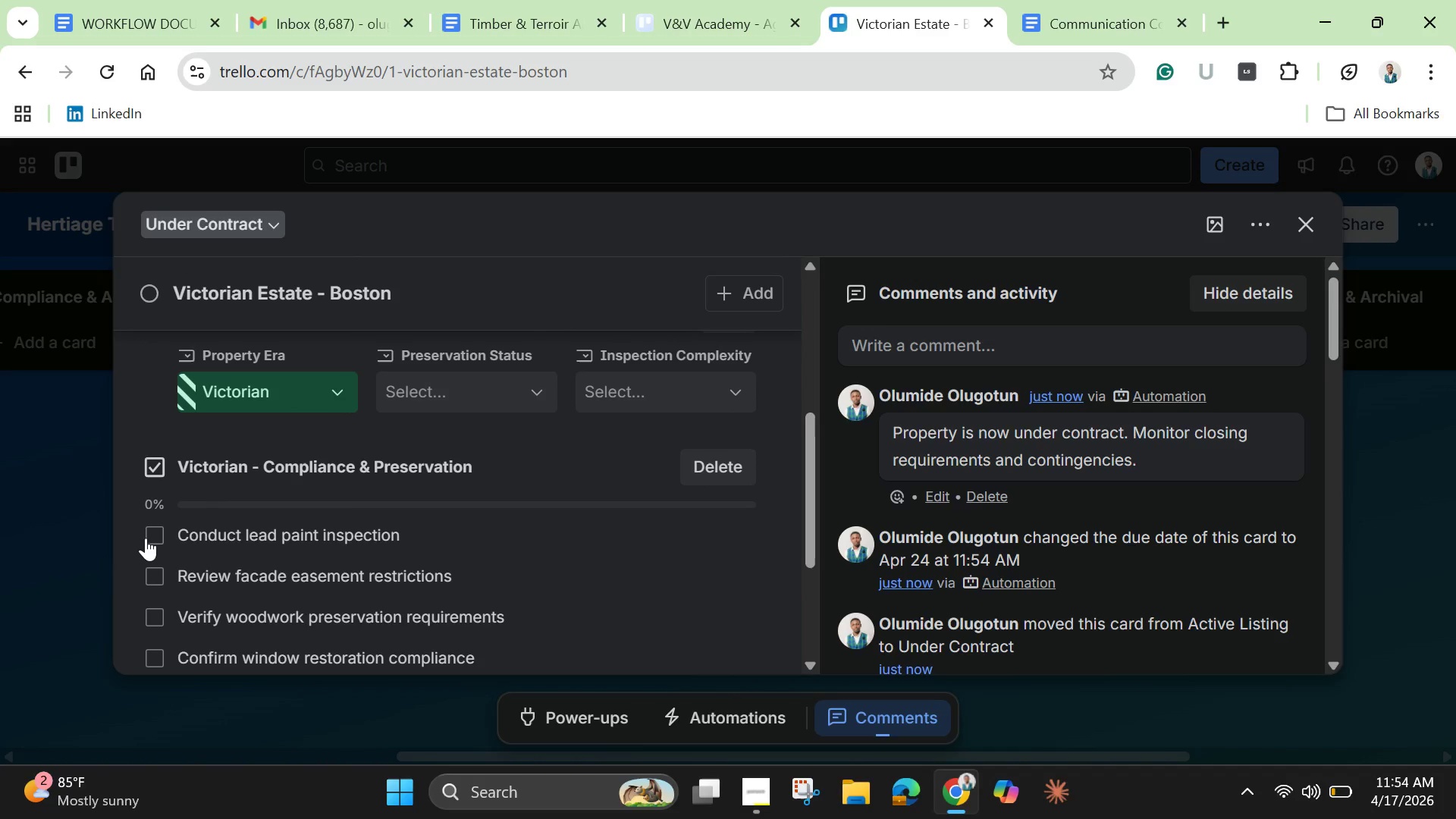 
left_click([152, 537])
 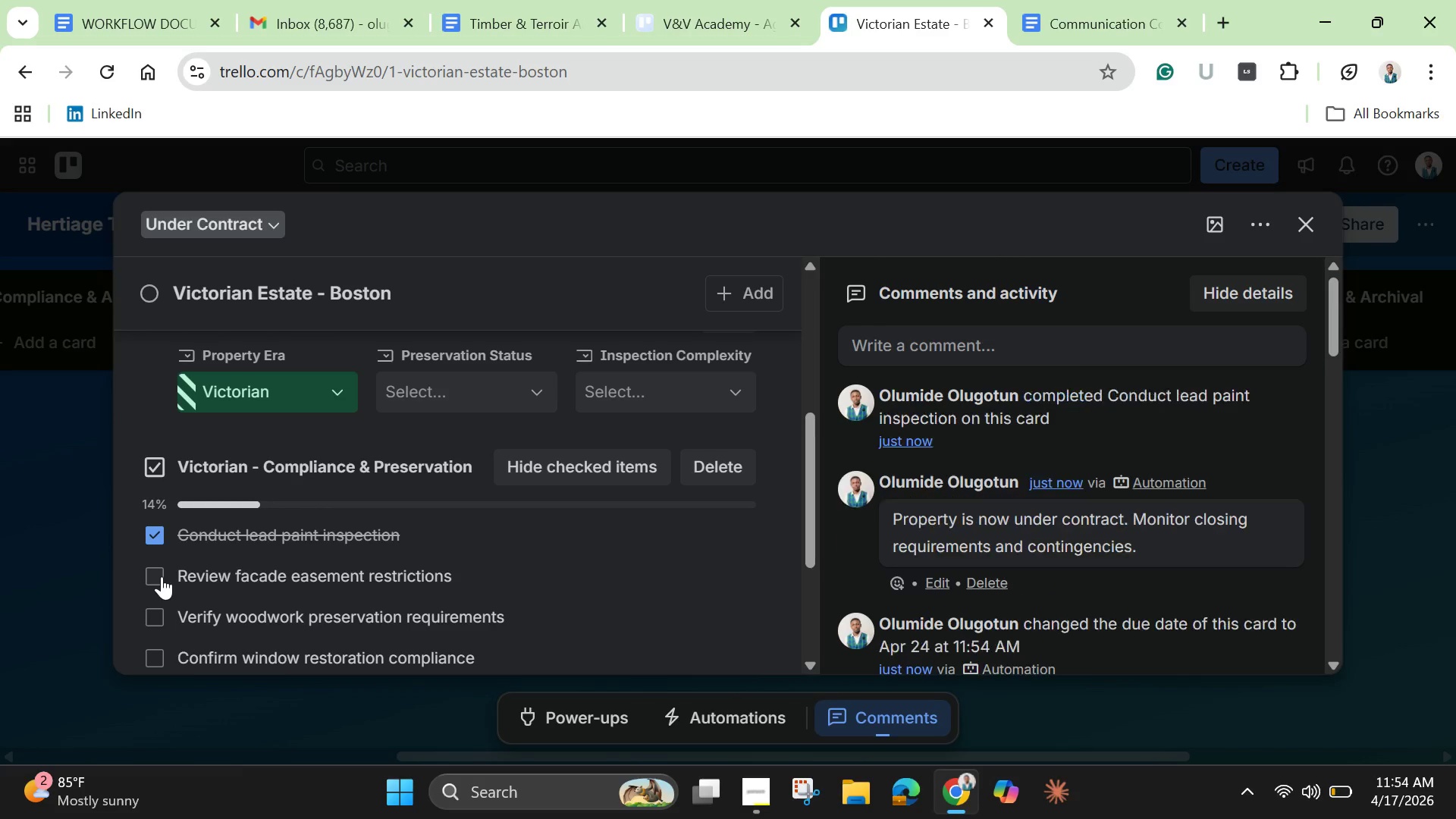 
left_click([160, 576])
 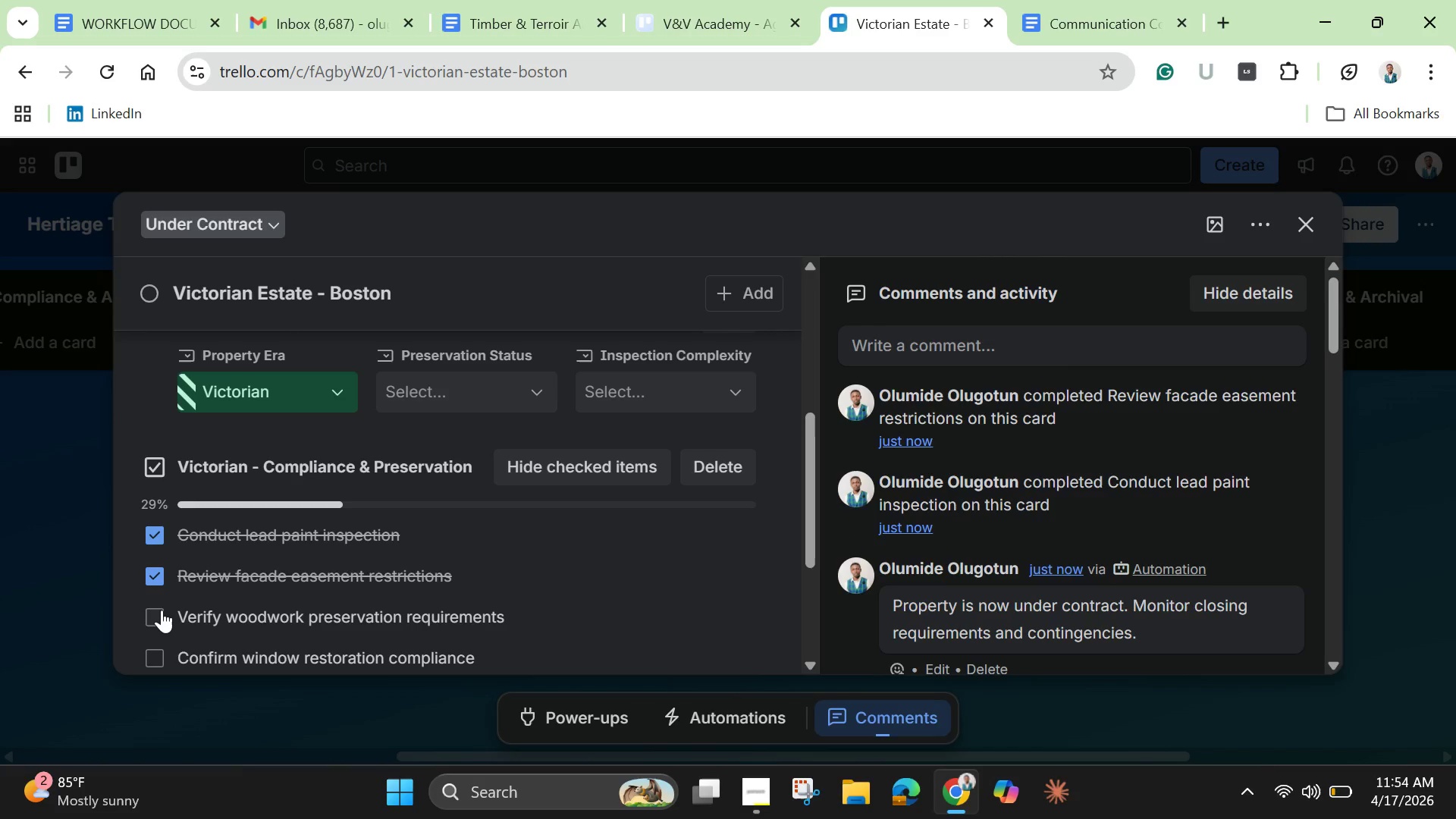 
left_click([160, 611])
 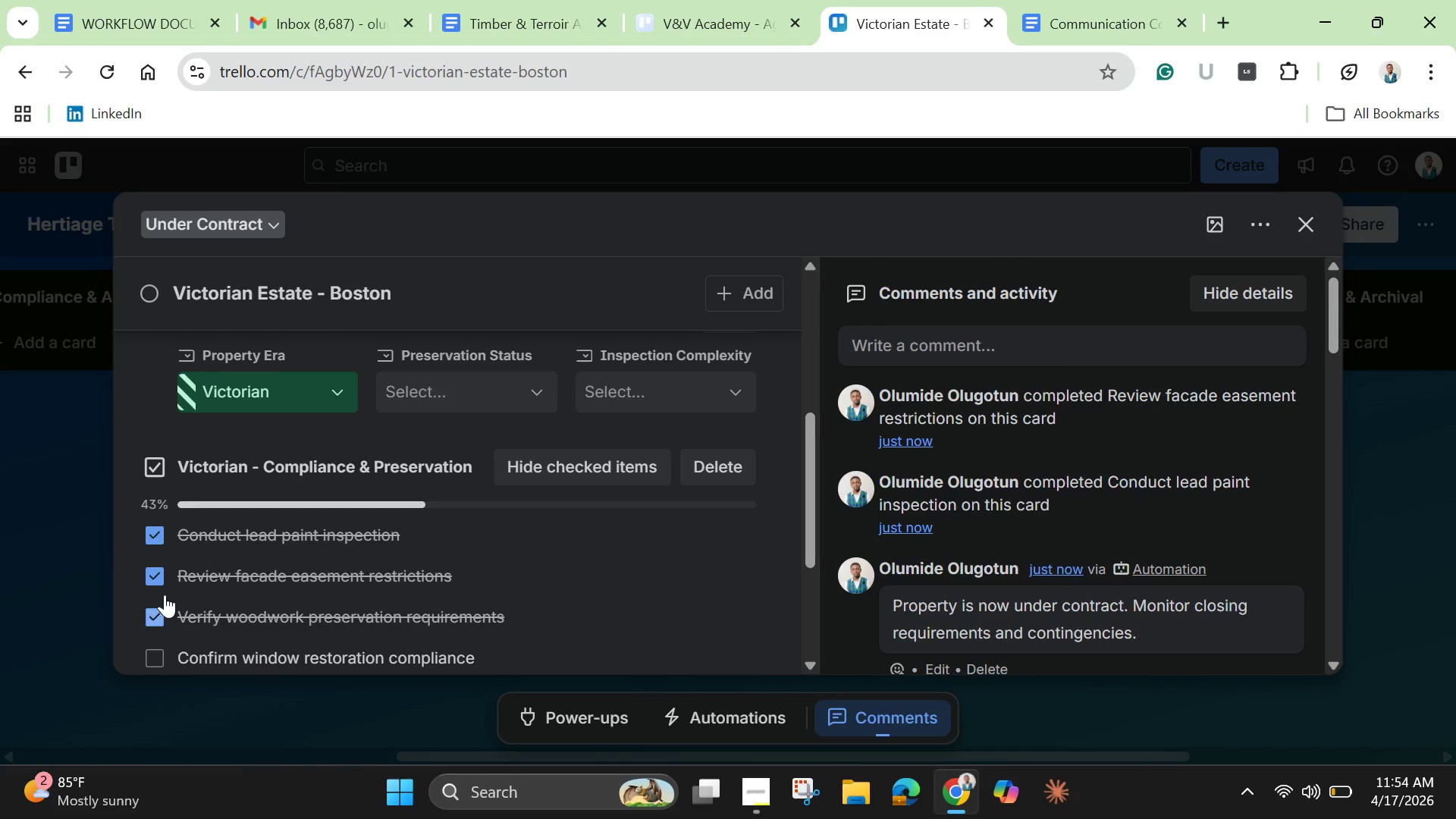 
scroll: coordinate [165, 595], scroll_direction: down, amount: 1.0
 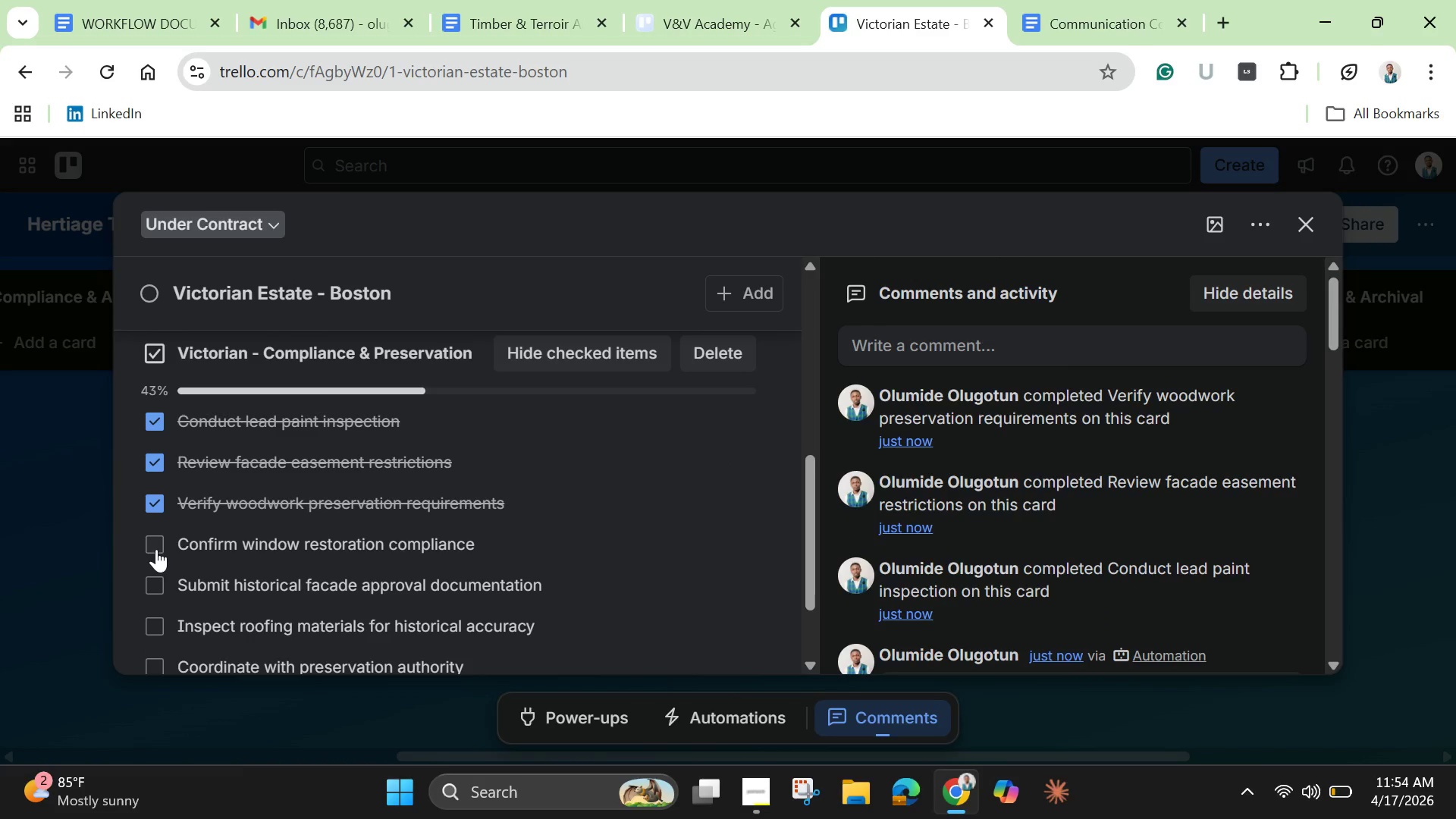 
left_click([156, 549])
 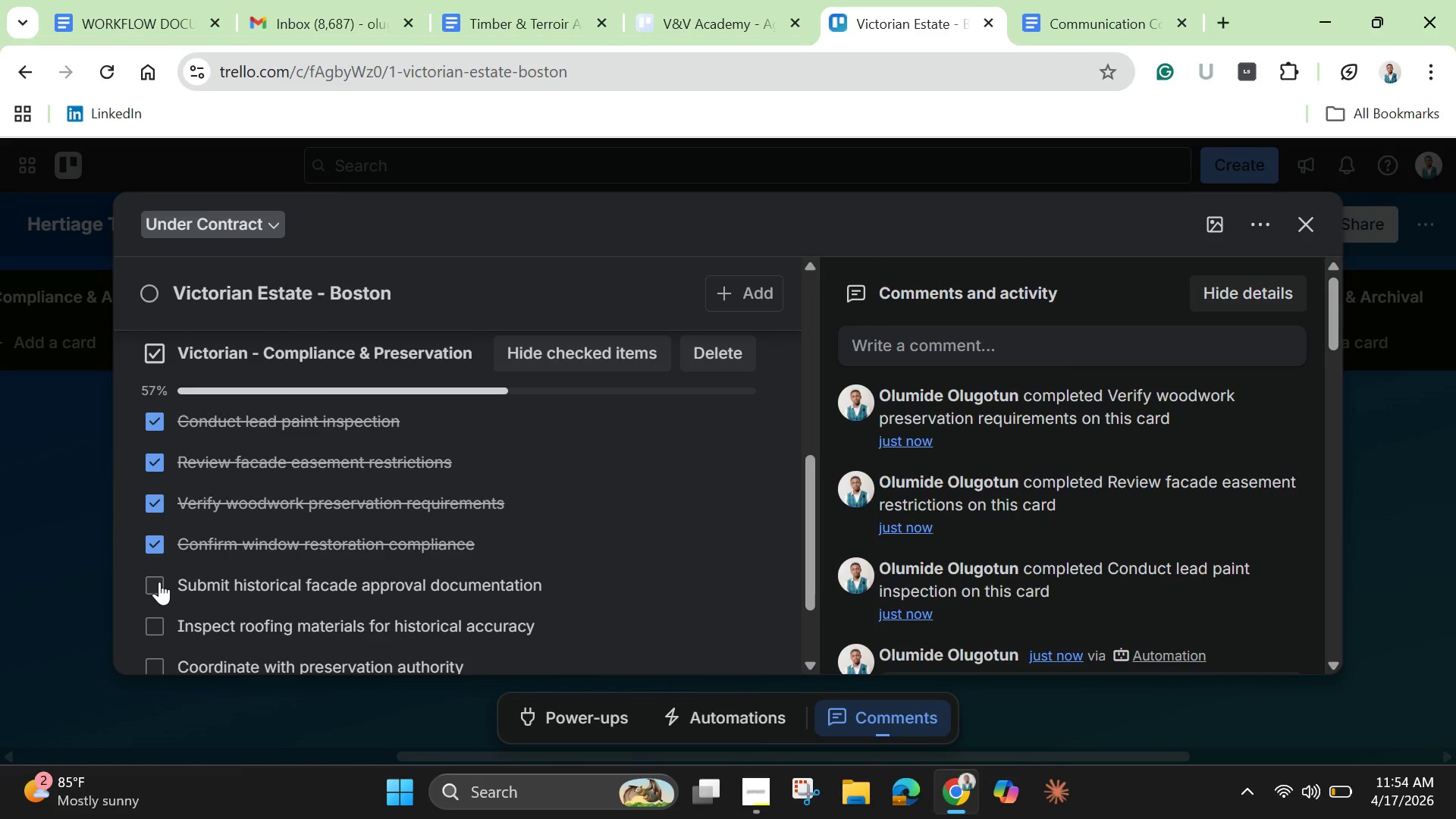 
left_click([159, 582])
 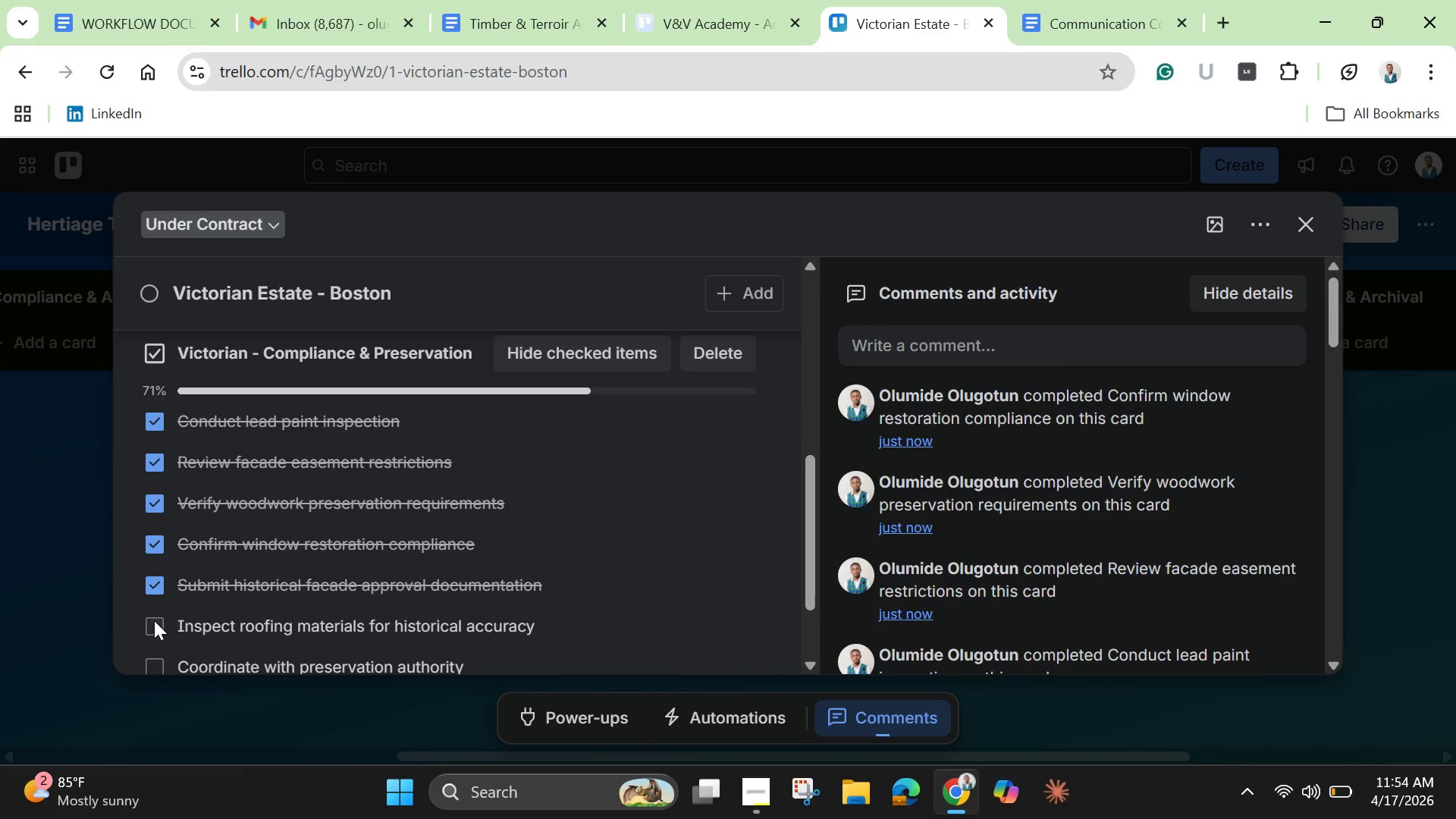 
left_click([154, 624])
 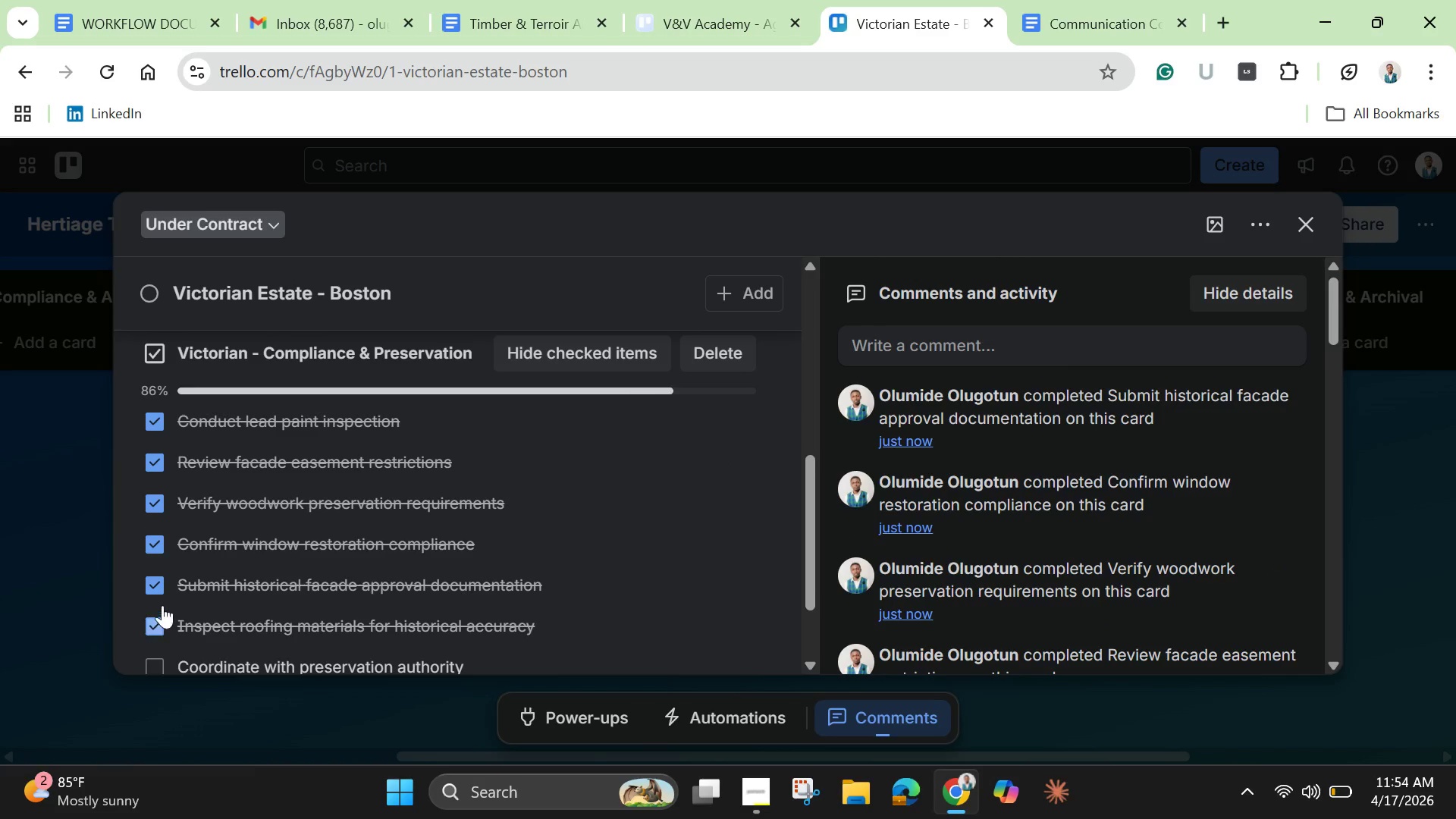 
scroll: coordinate [162, 605], scroll_direction: none, amount: 0.0
 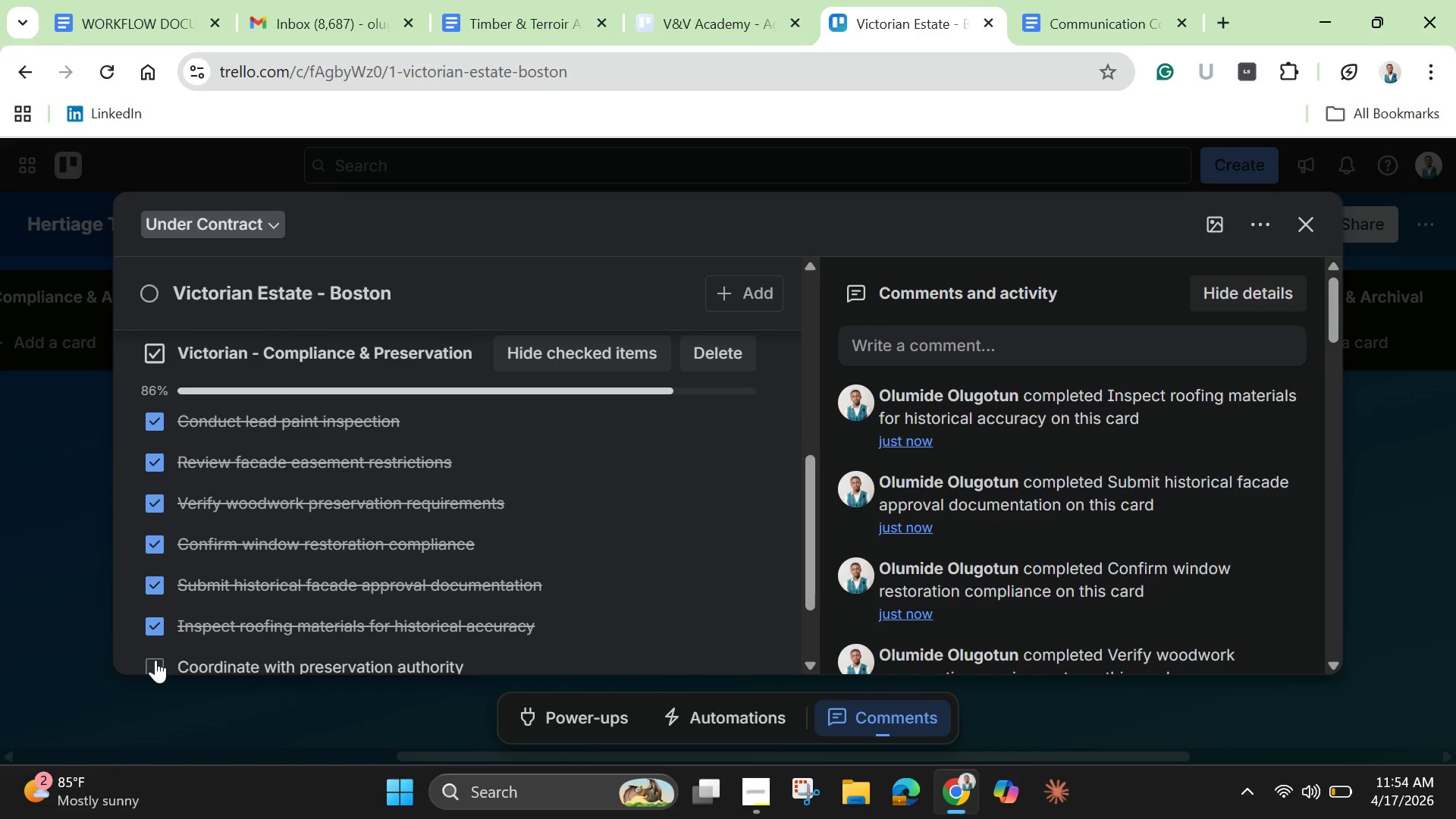 
left_click([155, 660])
 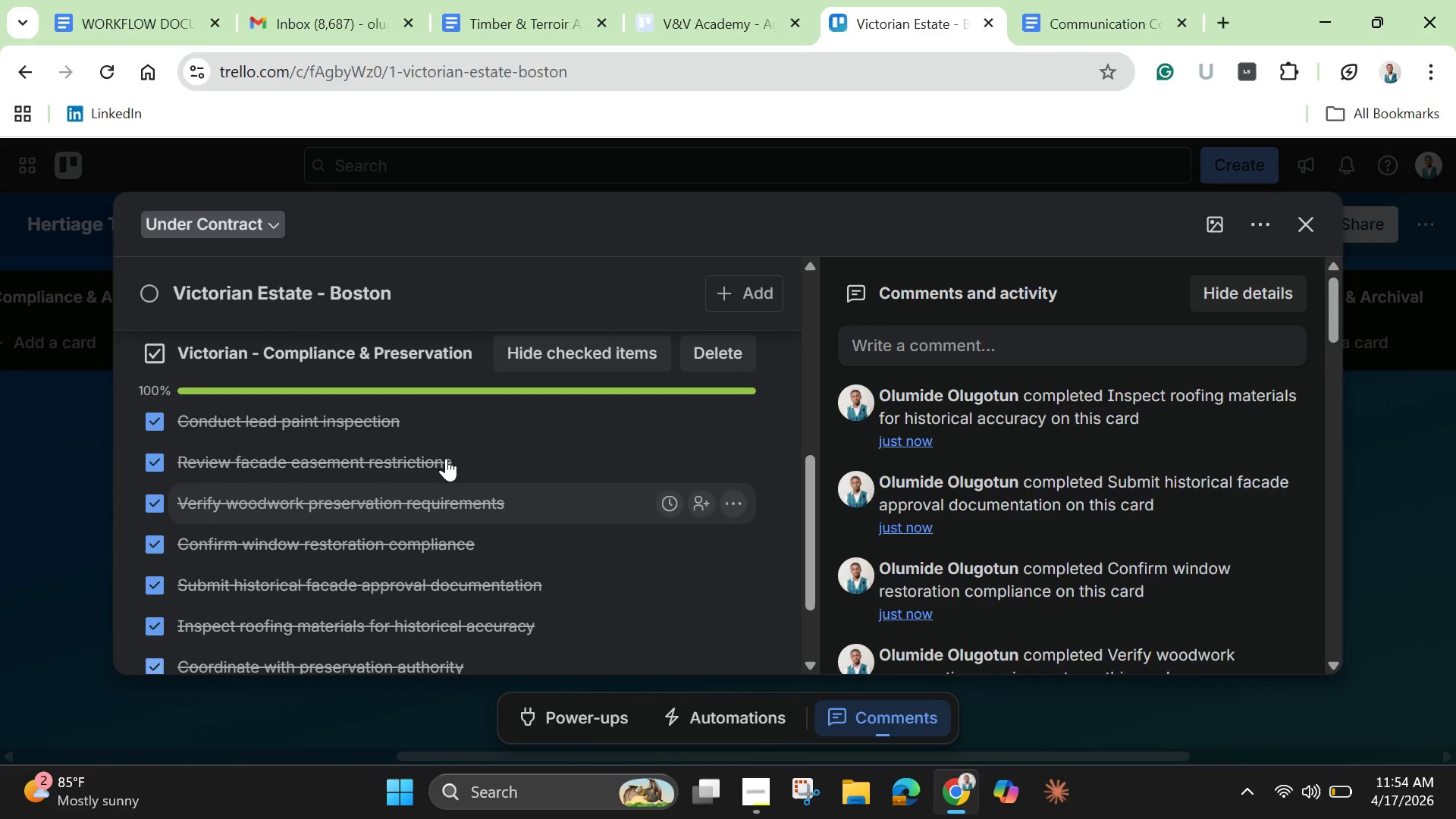 
scroll: coordinate [457, 450], scroll_direction: down, amount: 4.0
 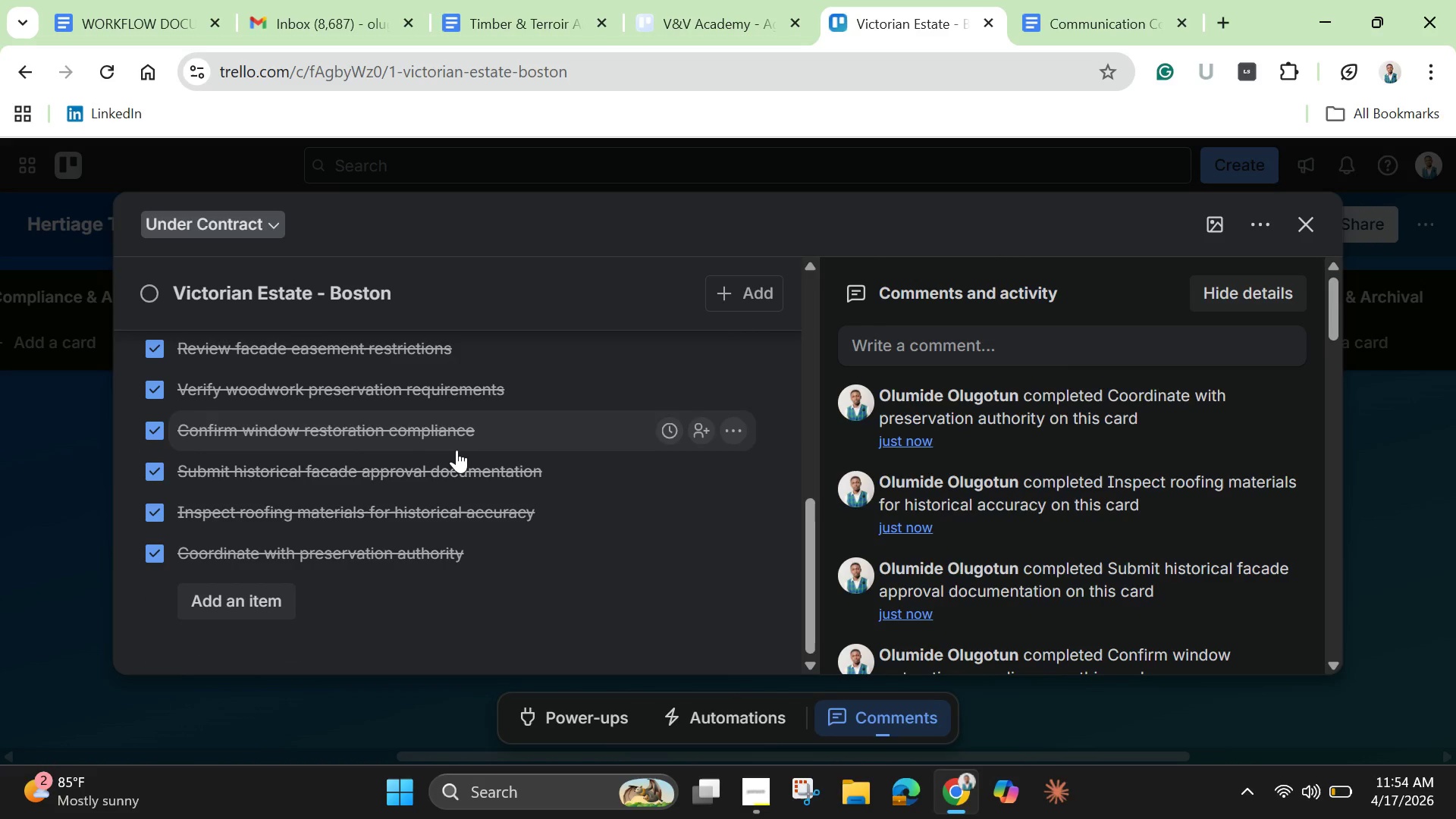 
scroll: coordinate [457, 450], scroll_direction: up, amount: 7.0
 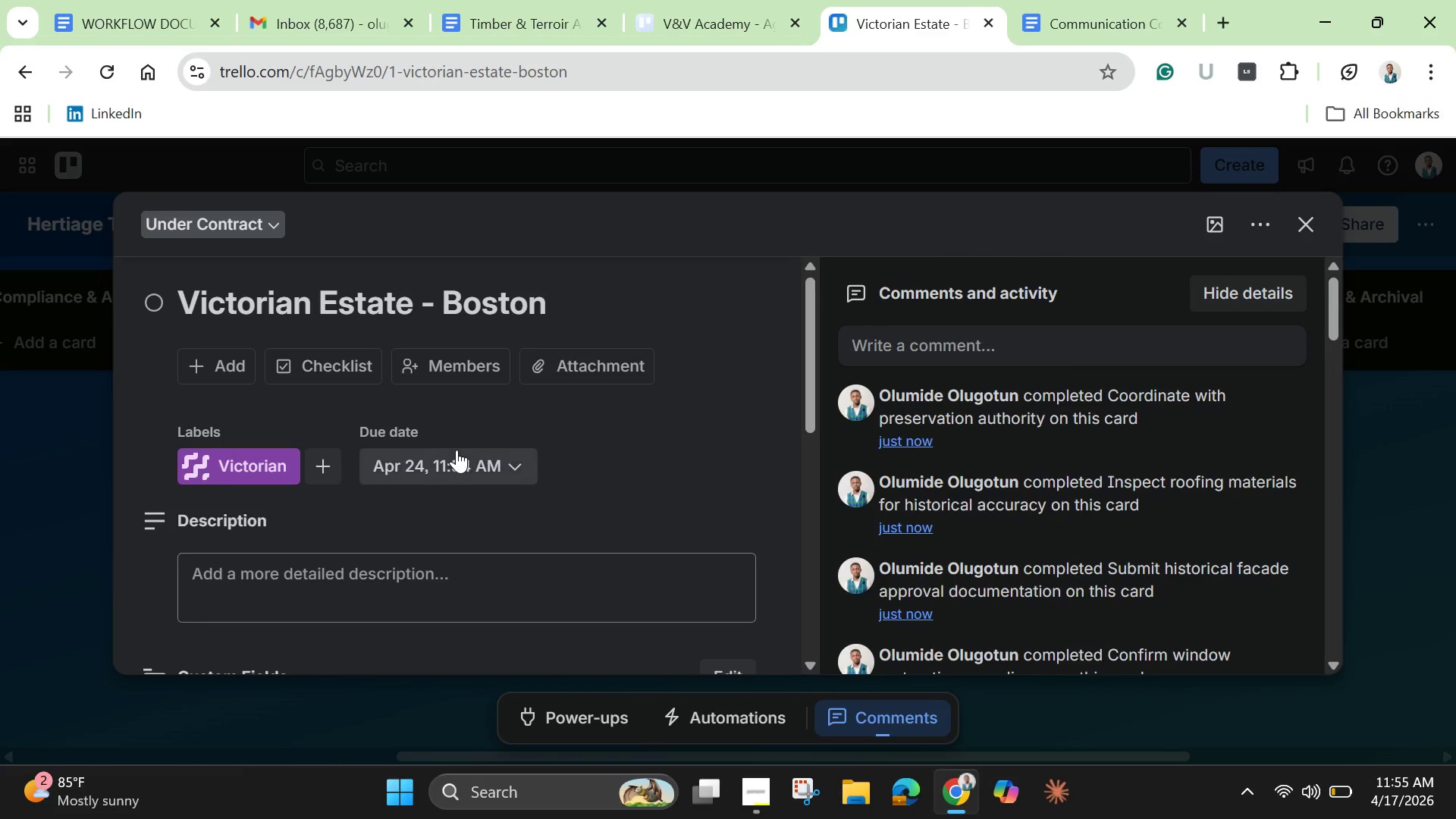 
scroll: coordinate [457, 450], scroll_direction: down, amount: 3.0
 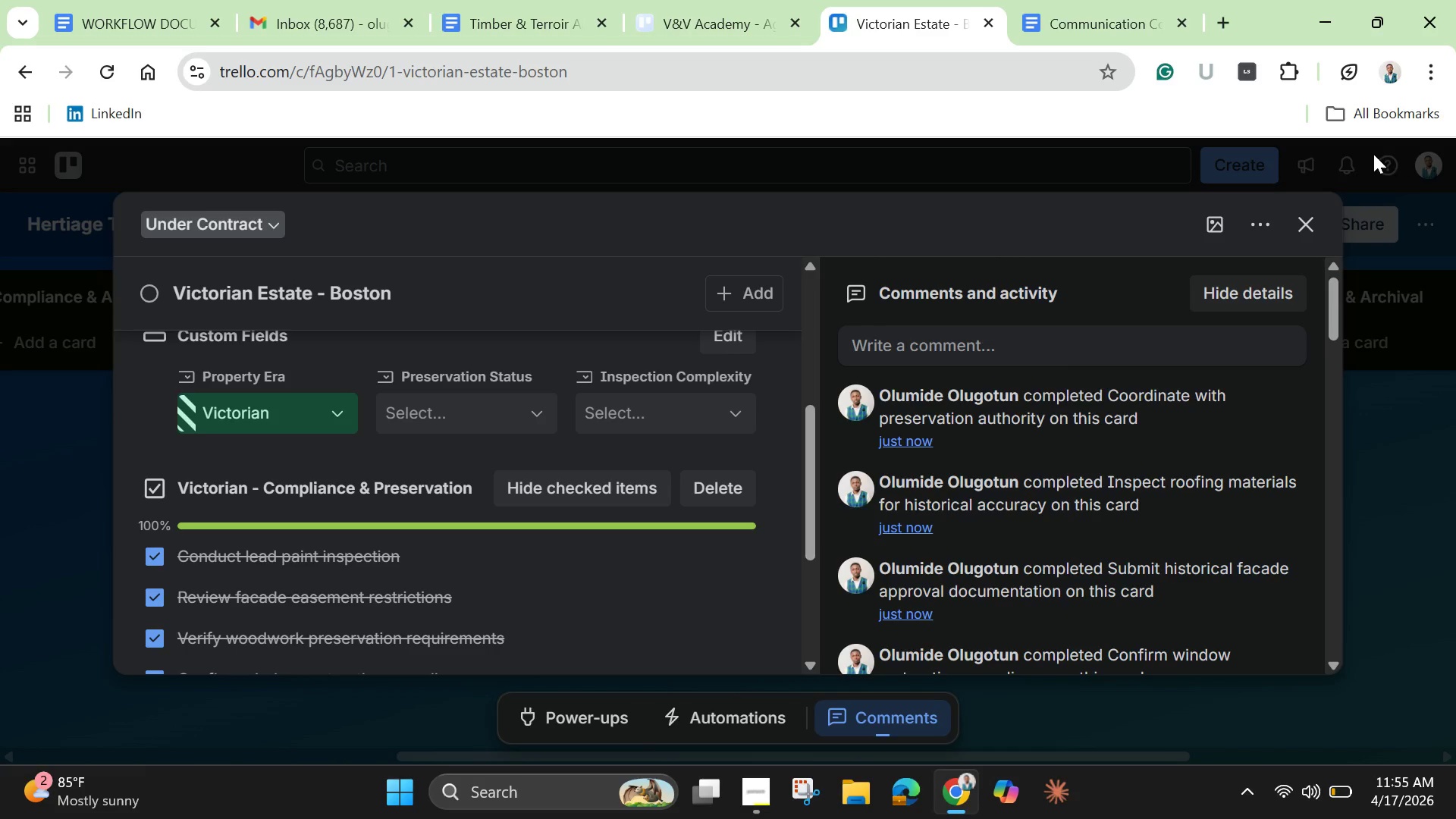 
wait(10.16)
 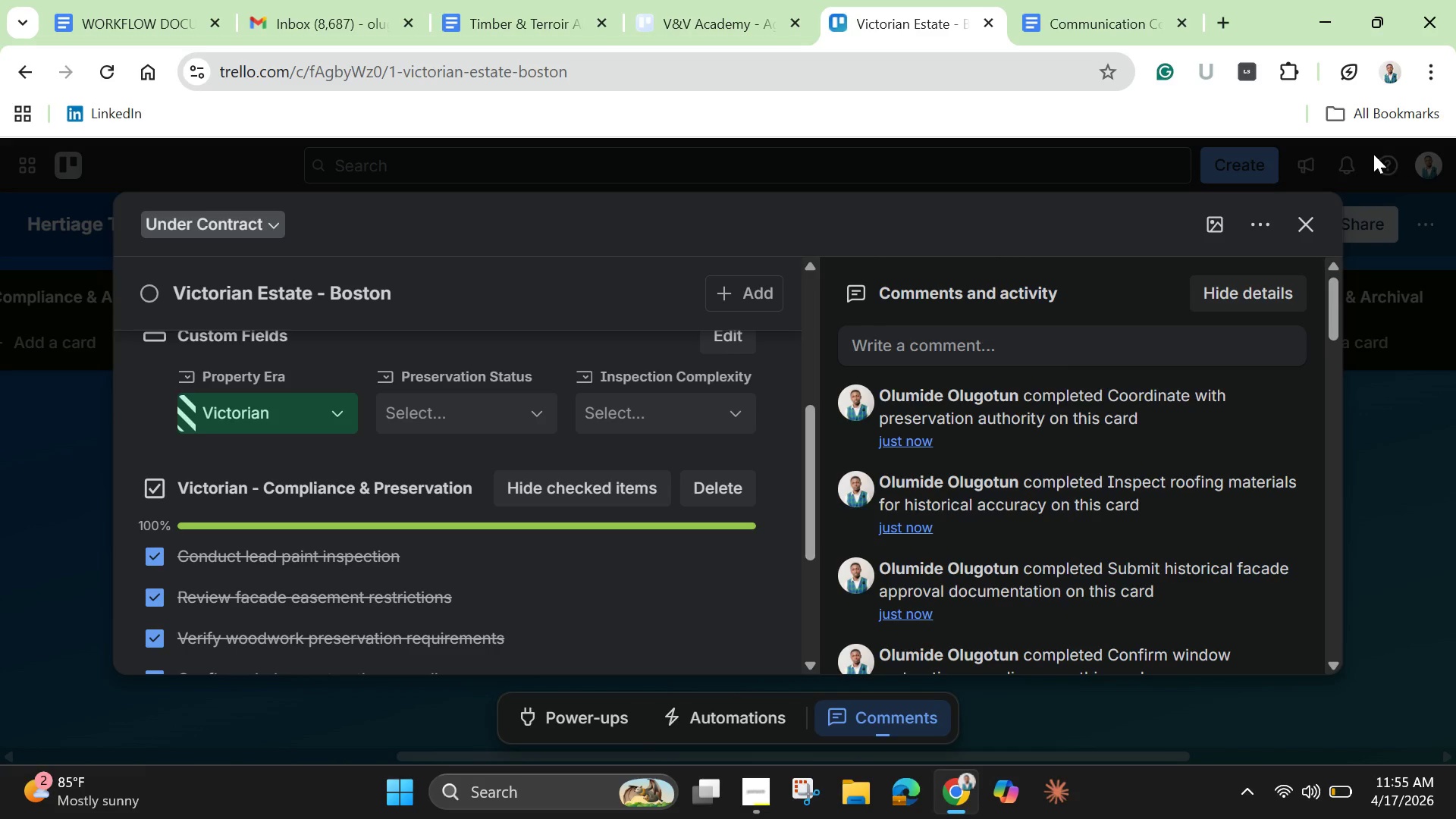 
scroll: coordinate [629, 355], scroll_direction: up, amount: 17.0
 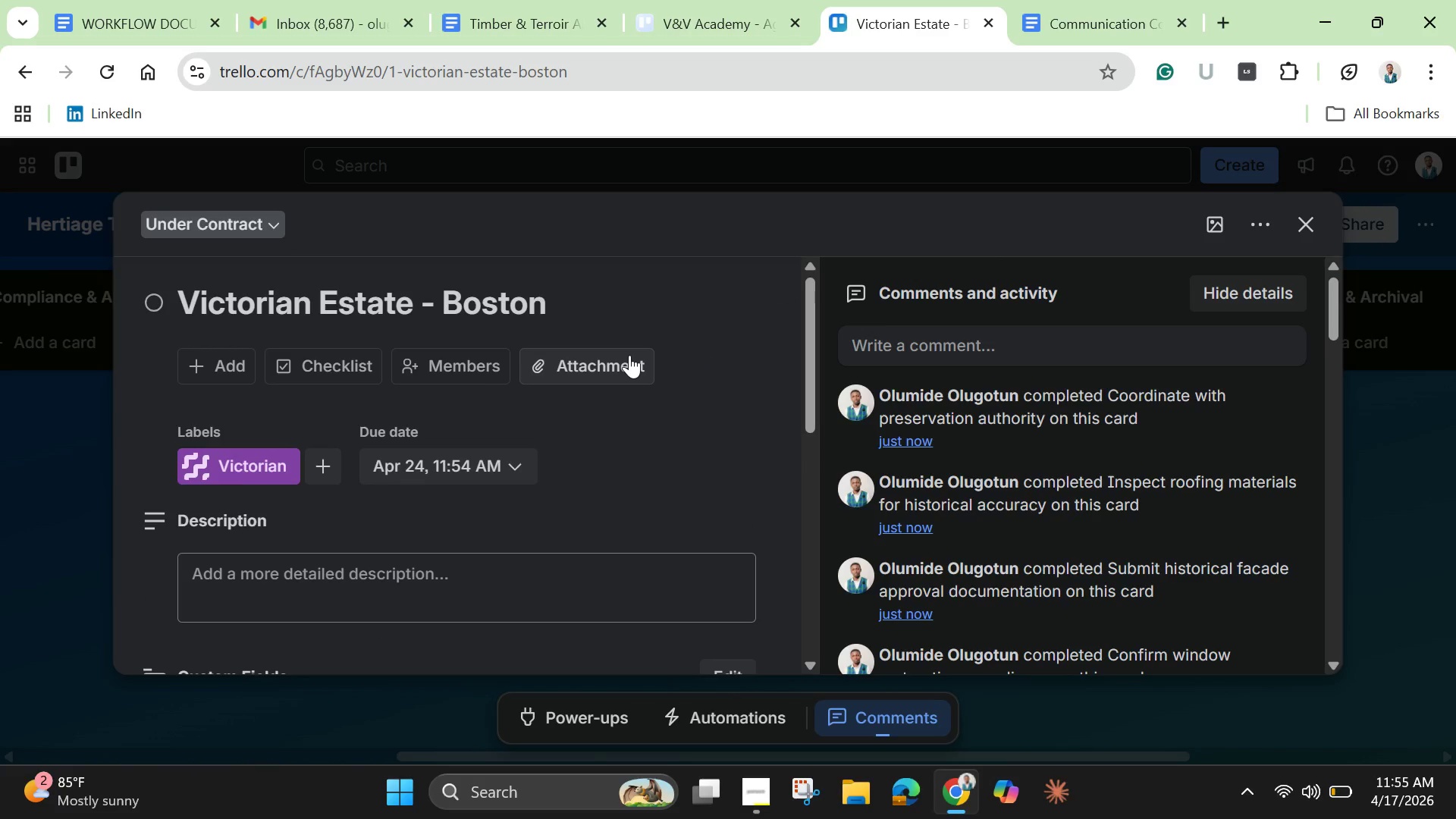 
key(Control+A)
 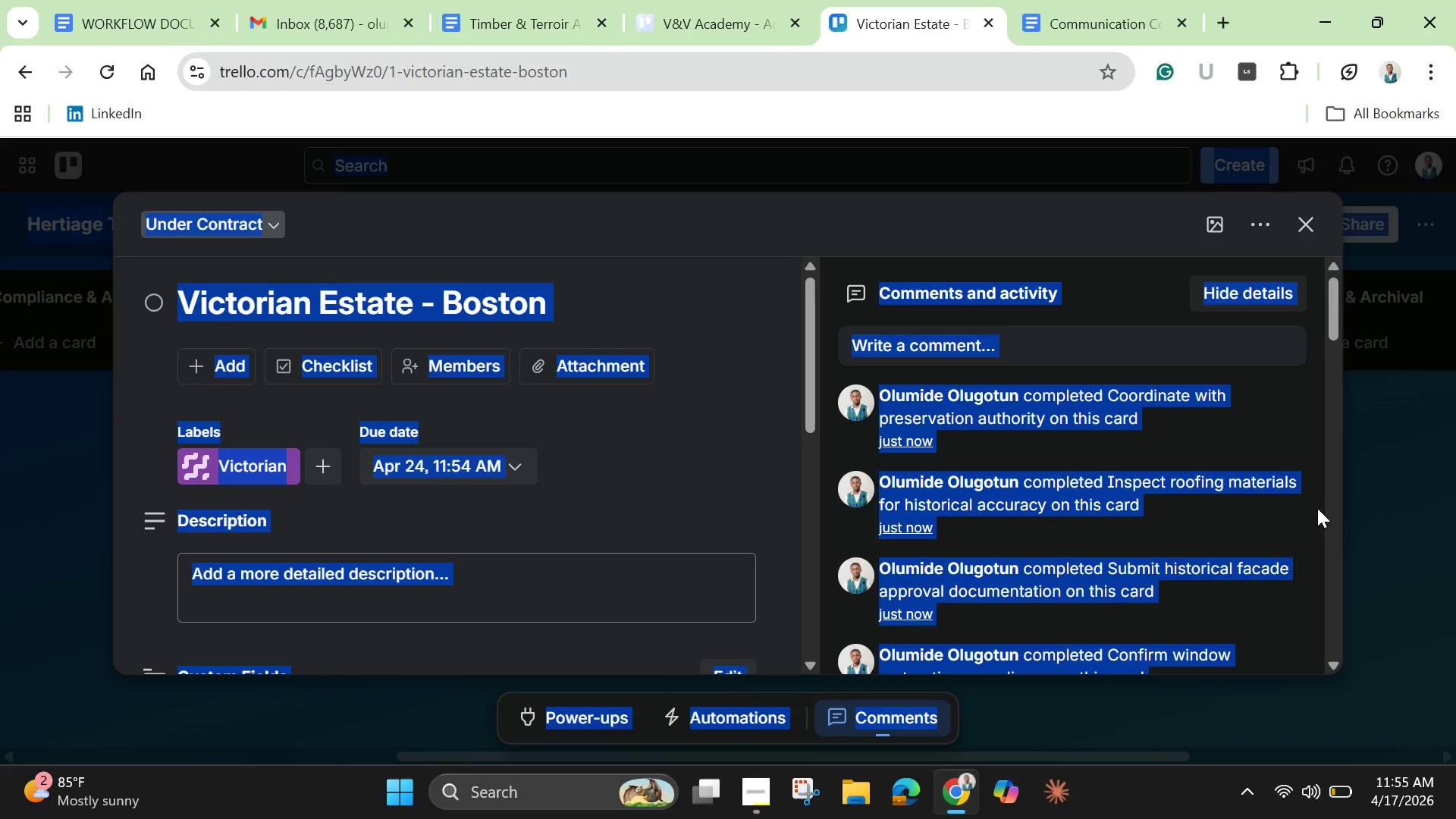 
scroll: coordinate [1218, 500], scroll_direction: down, amount: 24.0
 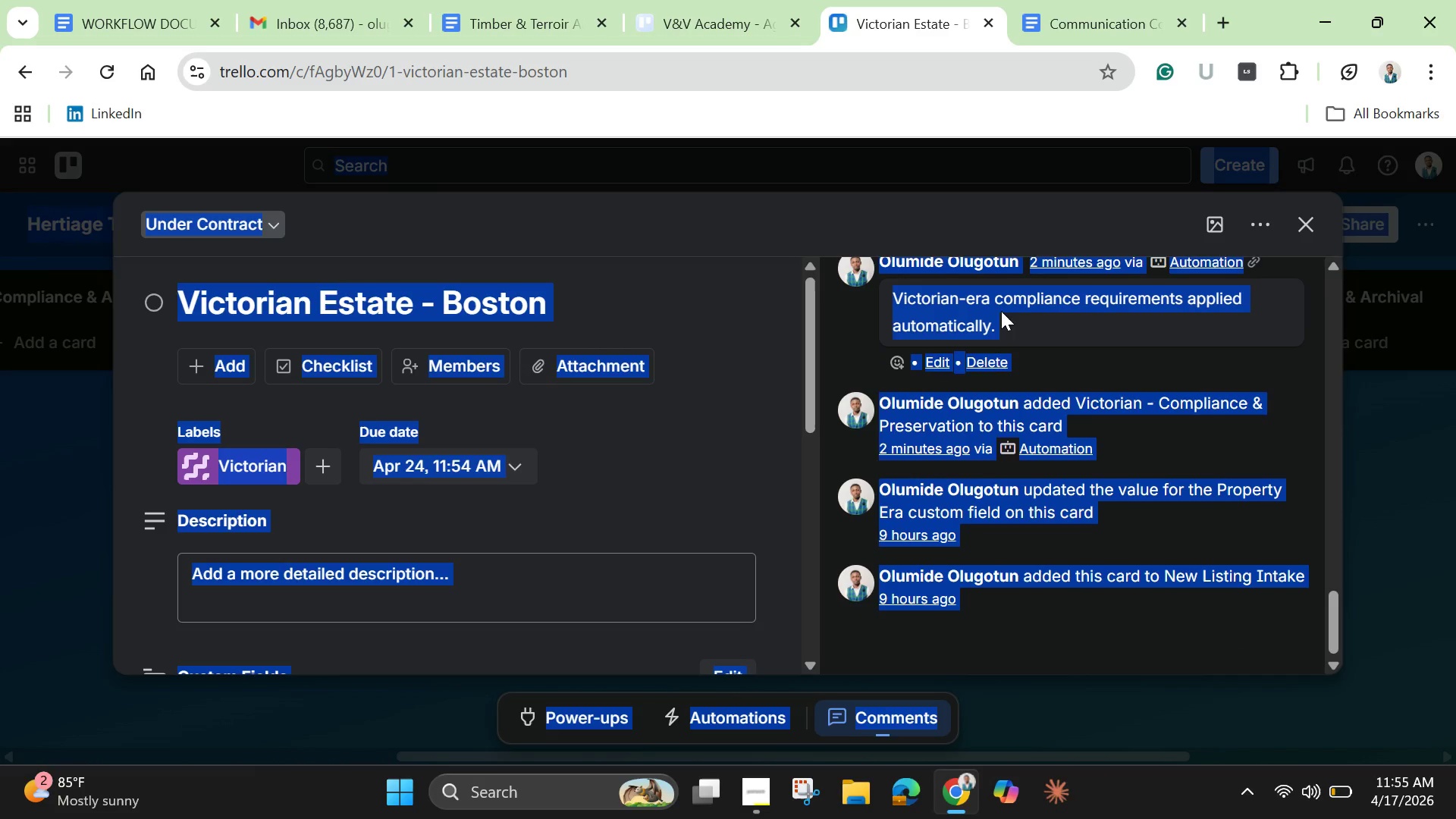 
right_click([999, 305])
 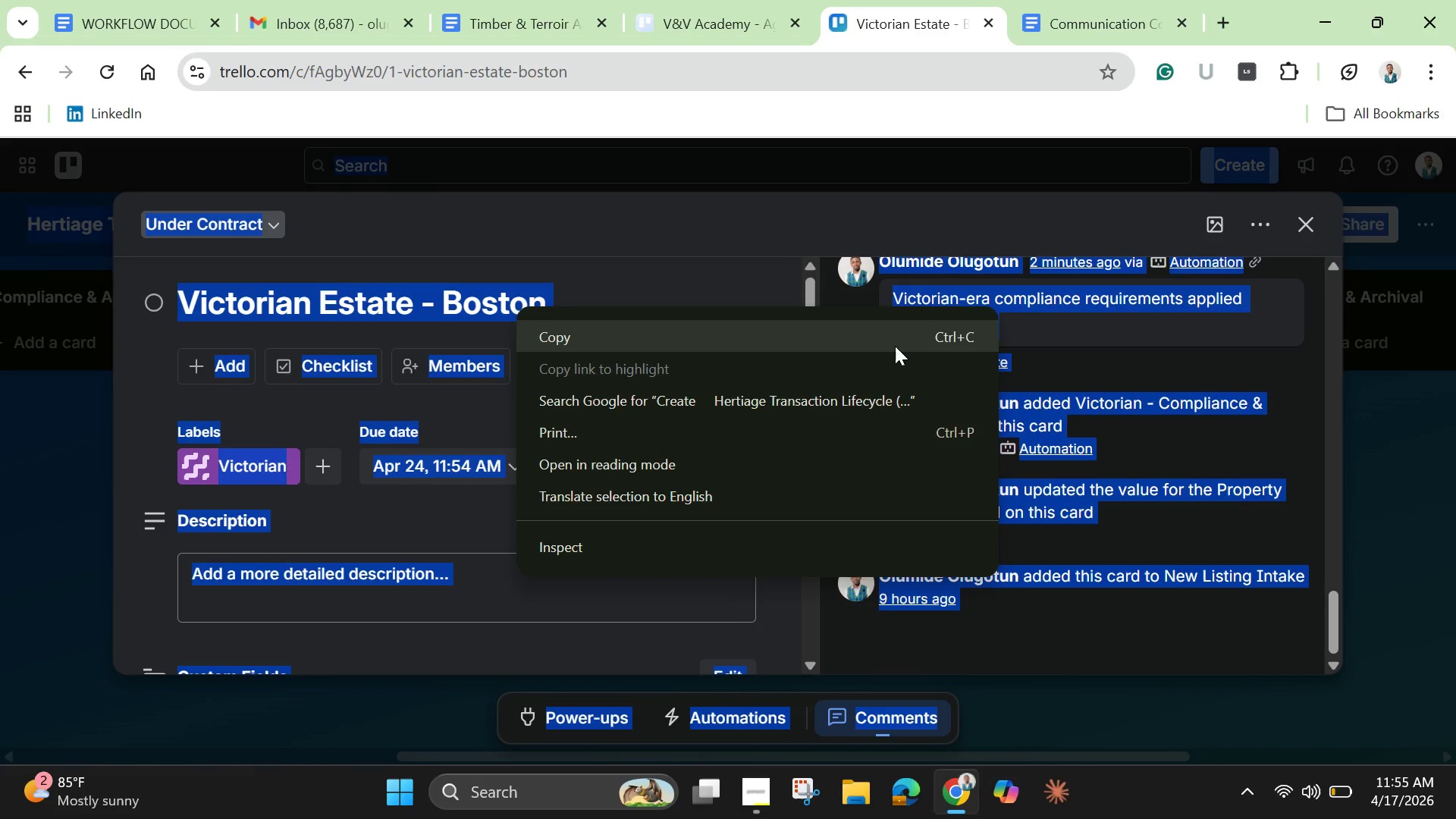 
left_click([895, 346])
 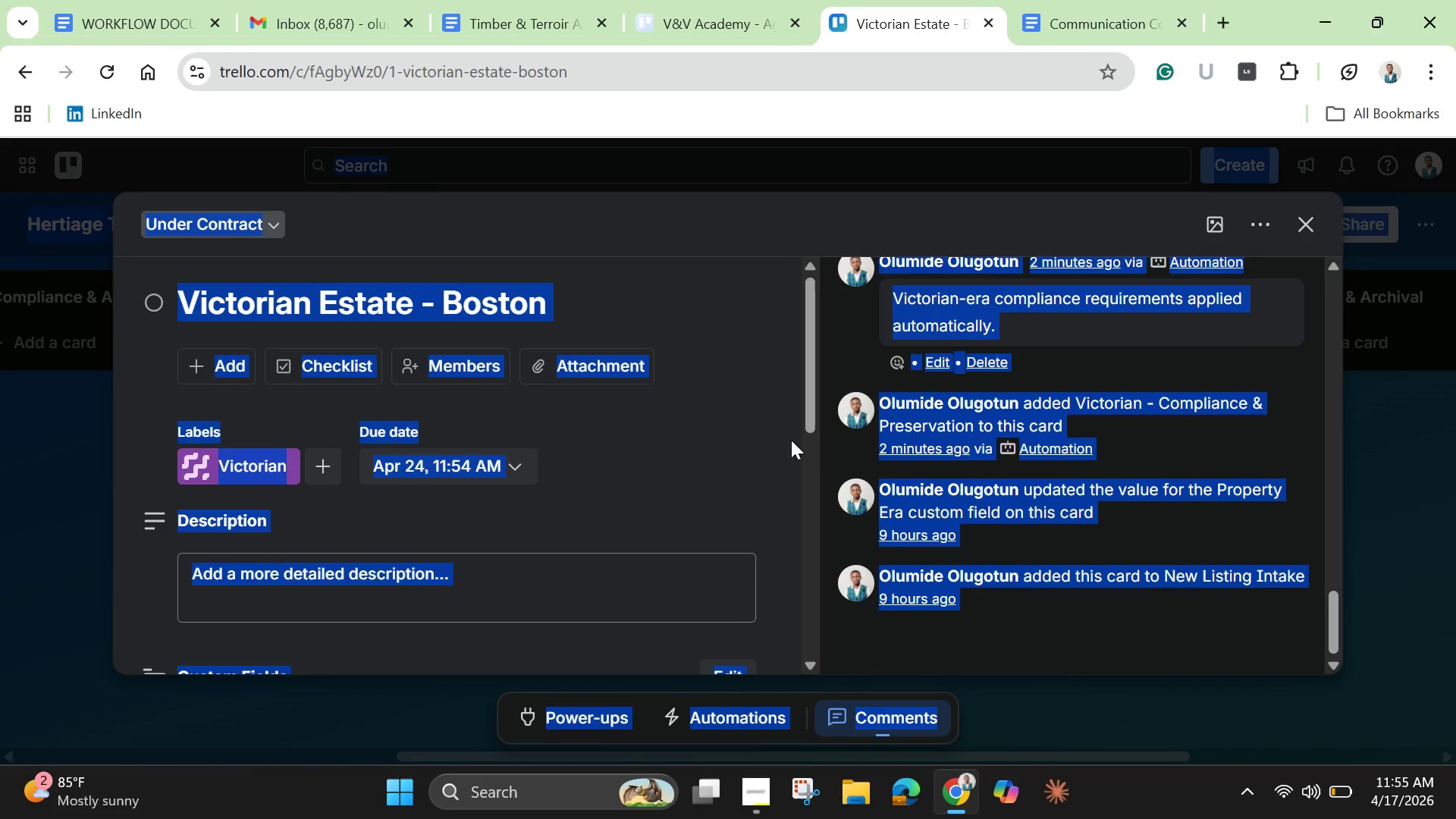 
left_click([732, 451])
 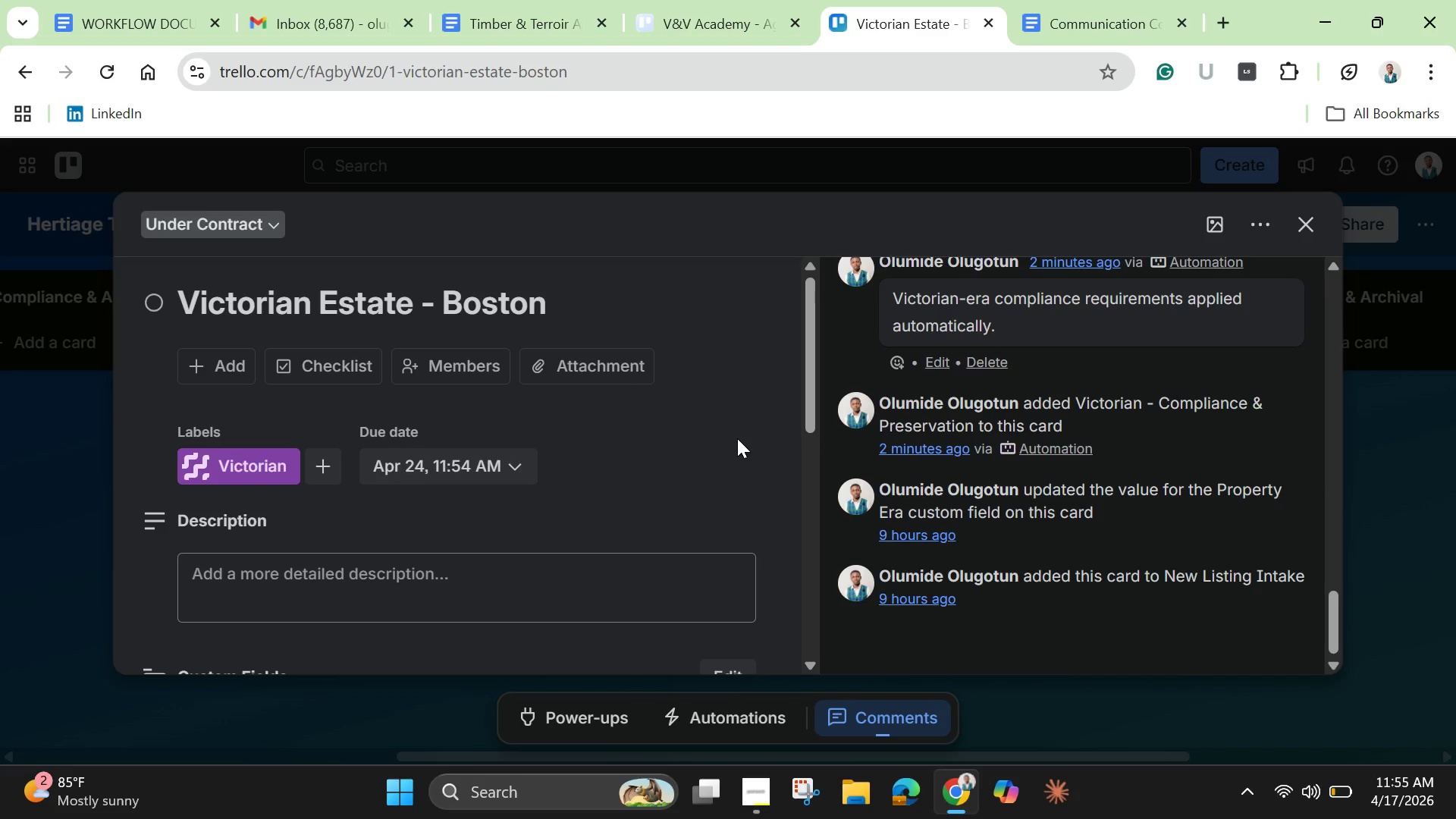 
scroll: coordinate [737, 438], scroll_direction: up, amount: 4.0
 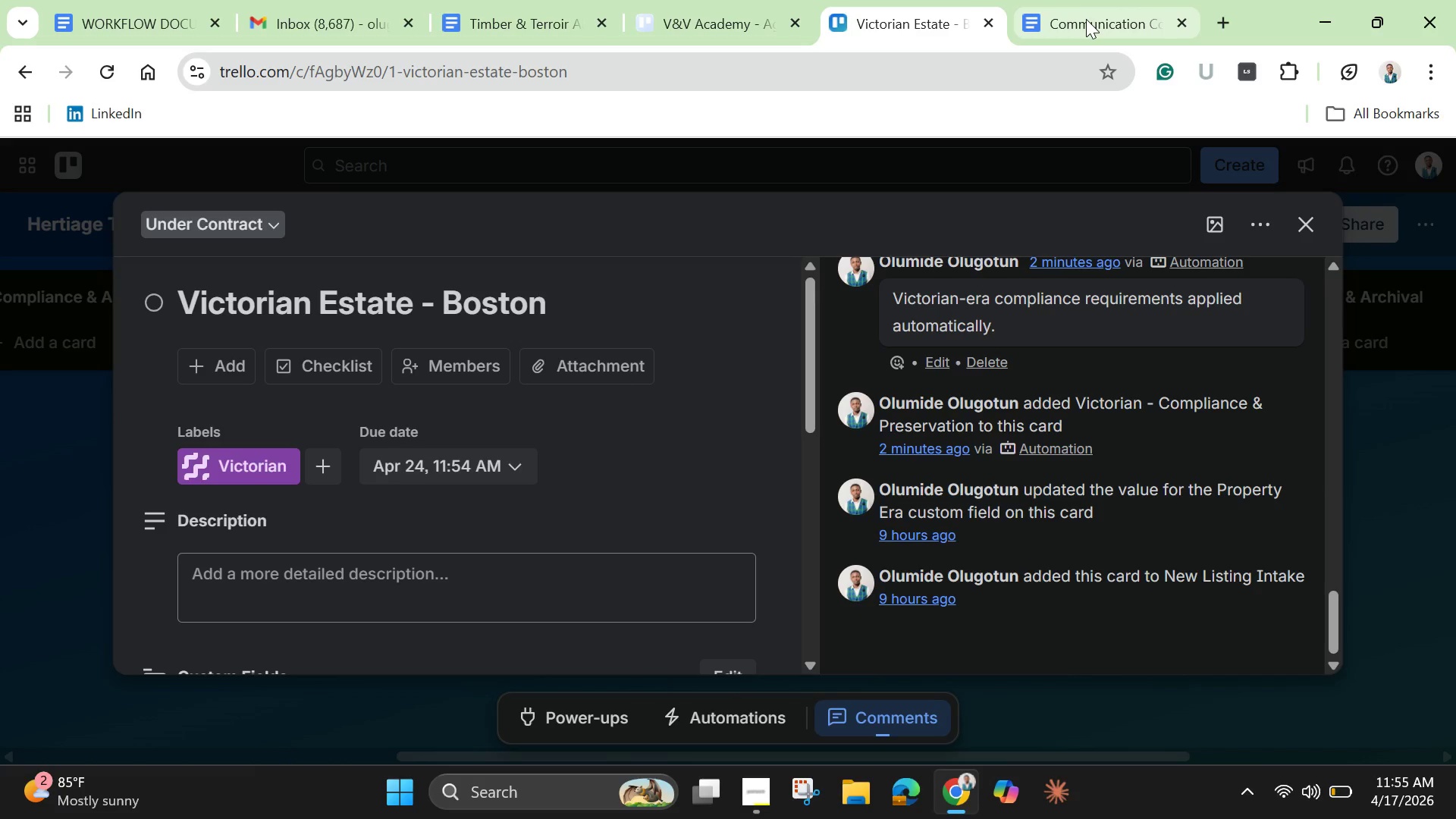 
left_click([1086, 19])
 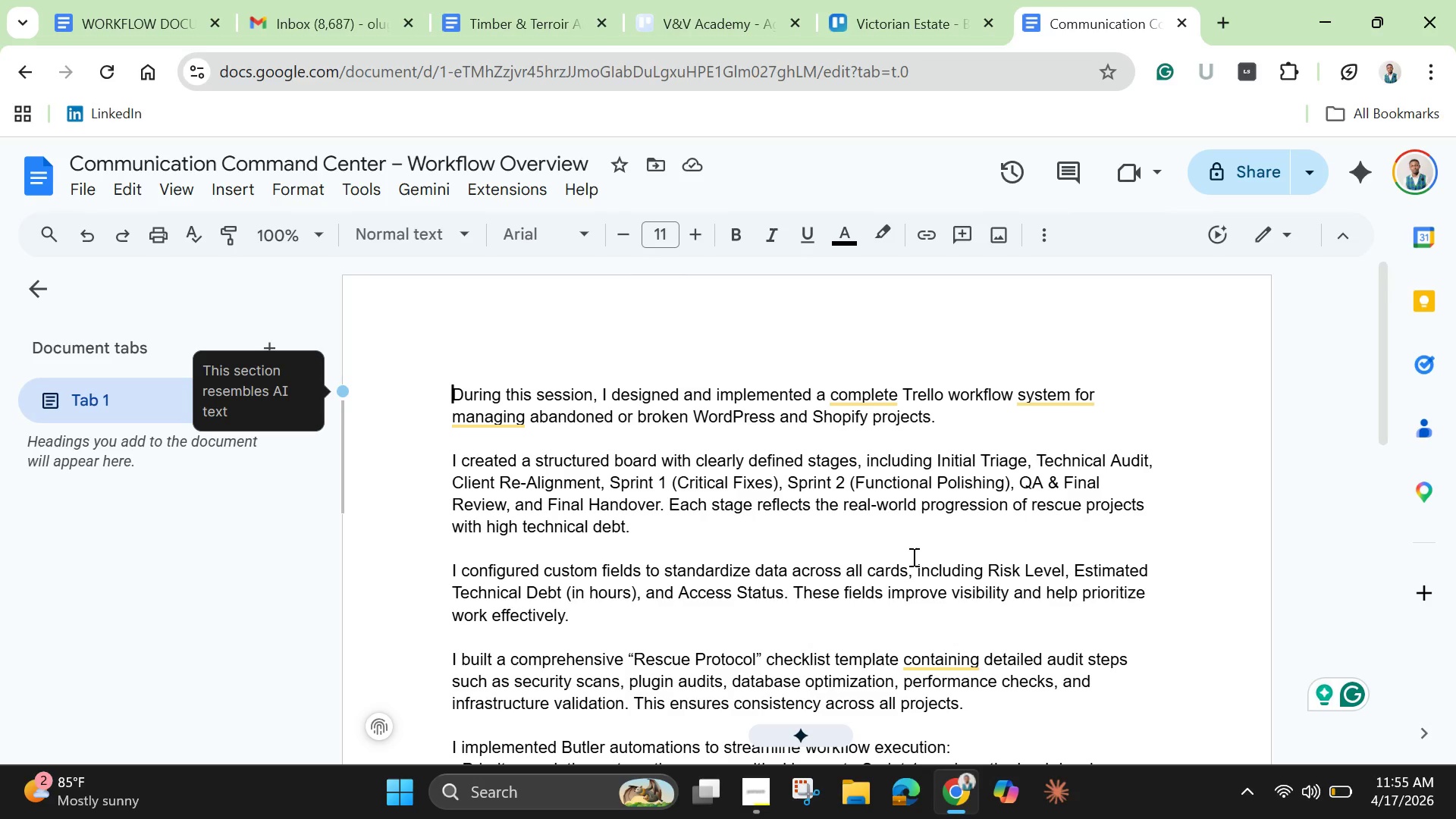 
left_click([816, 487])
 